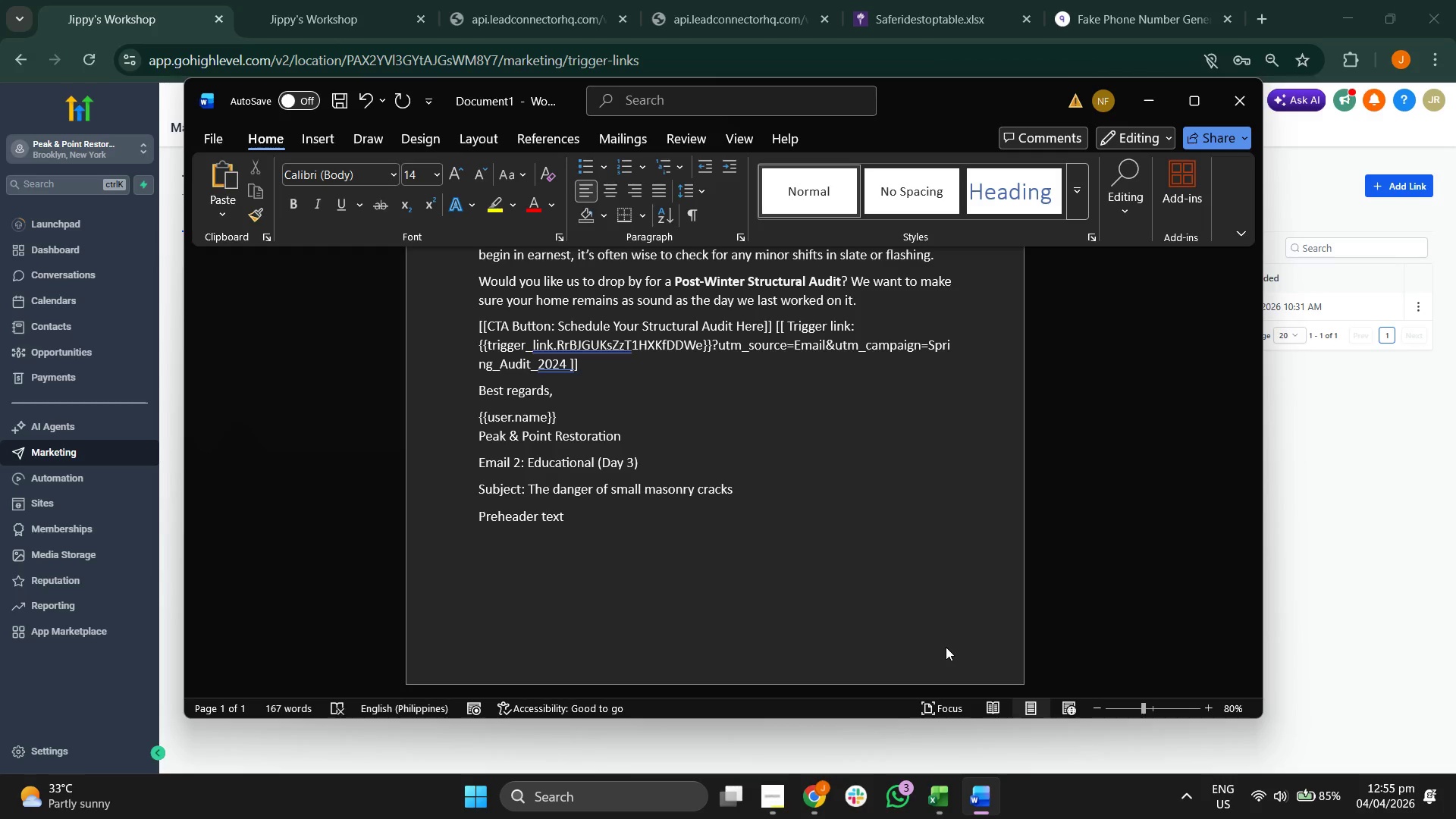 
key(ArrowRight)
 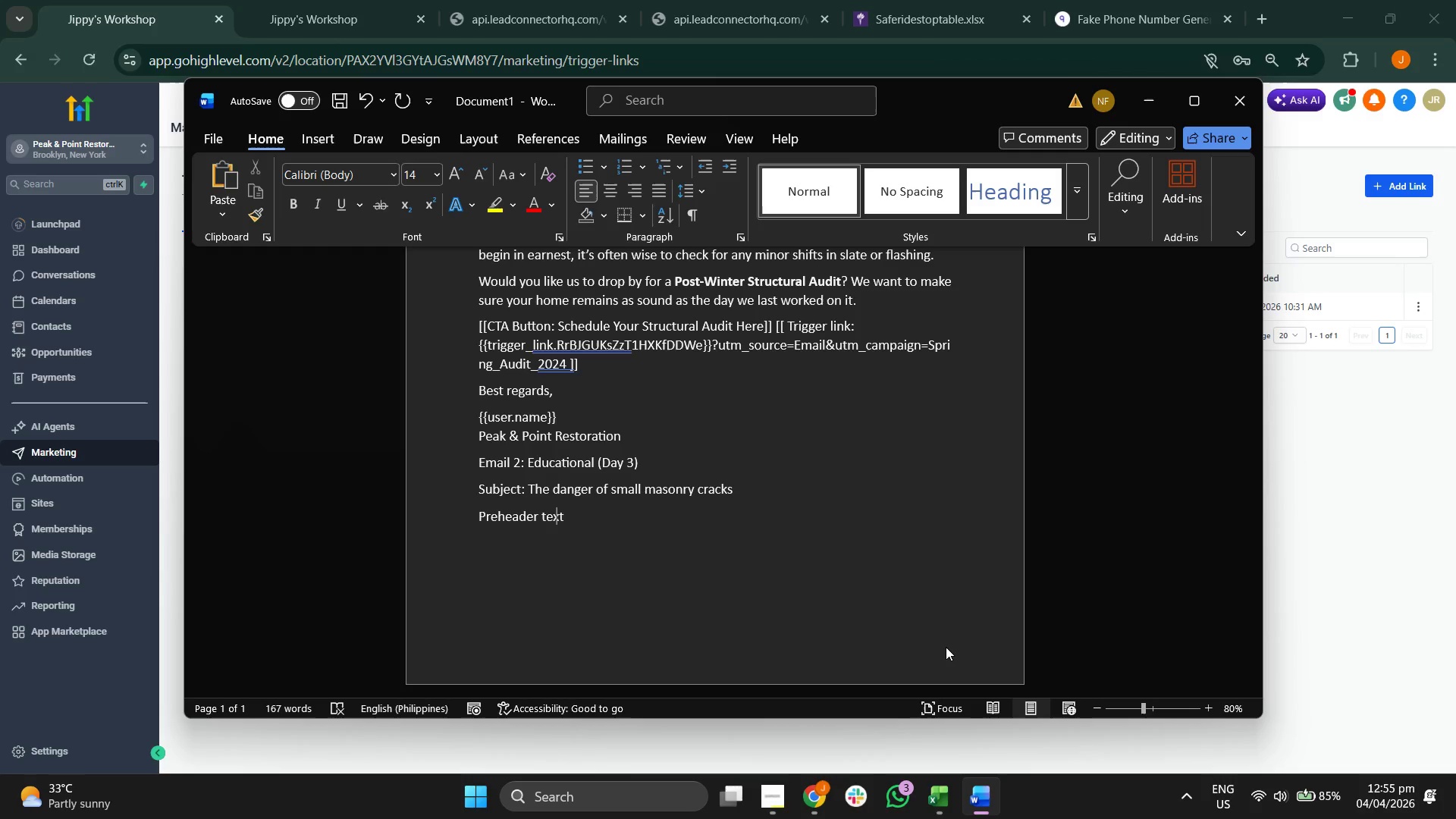 
key(ArrowRight)
 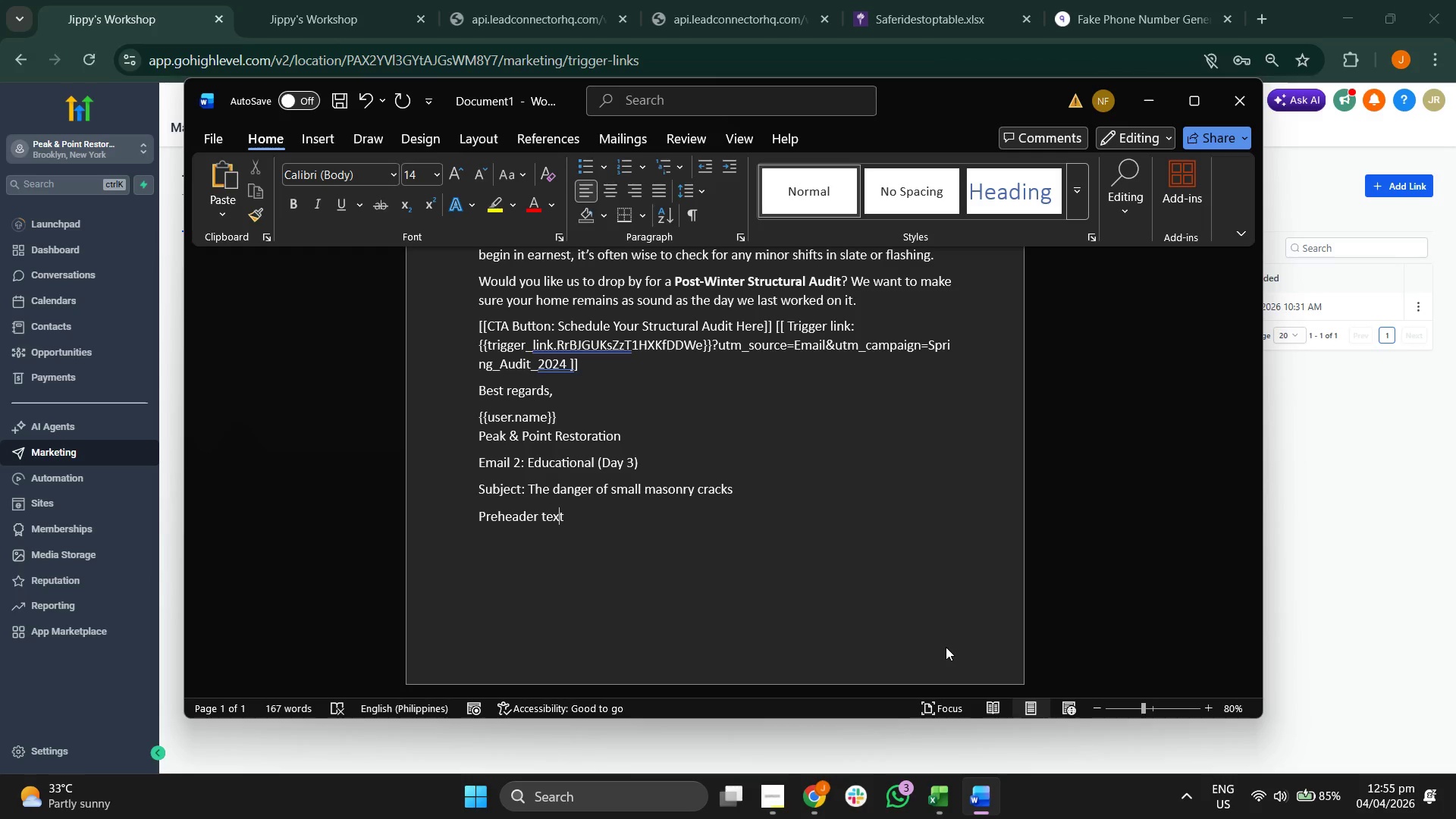 
key(ArrowRight)
 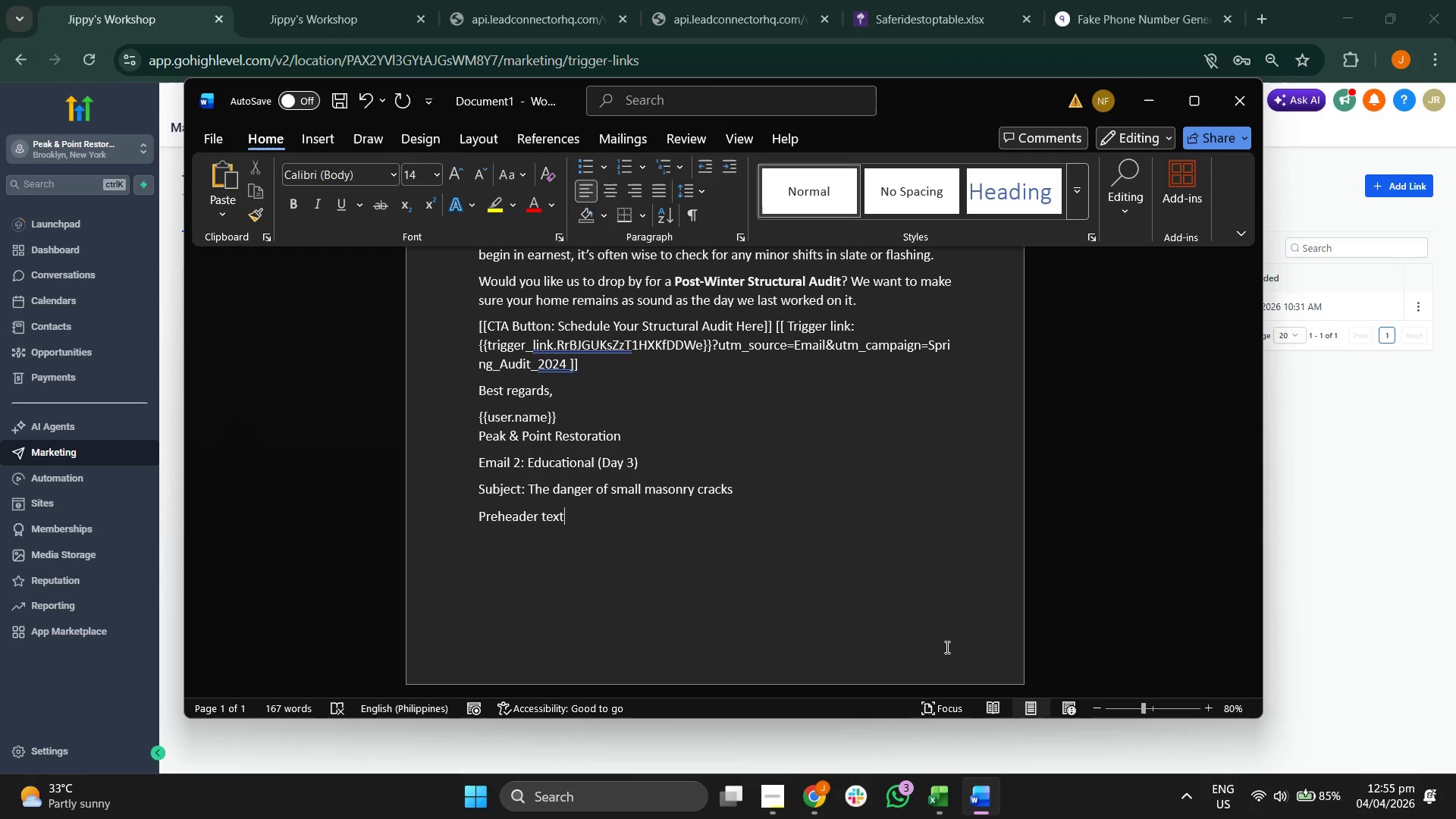 
type(: Why a )
key(Backspace)
type( 1mm gap can ;ead)
key(Backspace)
key(Backspace)
key(Backspace)
key(Backspace)
type(lead to a majoy)
key(Backspace)
type(r repoar)
key(Backspace)
key(Backspace)
key(Backspace)
type(air this spring.)
 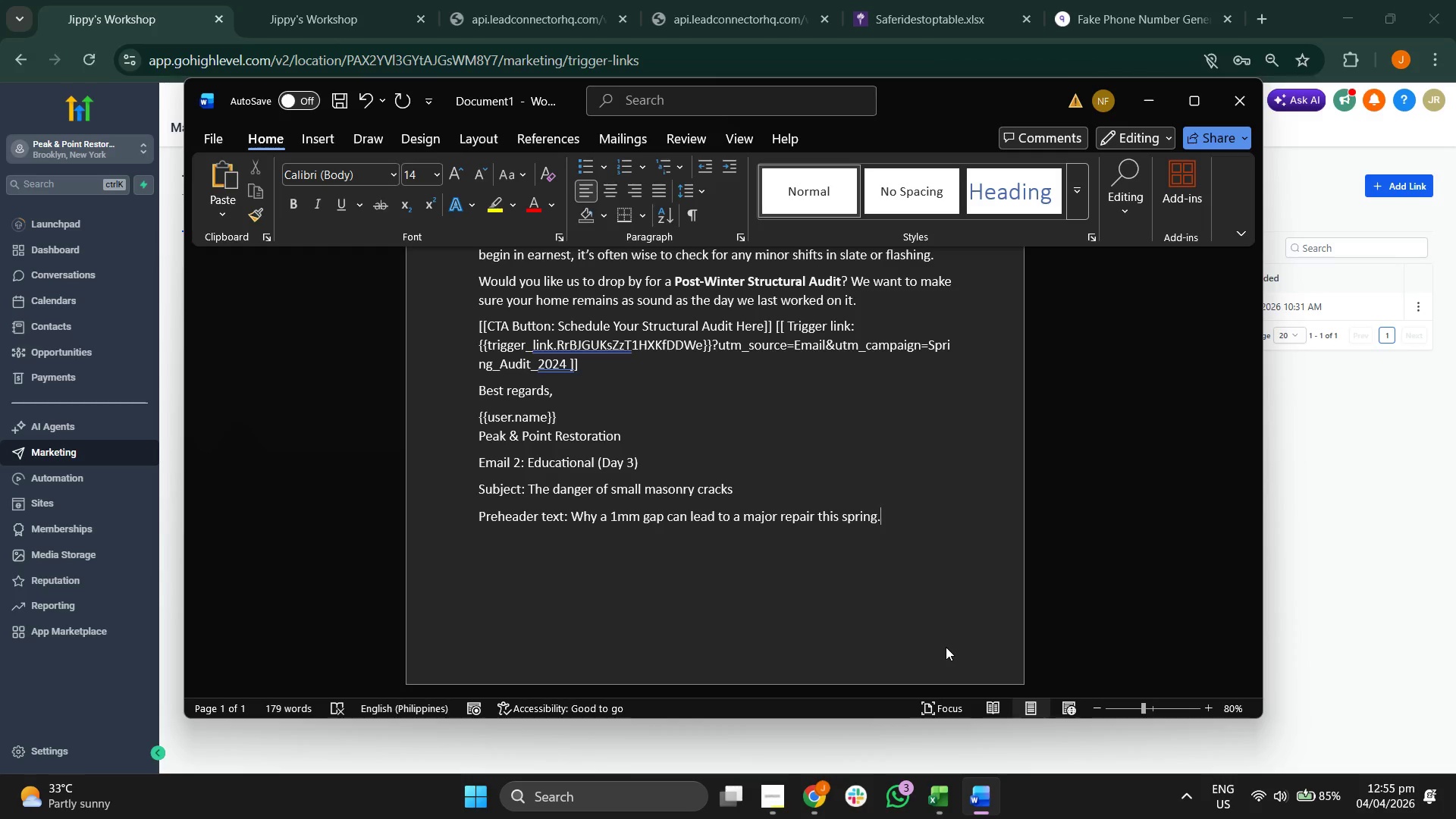 
key(Enter)
 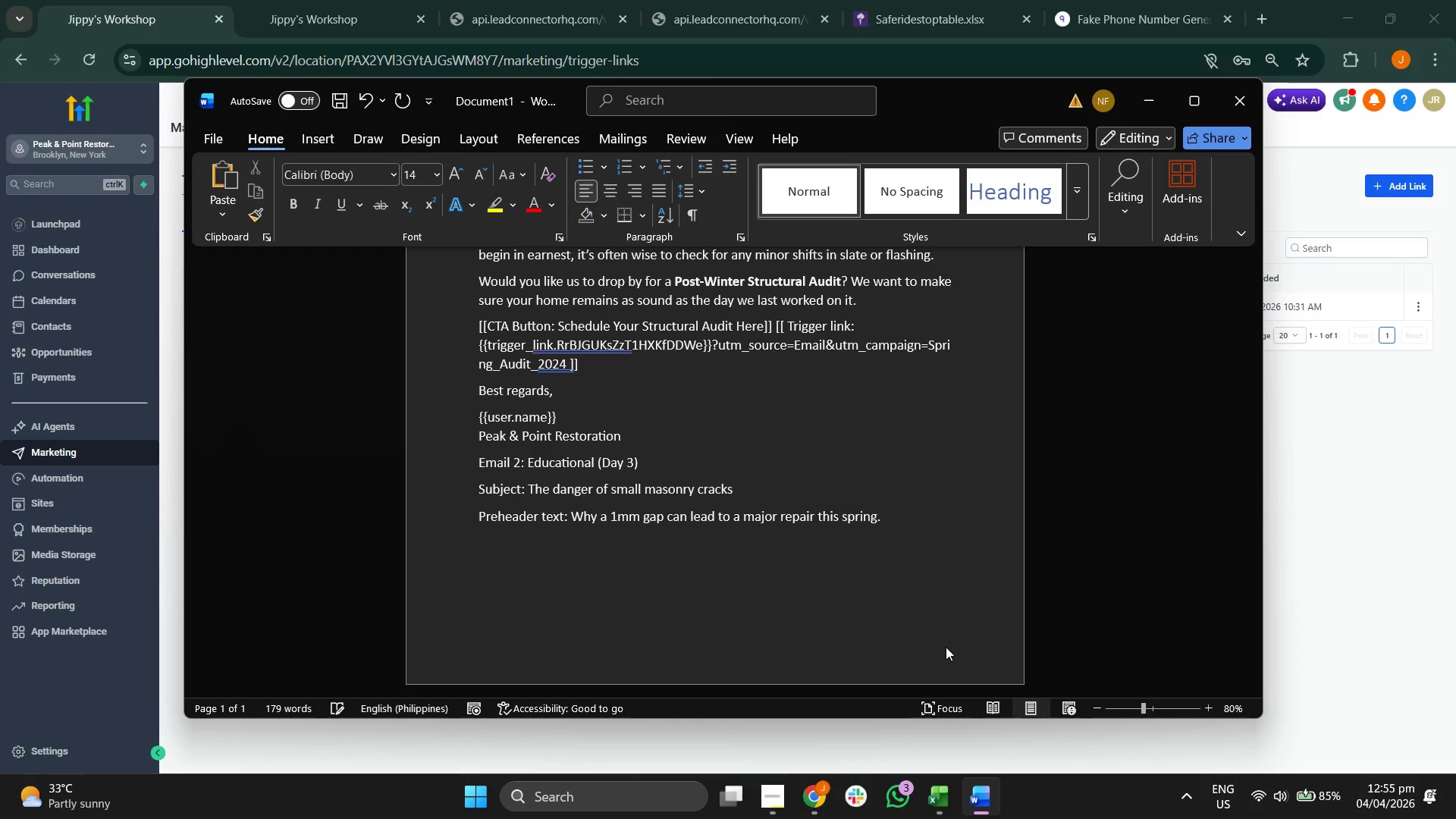 
type(Body:)
 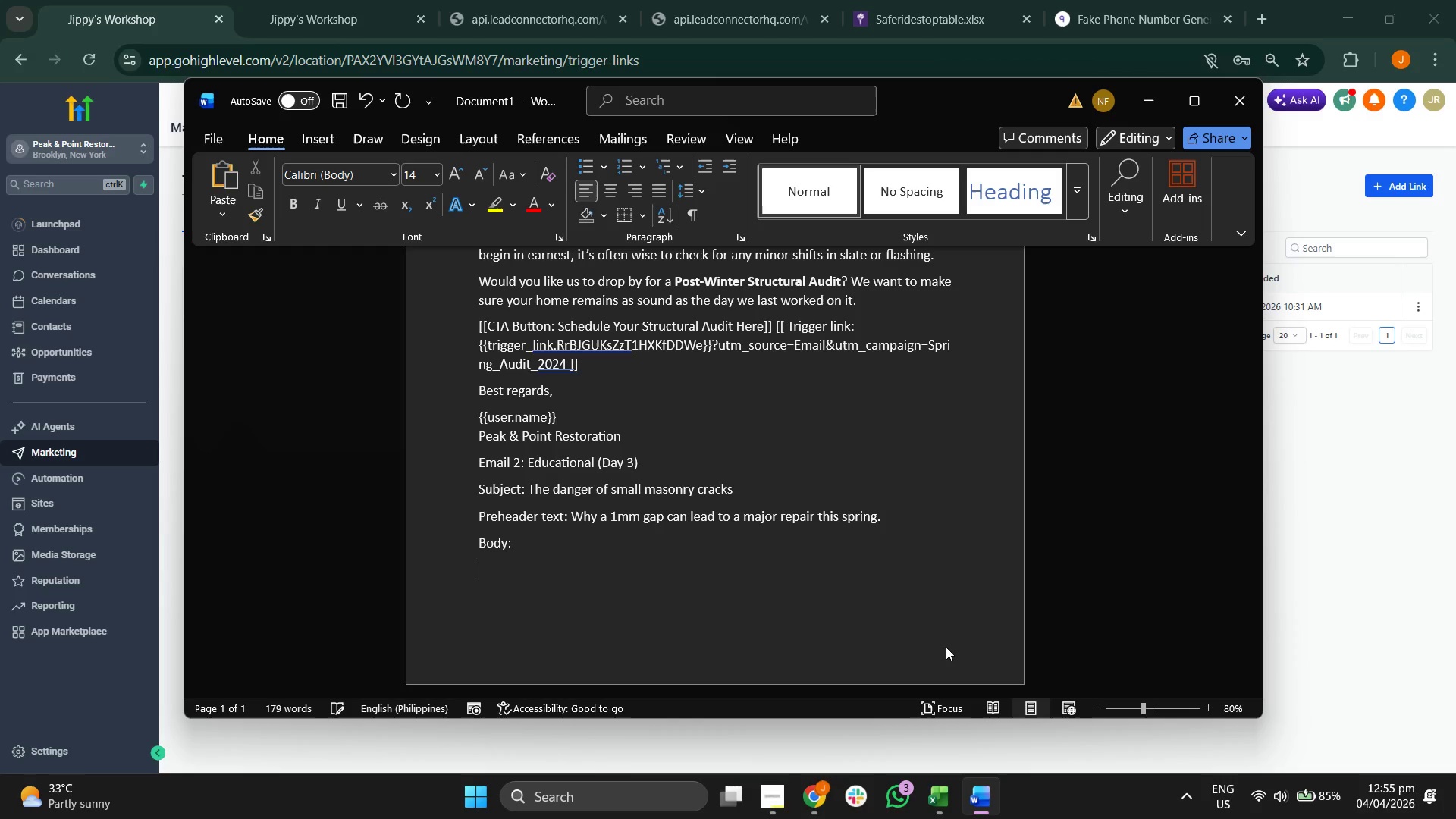 
 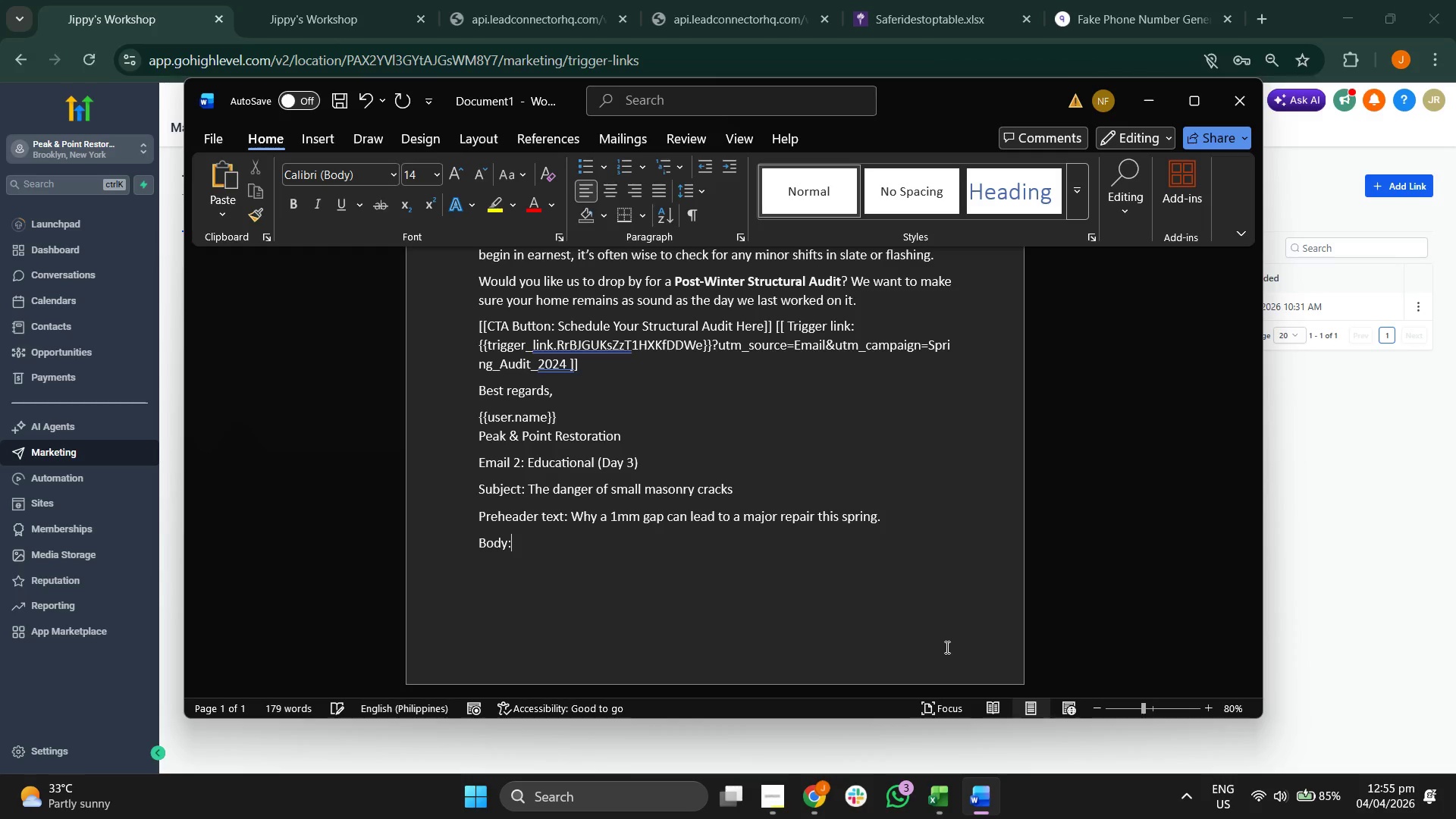 
key(Enter)
 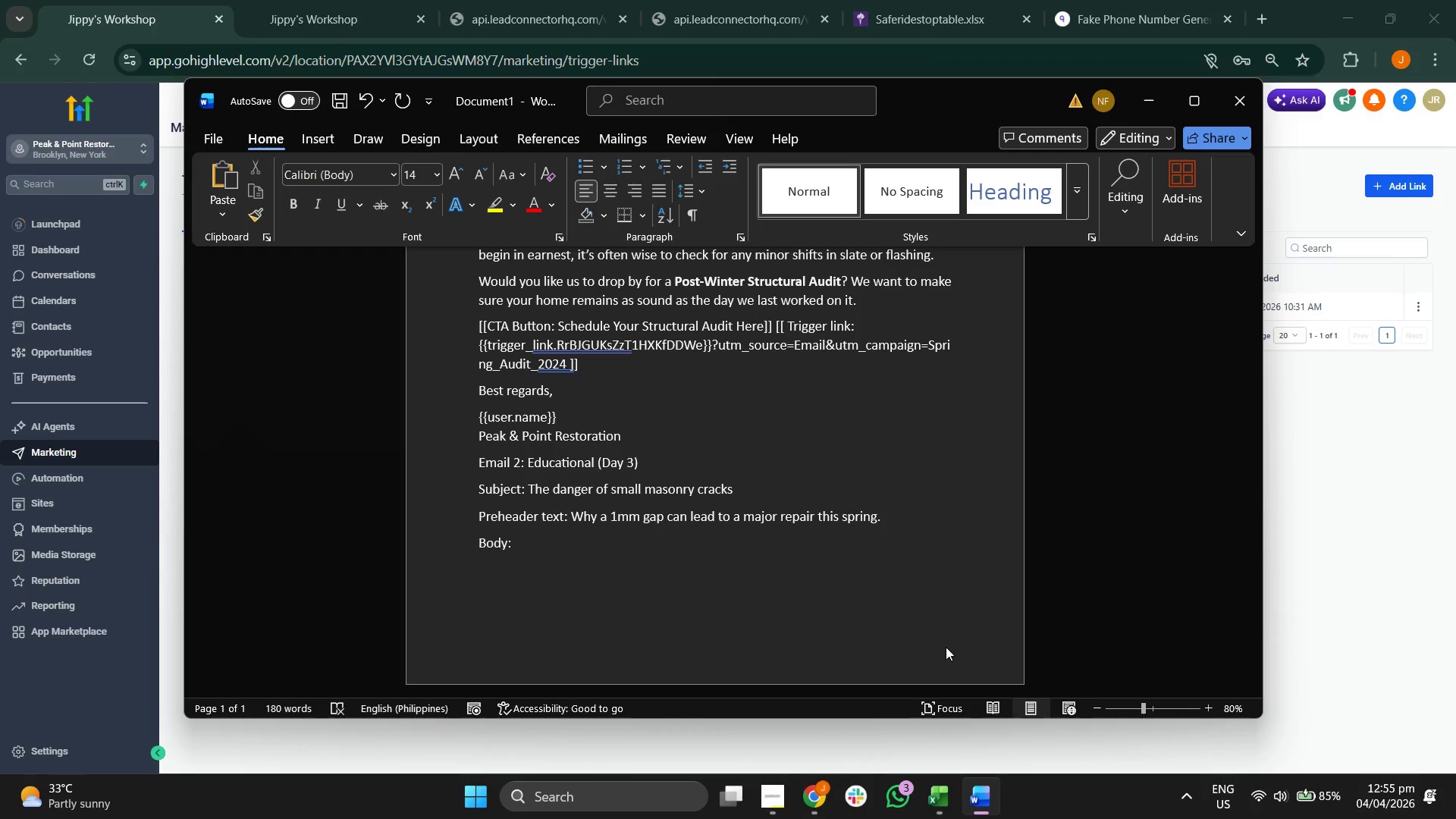 
type(Hi {{contact.fist_name)
key(Backspace)
key(Backspace)
key(Backspace)
key(Backspace)
key(Backspace)
key(Backspace)
key(Backspace)
key(Backspace)
key(Backspace)
type(first_name}},)
 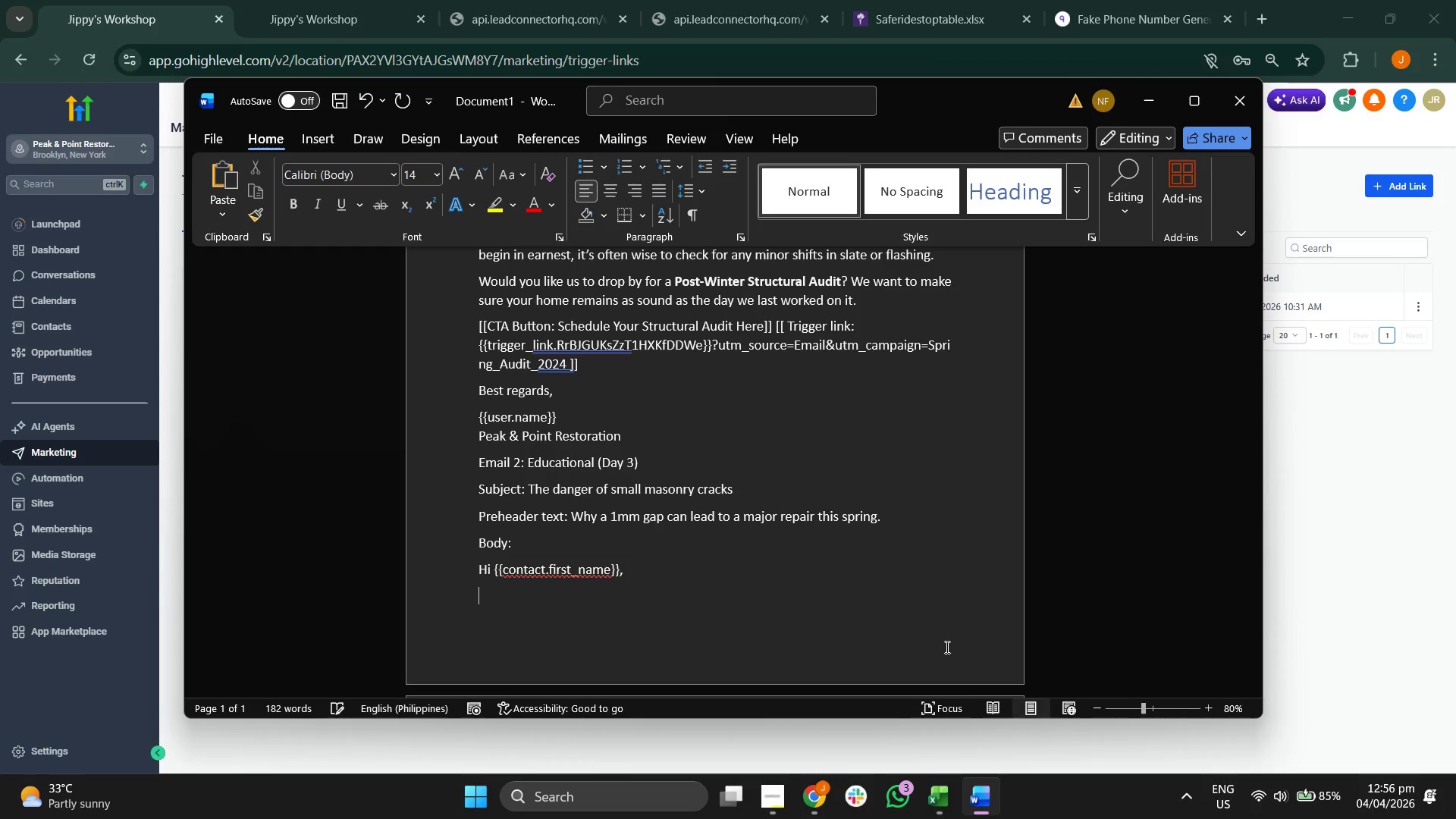 
 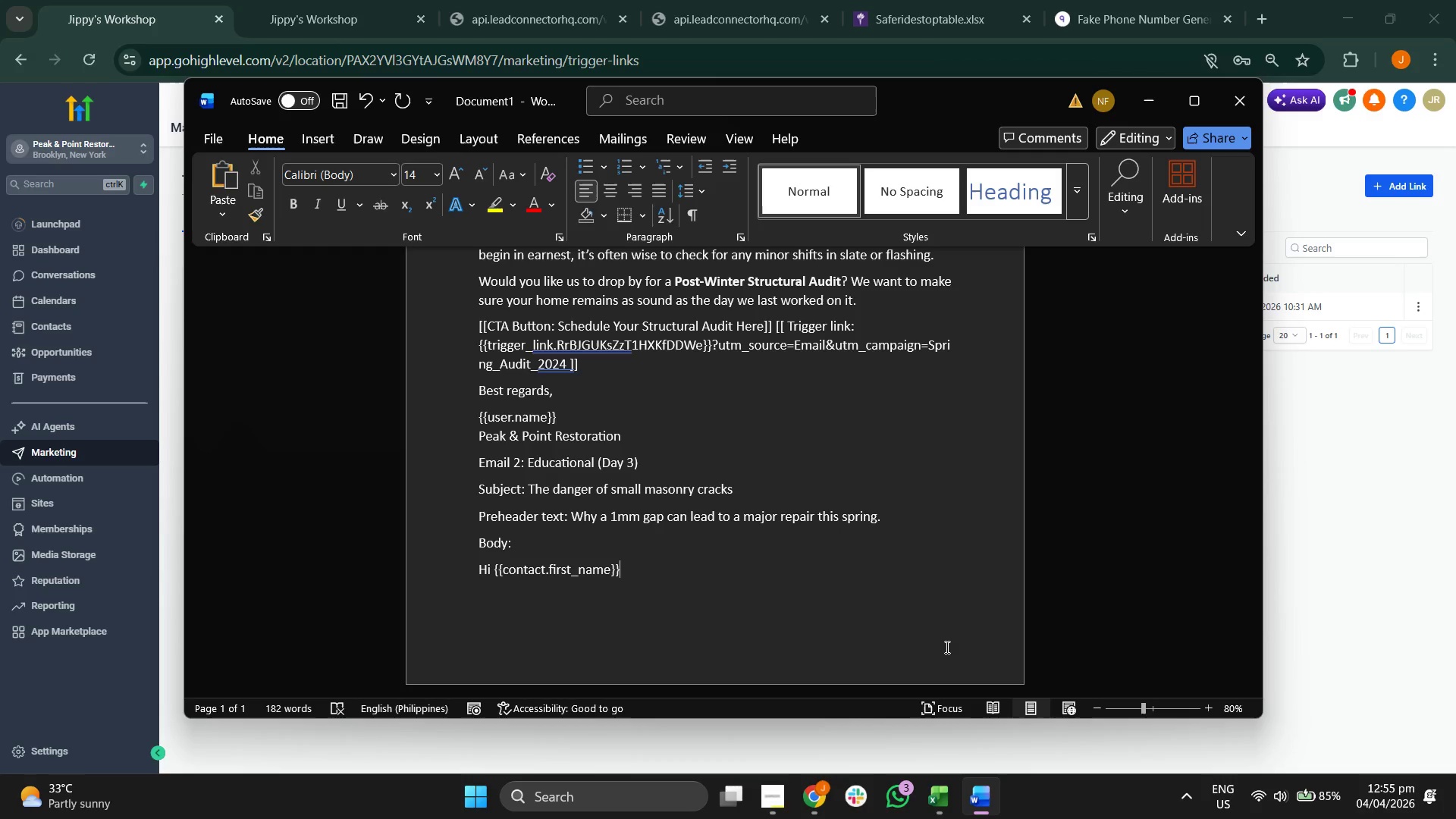 
key(Enter)
 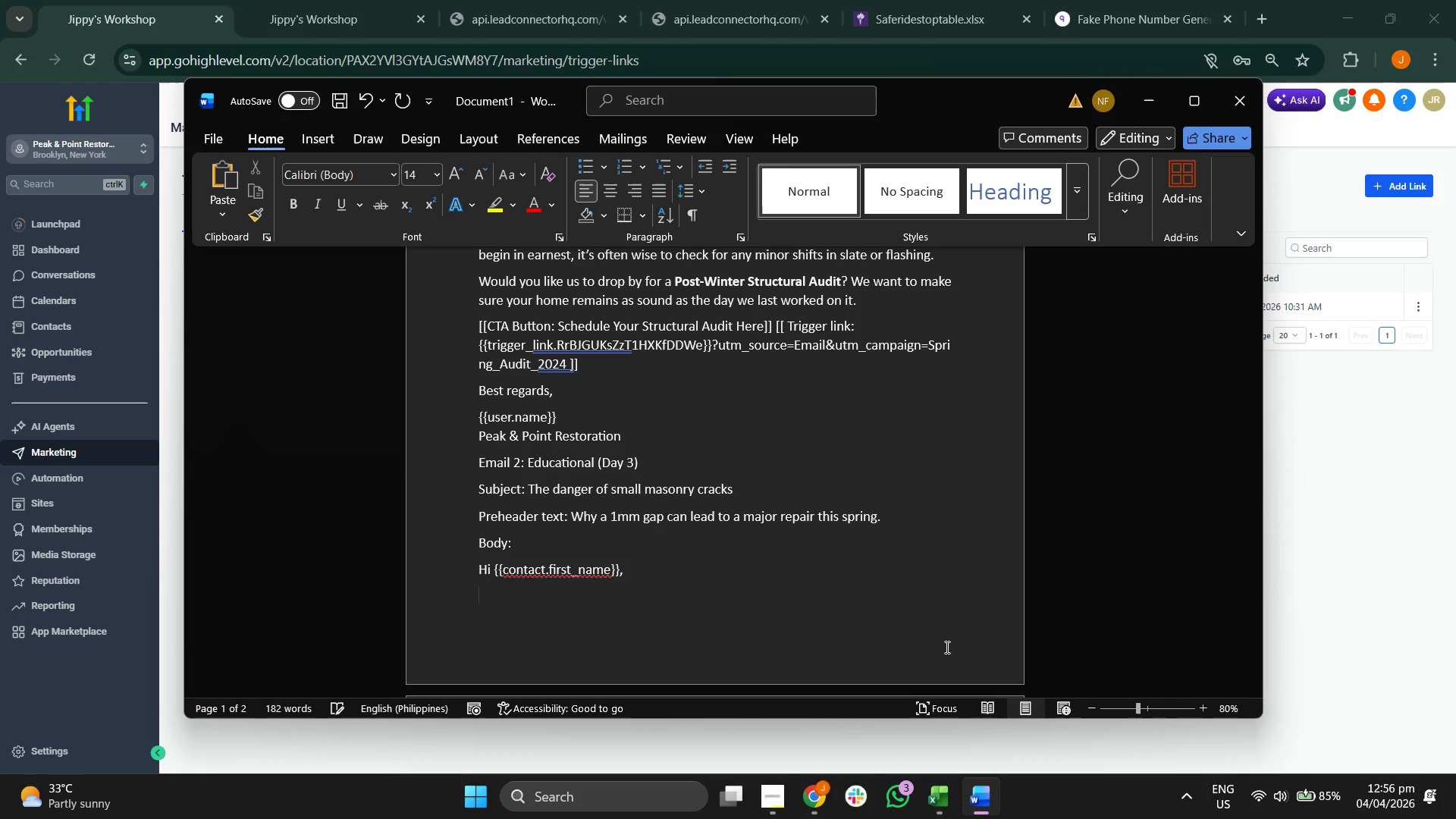 
type(In oir ex)
key(Backspace)
key(Backspace)
key(Backspace)
key(Backspace)
key(Backspace)
type(ur experei)
key(Backspace)
key(Backspace)
type(ience with histroi)
key(Backspace)
key(Backspace)
key(Backspace)
type(oric homes, we've found that water is a homeowner's most persistent adversary.)
 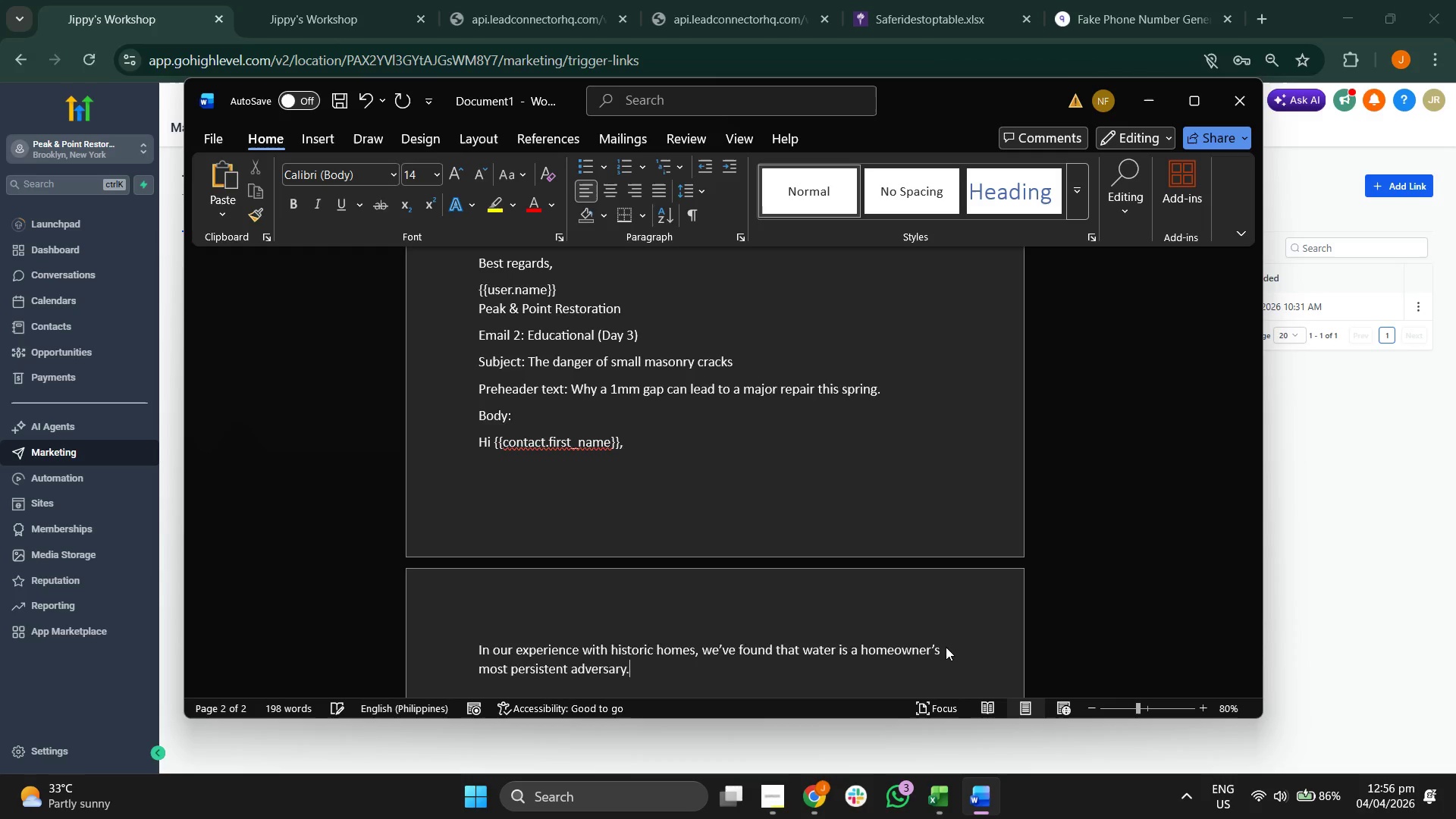 
key(Enter)
 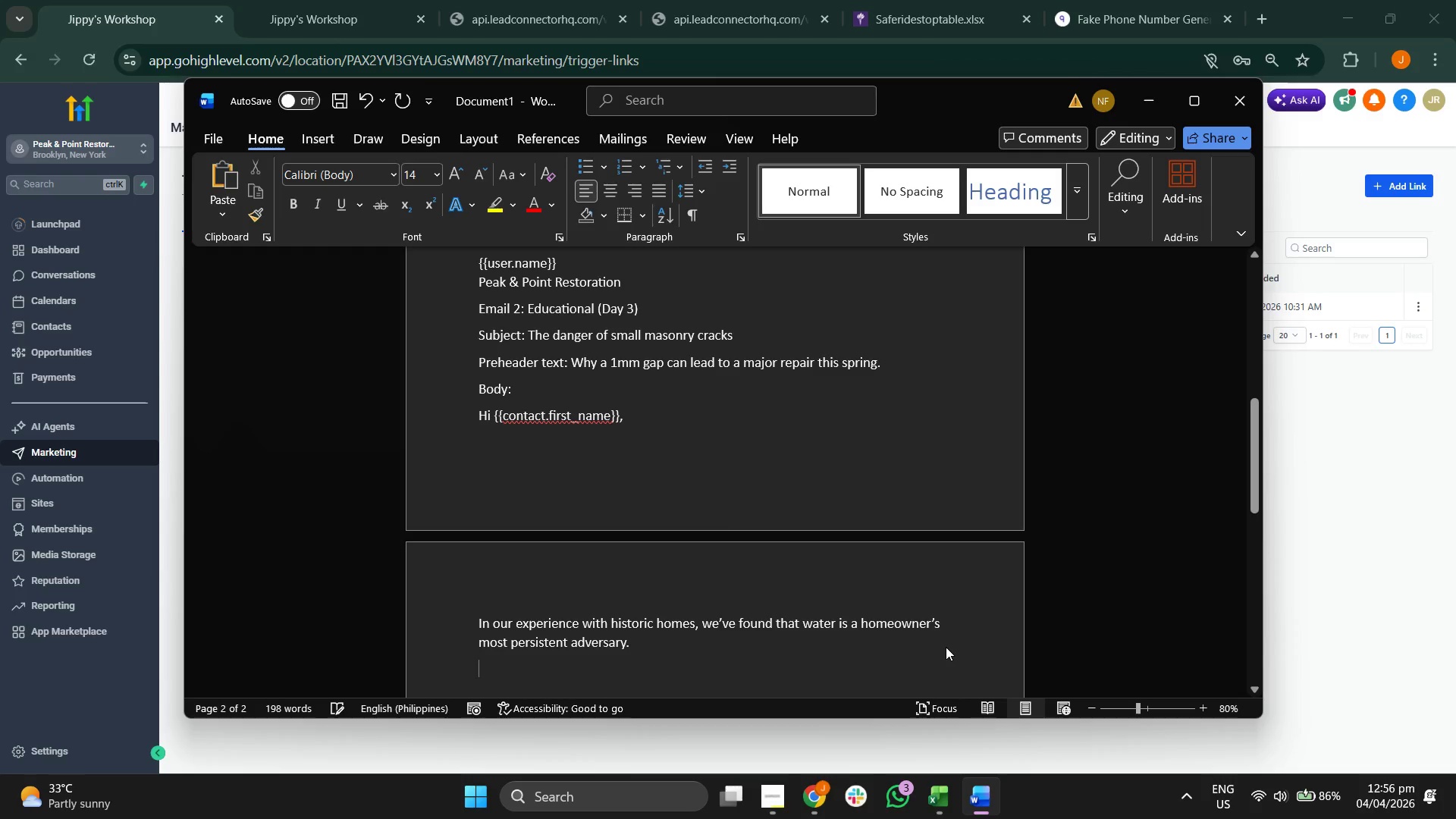 
key(CapsLock)
 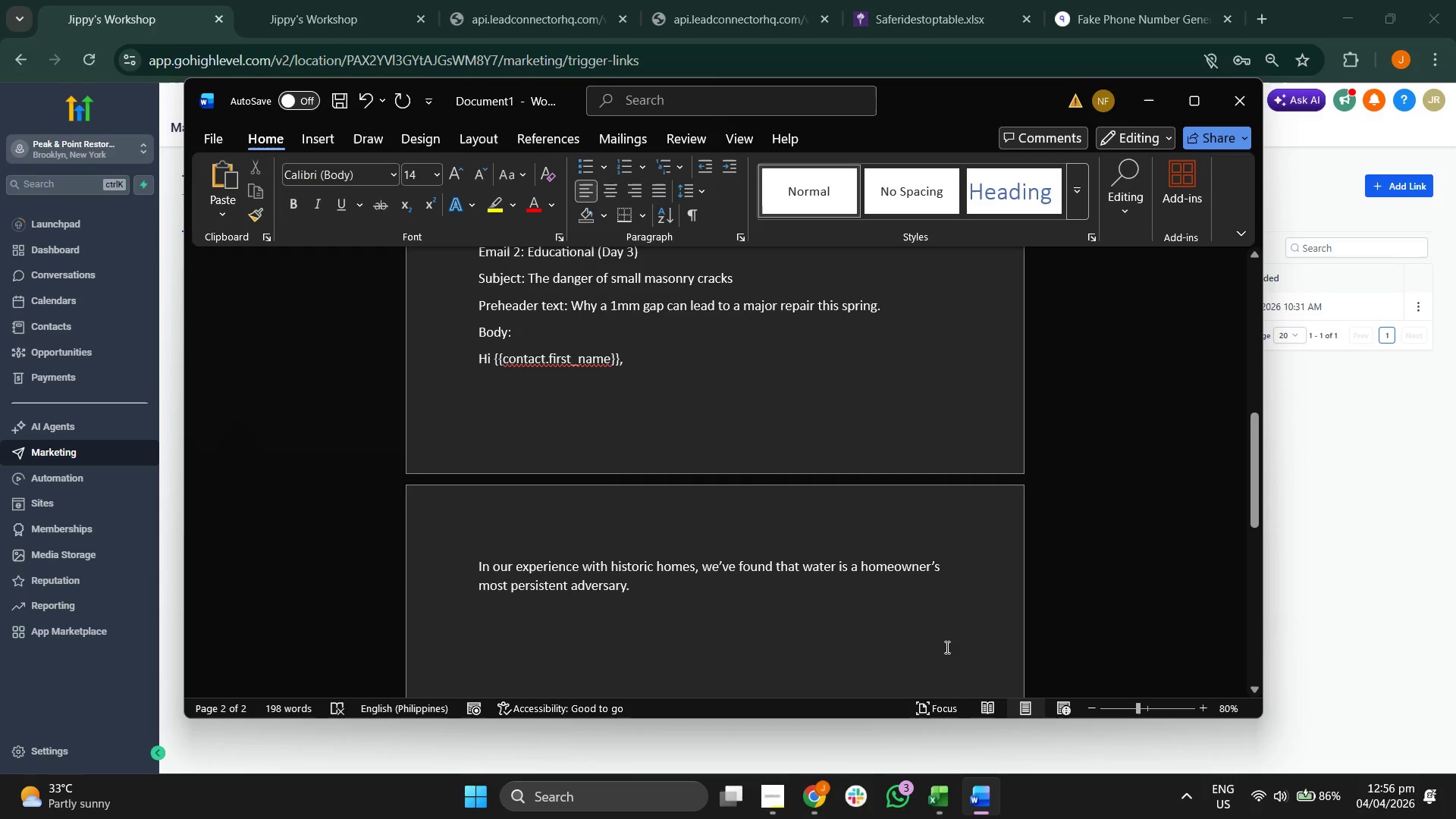 
scroll: coordinate [946, 647], scroll_direction: down, amount: 2.0
 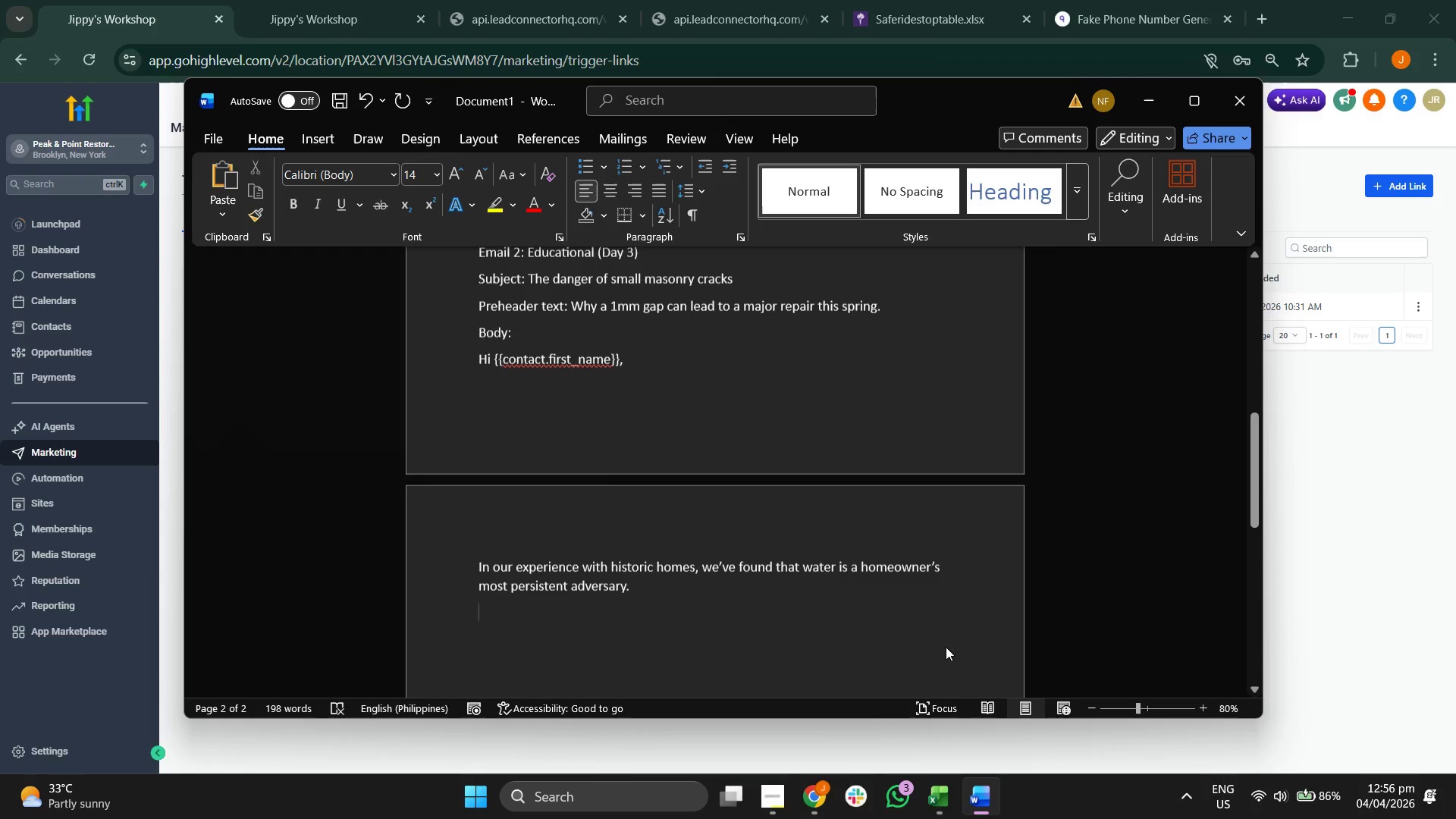 
type(Dui)
key(Backspace)
type(ring te)
key(Backspace)
type(he winter, mosi)
key(Backspace)
key(Backspace)
type(isture trapped in masorn)
key(Backspace)
key(Backspace)
type(r)
key(Backspace)
type(nrt)
key(Backspace)
type(y pores or under chimney flashing freezes and exapnds. This "freeze-that)
key(Backspace)
type(w" cycle can turn a hairline crack intro )
key(Backspace)
key(Backspace)
key(Backspace)
type(o a s)
key(Backspace)
key(Backspace)
type( significant leak point bu t)
key(Backspace)
key(Backspace)
key(Backspace)
type(y the time the a)
key(Backspace)
type(April a)
key(Backspace)
type(rains arrive.)
 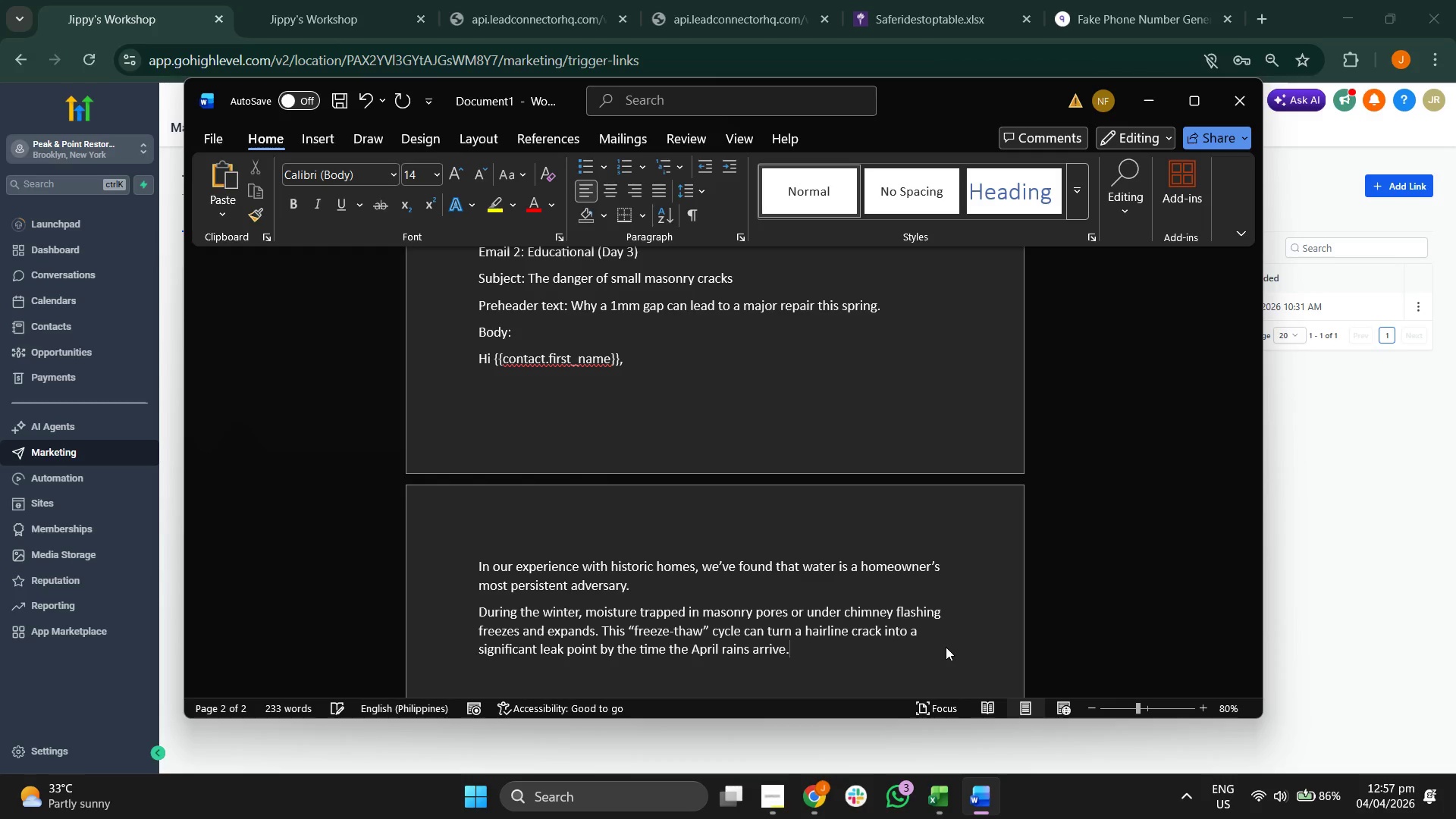 
key(Enter)
 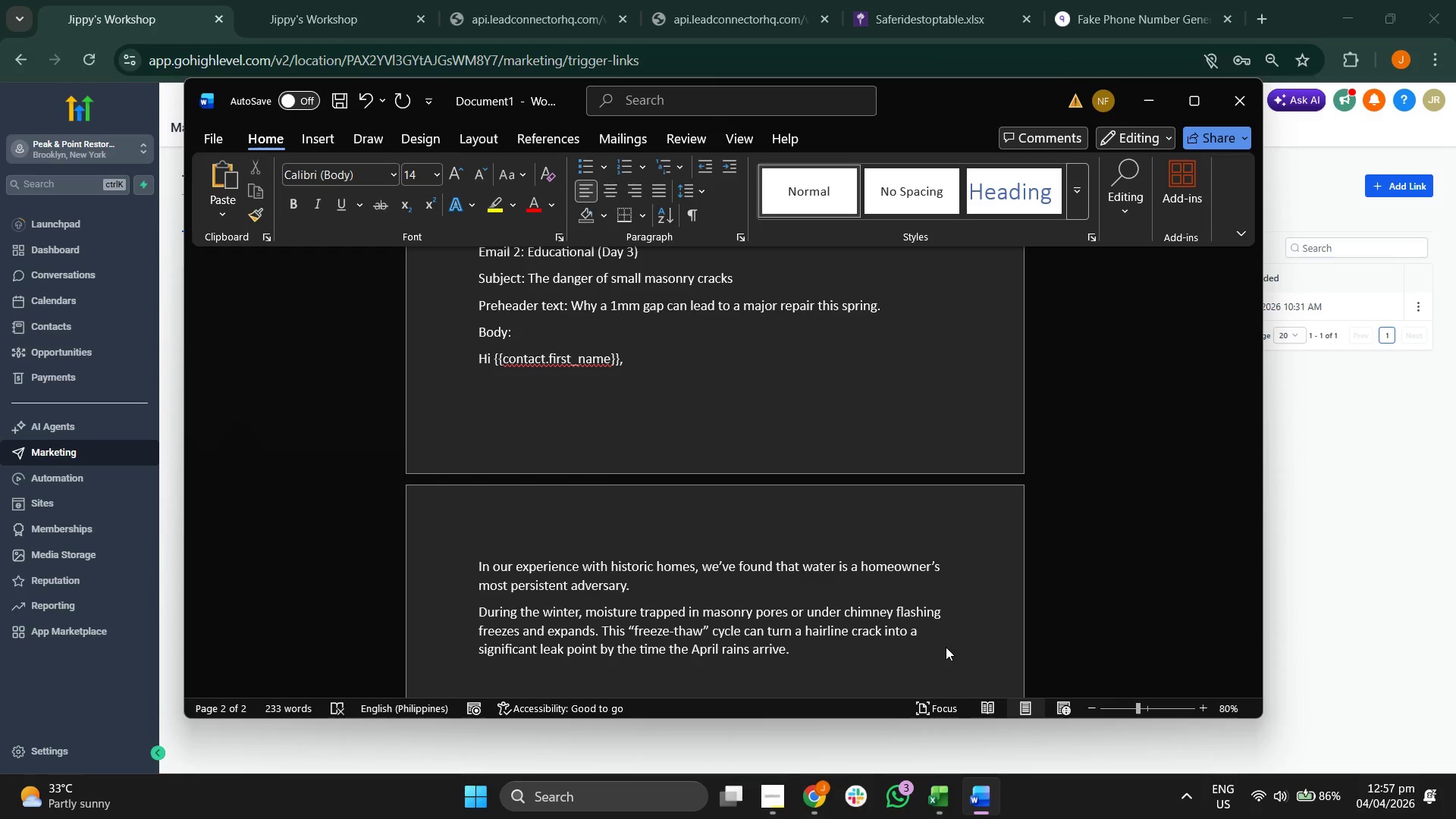 
key(CapsLock)
 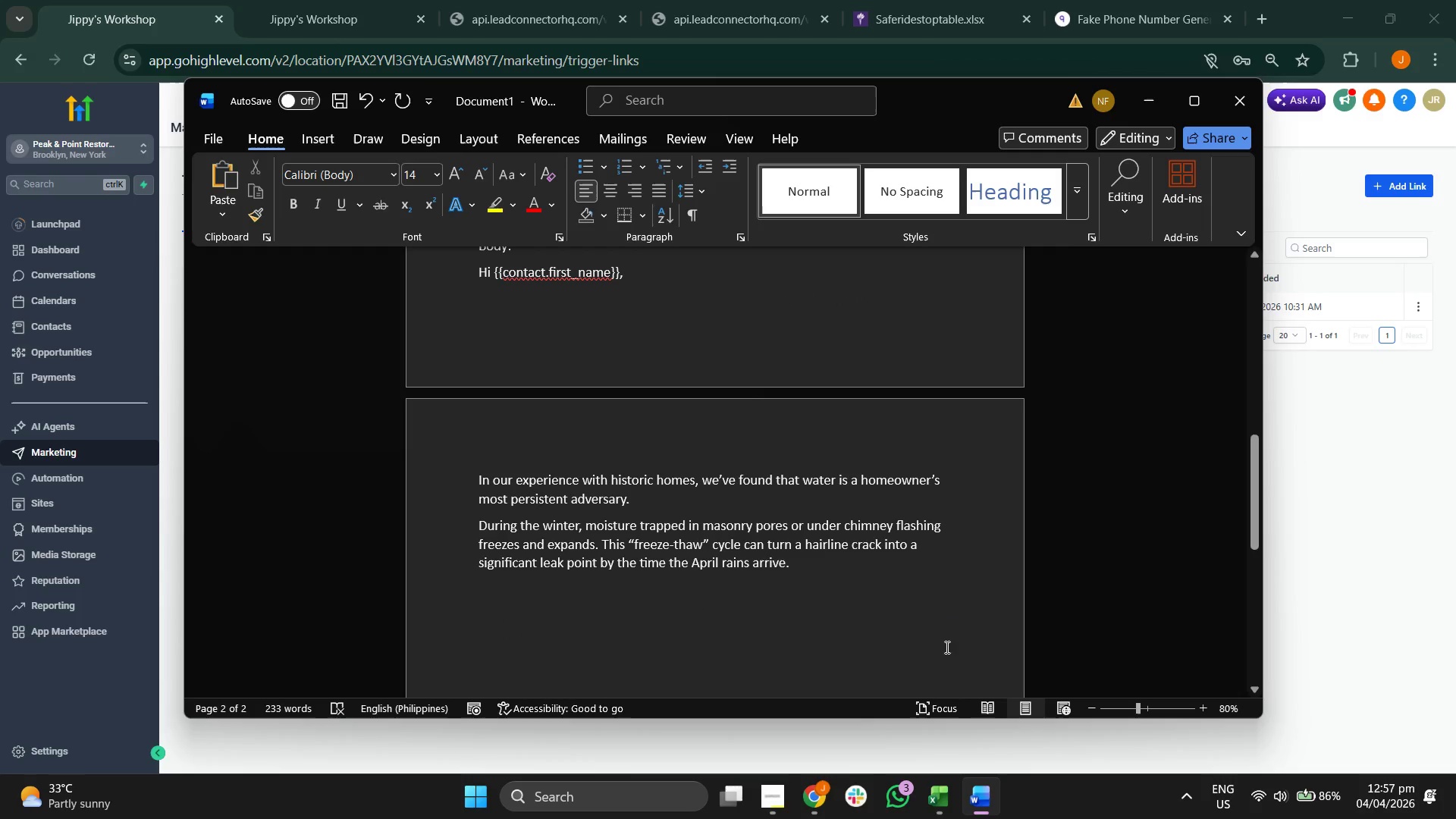 
key(B)
 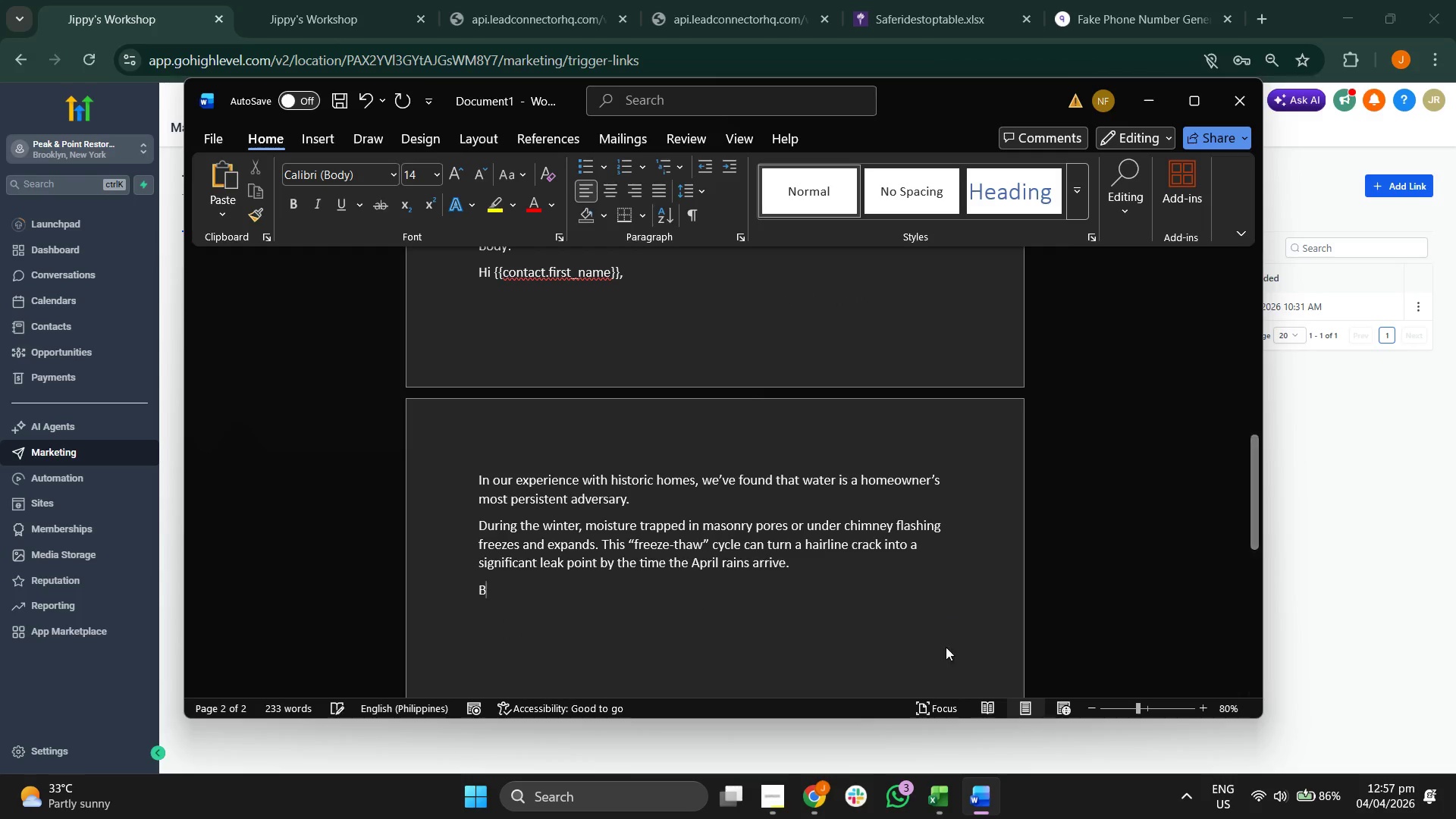 
key(CapsLock)
 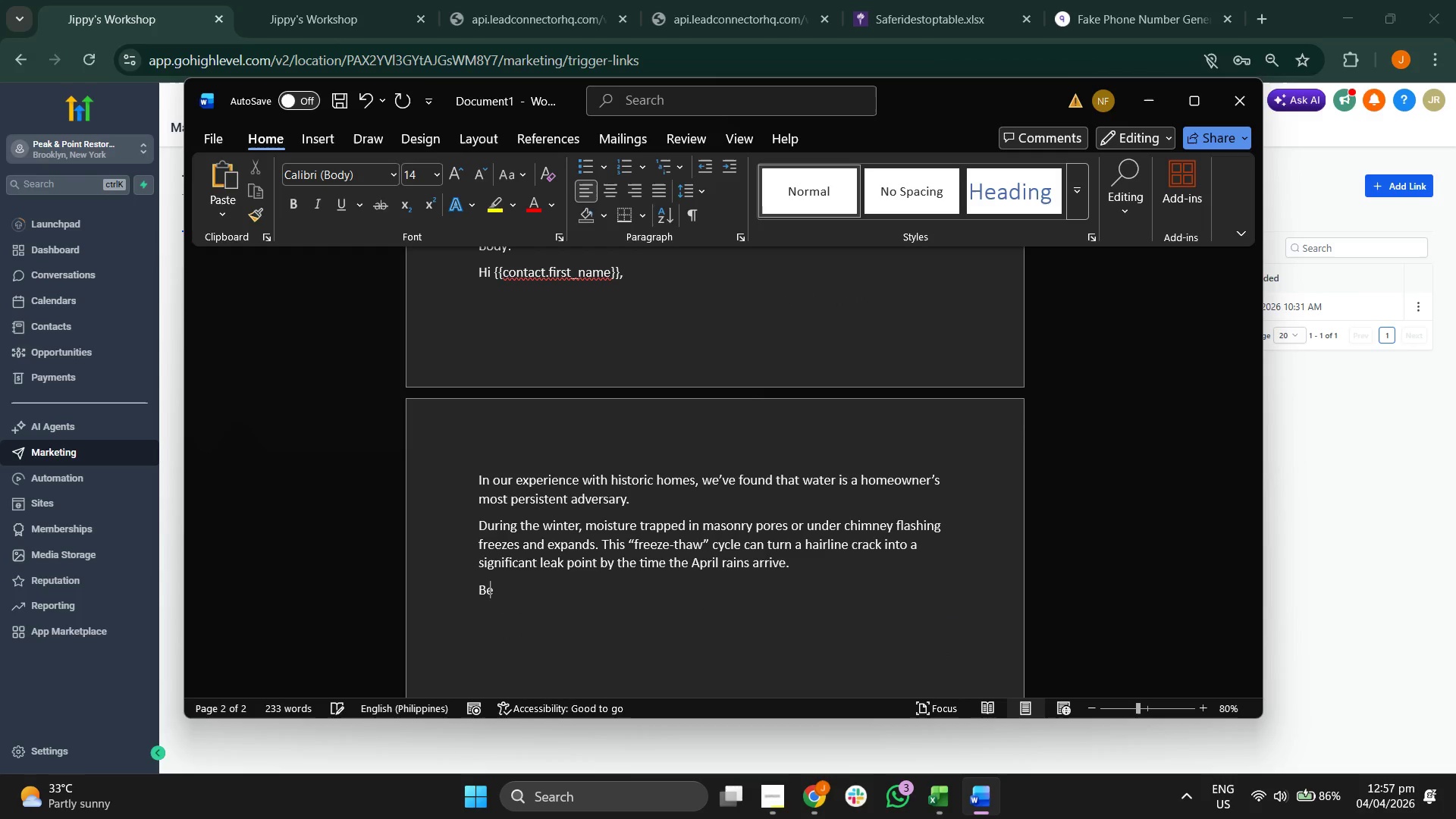 
scroll: coordinate [946, 647], scroll_direction: down, amount: 2.0
 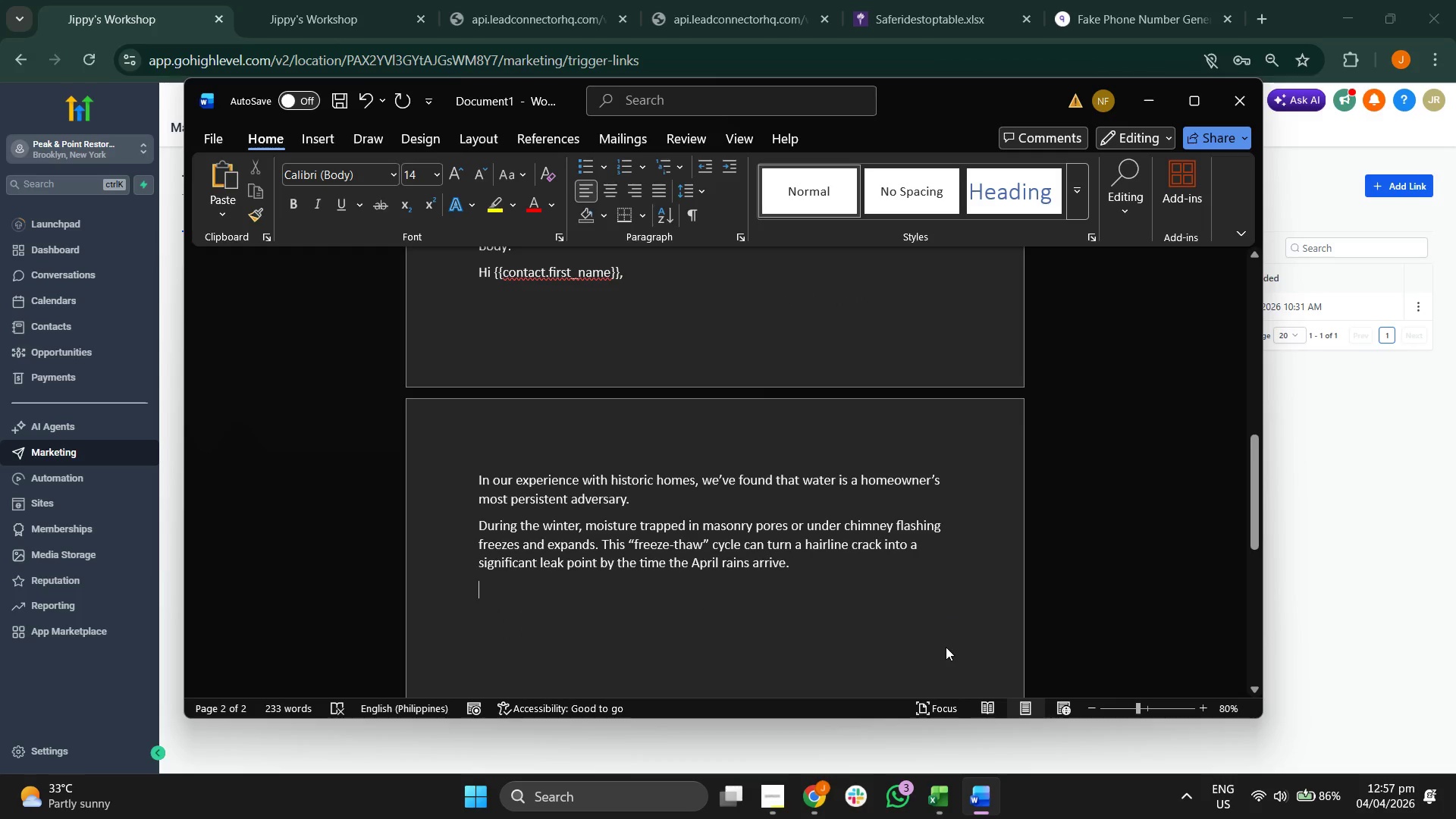 
type(ecause we ro)
key(Backspace)
key(Backspace)
type(worked w)
key(Backspace)
type(on your home in {{contat)
key(Backspace)
type(ct.last_service_type)
key(Backspace)
key(Backspace)
key(Backspace)
key(Backspace)
type(year}}, we want to help uoi c)
key(Backspace)
key(Backspace)
key(Backspace)
key(Backspace)
key(Backspace)
type(you catch these "insv)
key(Backspace)
key(Backspace)
type(visible" shifts before they become costly interir)
key(Backspace)
type(or repoars)
key(Backspace)
key(Backspace)
key(Backspace)
key(Backspace)
type(irs)
key(Backspace)
key(Backspace)
type(airs)
key(Backspace)
key(Backspace)
key(Backspace)
key(Backspace)
key(Backspace)
type(airs. Our spring audit specficially looks for:)
 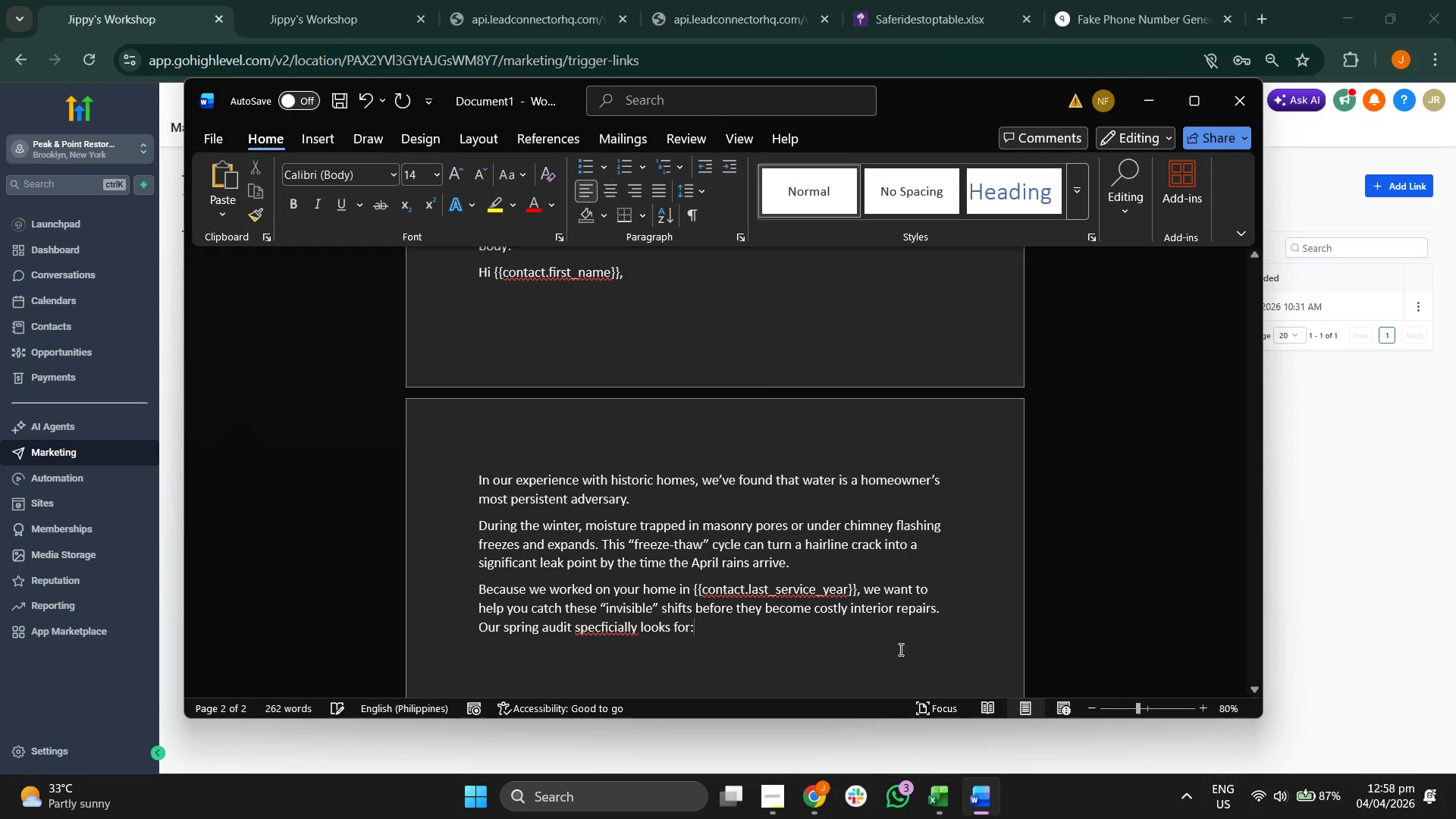 
right_click([580, 630])
 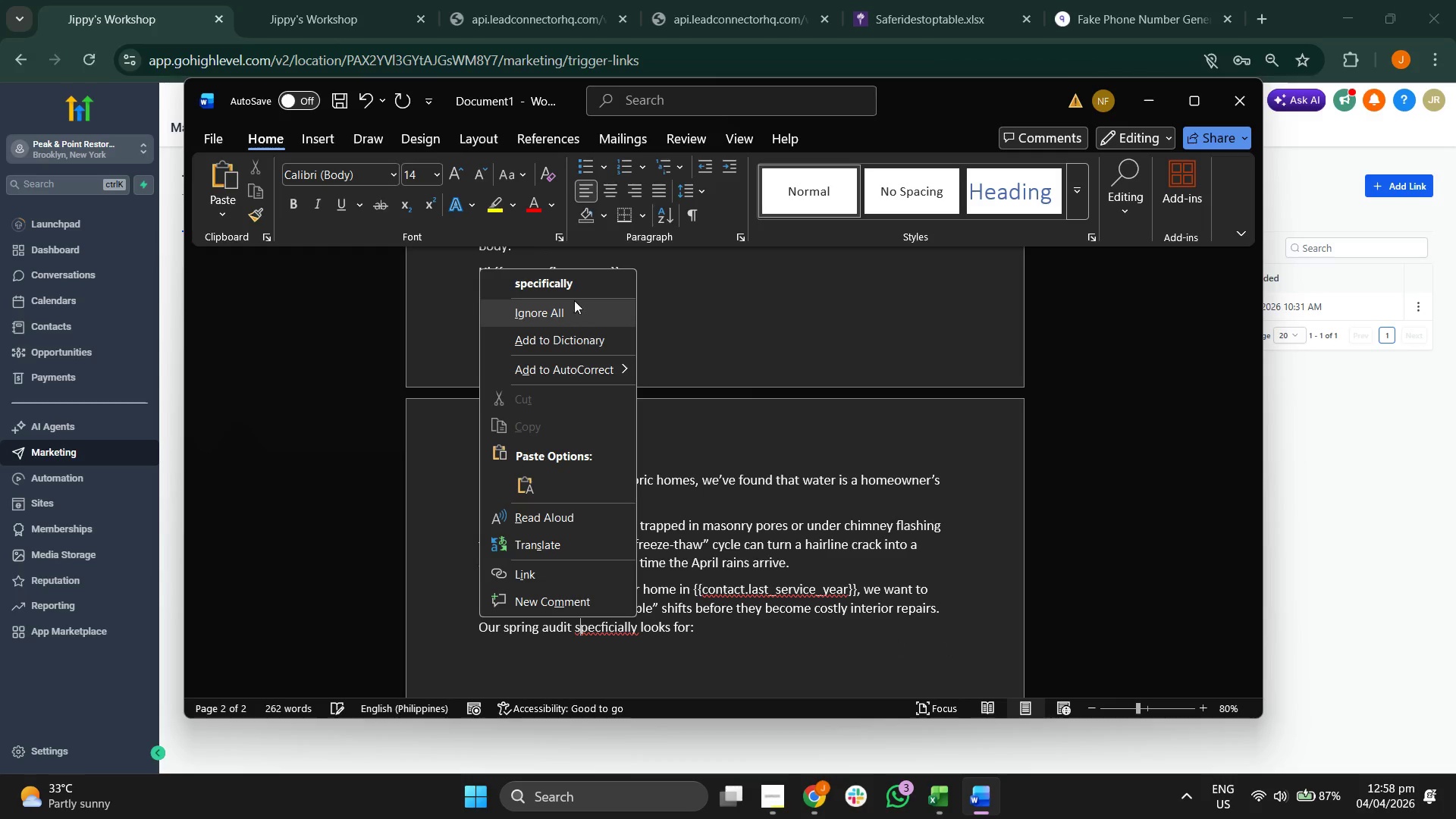 
left_click([576, 293])
 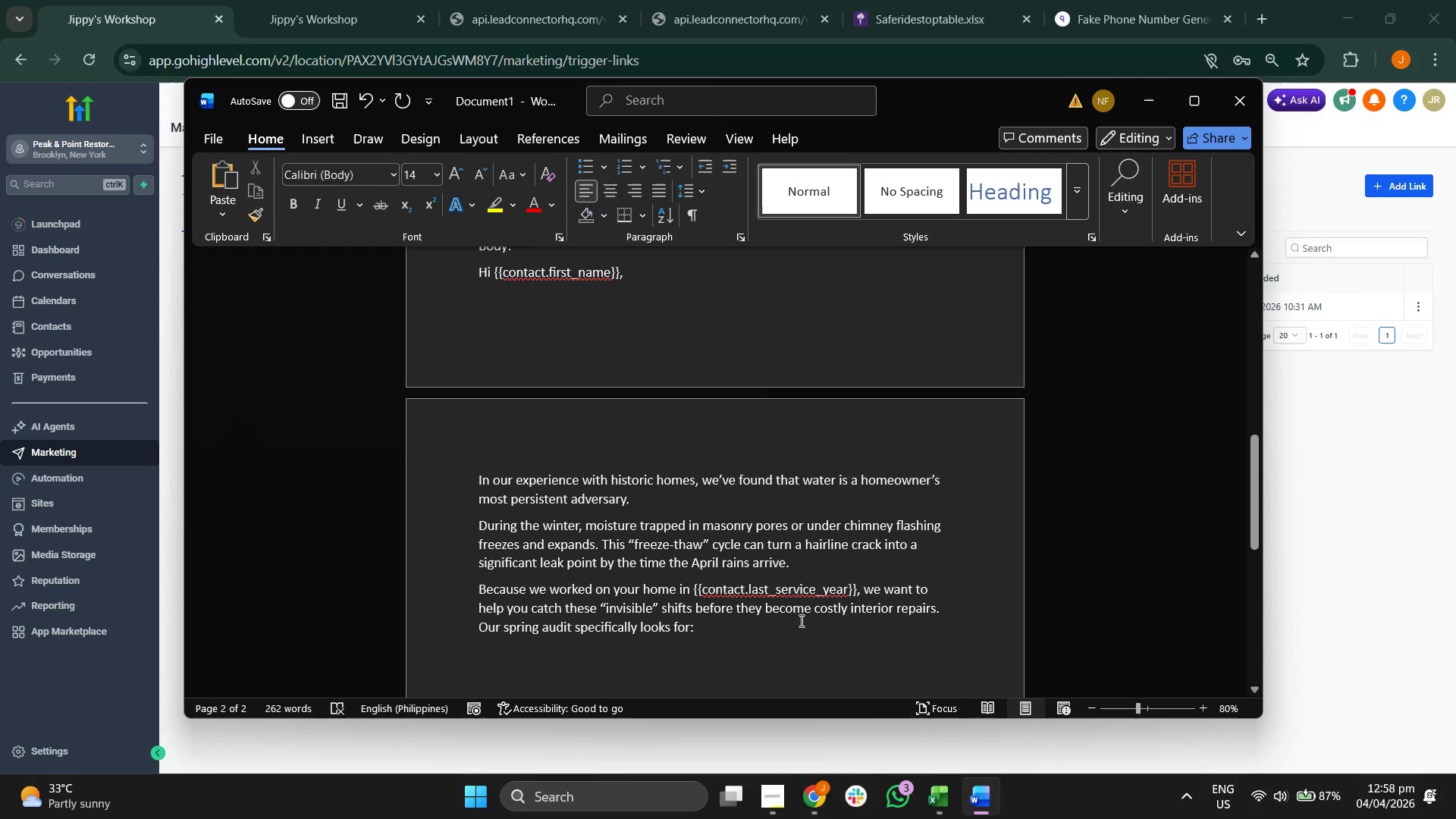 
left_click([799, 628])
 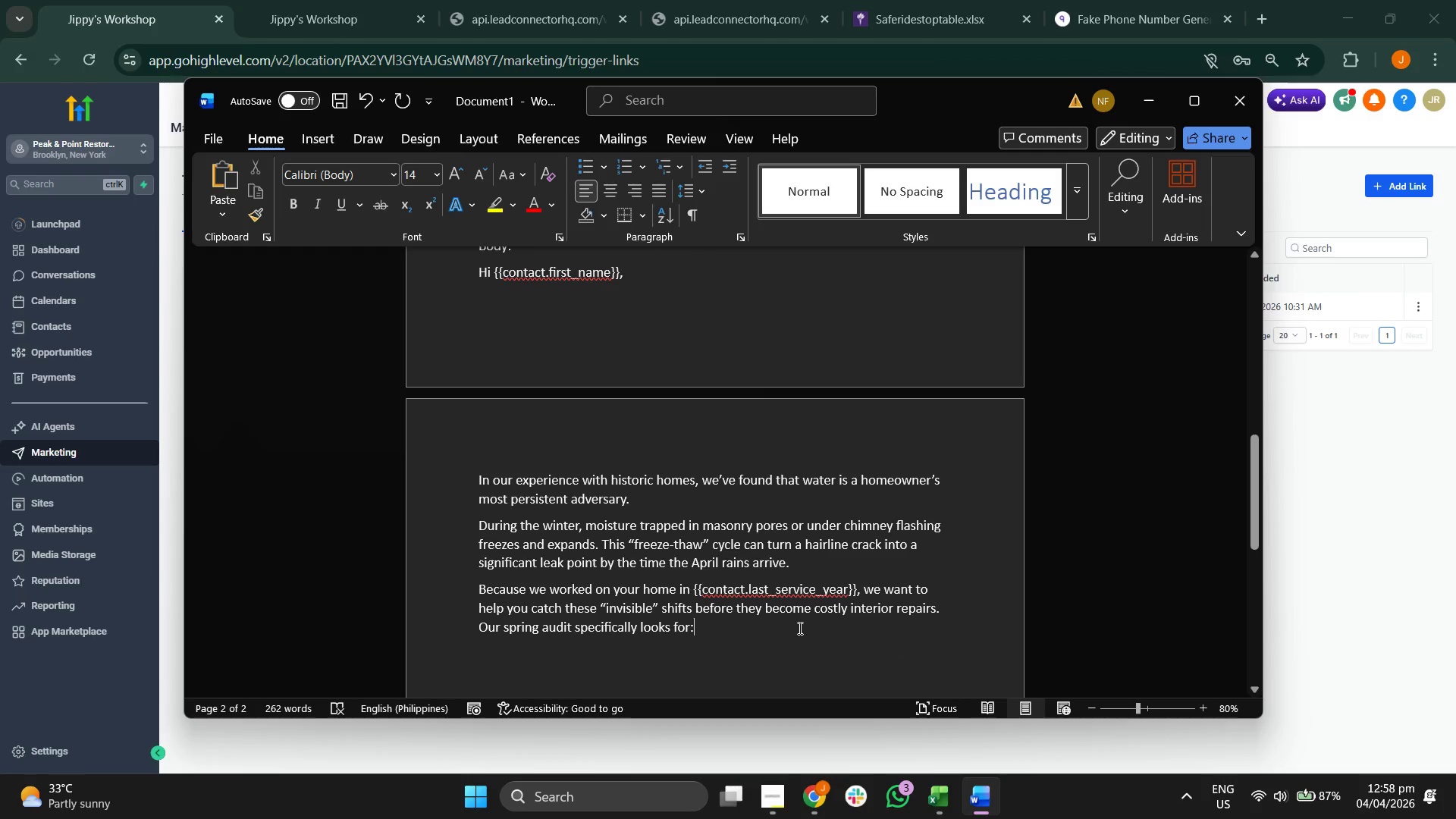 
left_click([799, 628])
 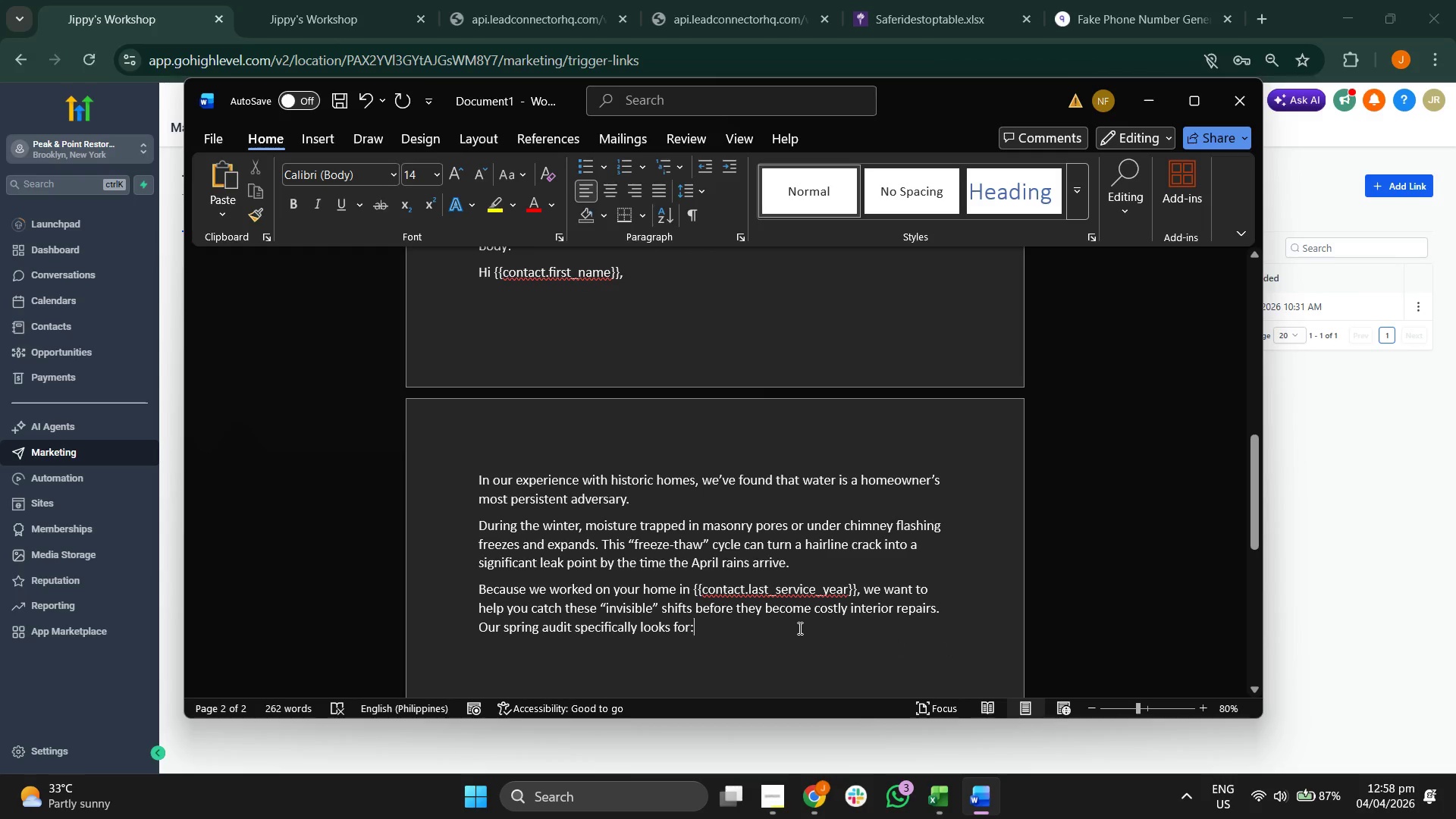 
key(Enter)
 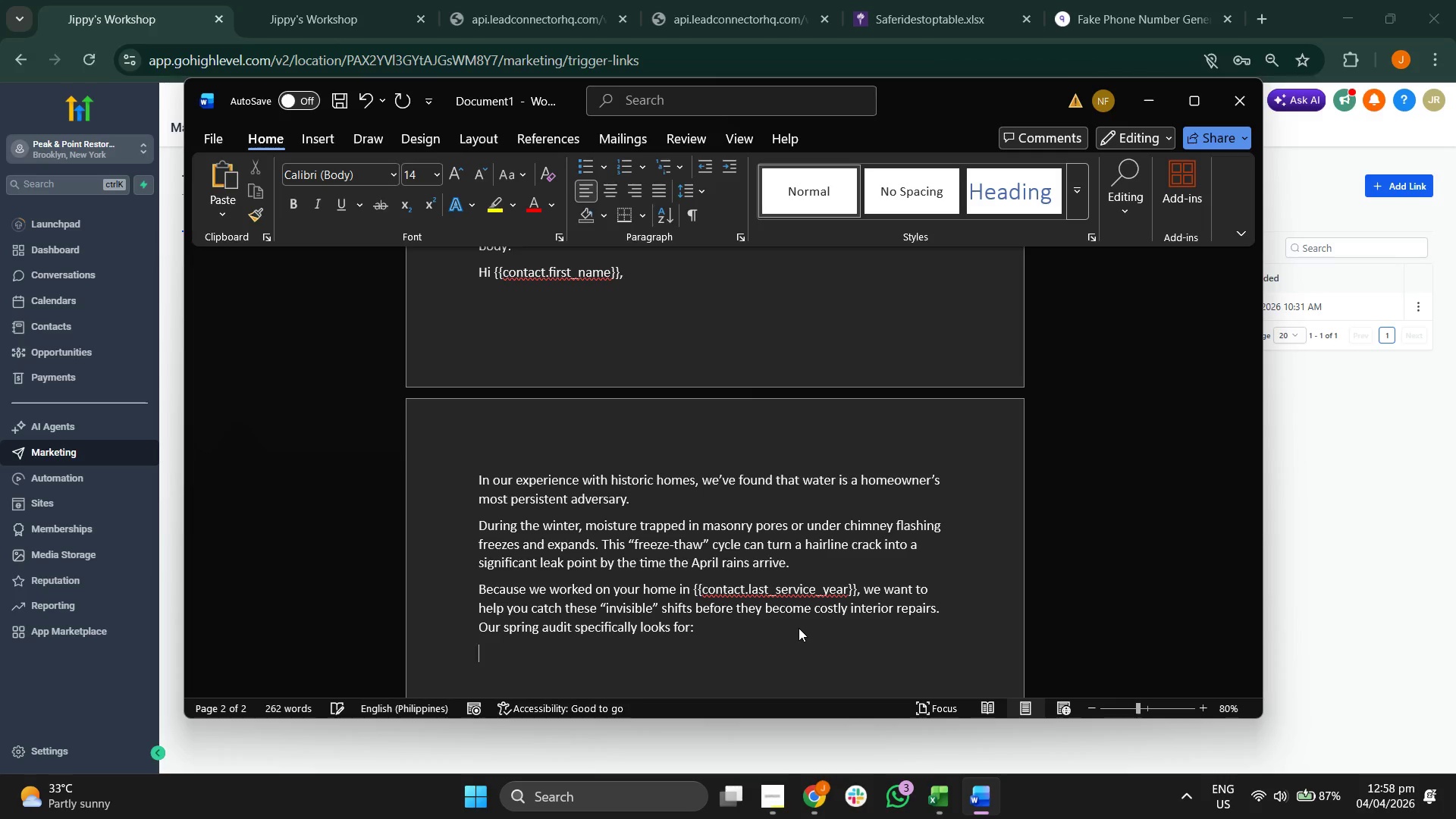 
scroll: coordinate [799, 628], scroll_direction: down, amount: 6.0
 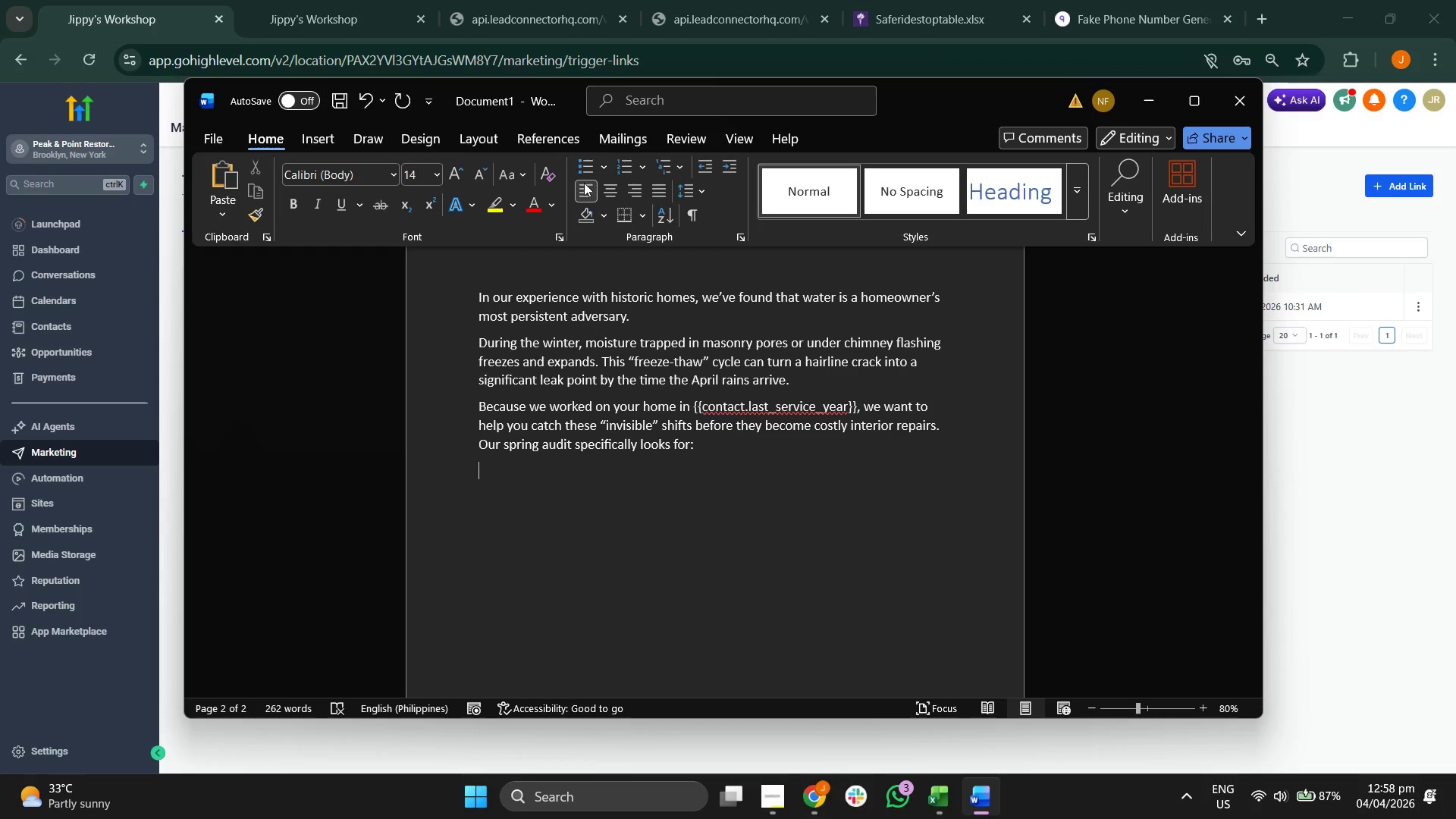 
left_click([581, 174])
 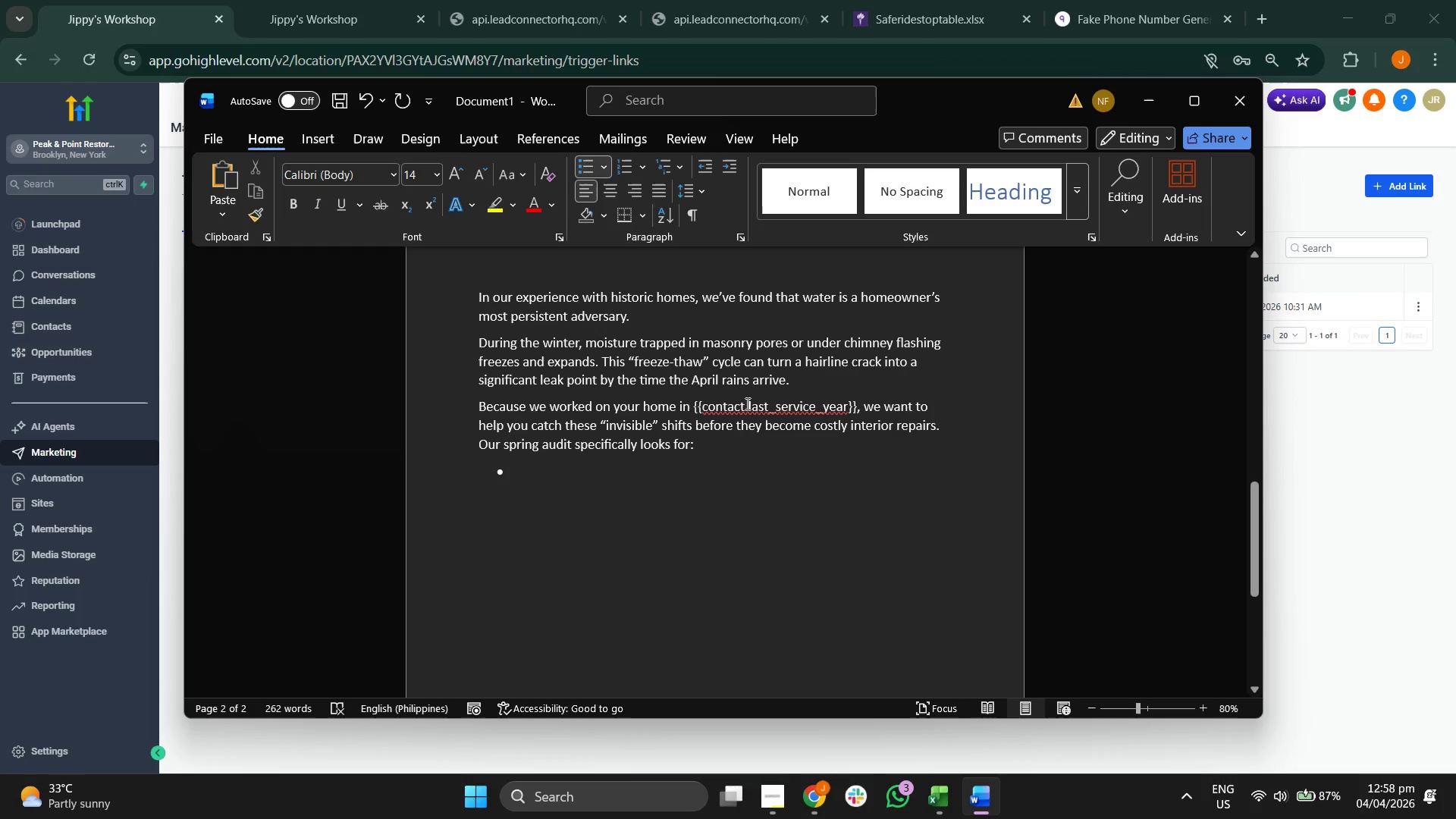 
key(CapsLock)
 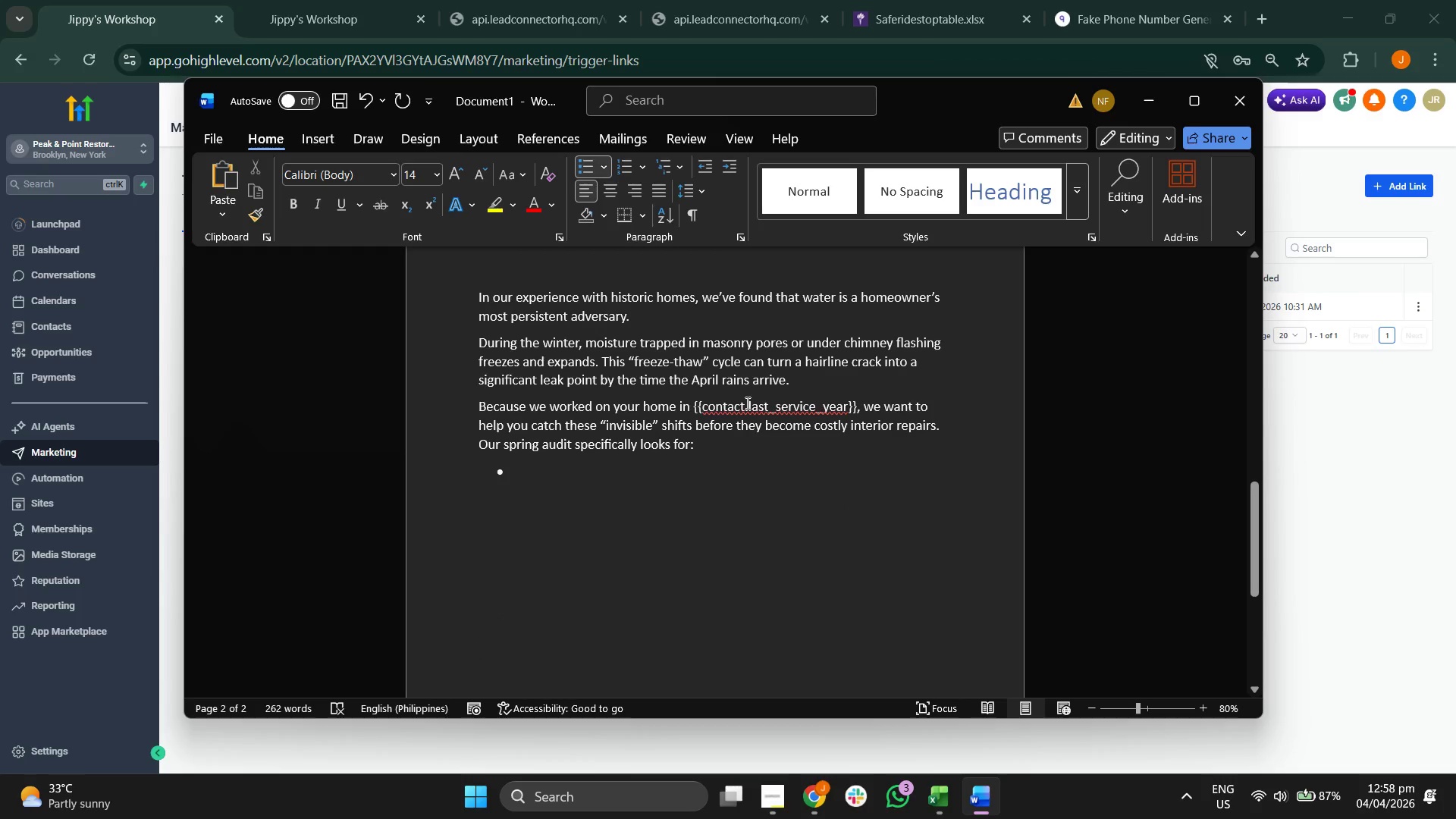 
key(Control+B)
 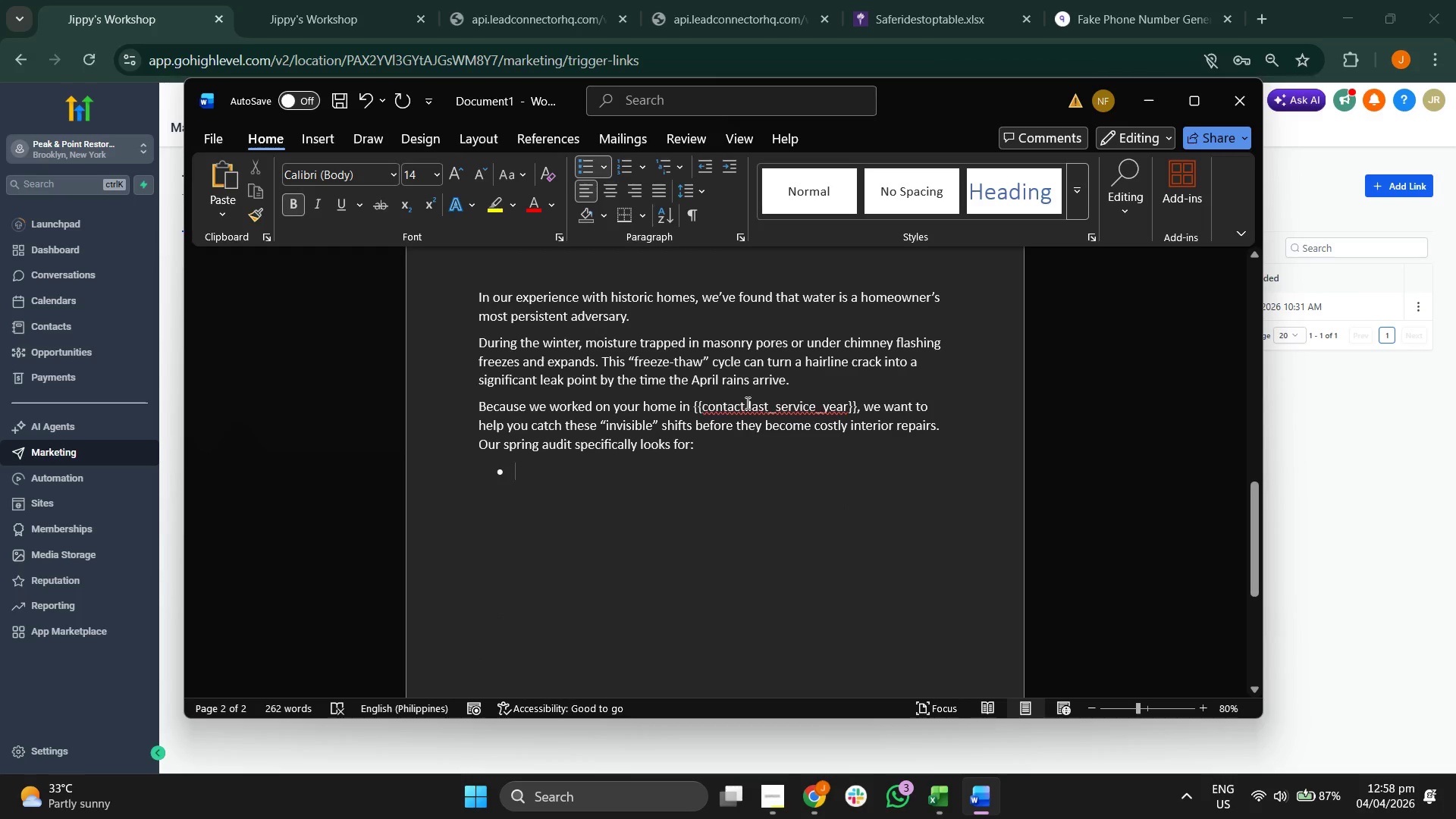 
type(Chimenet)
key(Backspace)
key(Backspace)
key(Backspace)
key(Backspace)
type(net)
key(Backspace)
type(y Flashing Integrity: )
 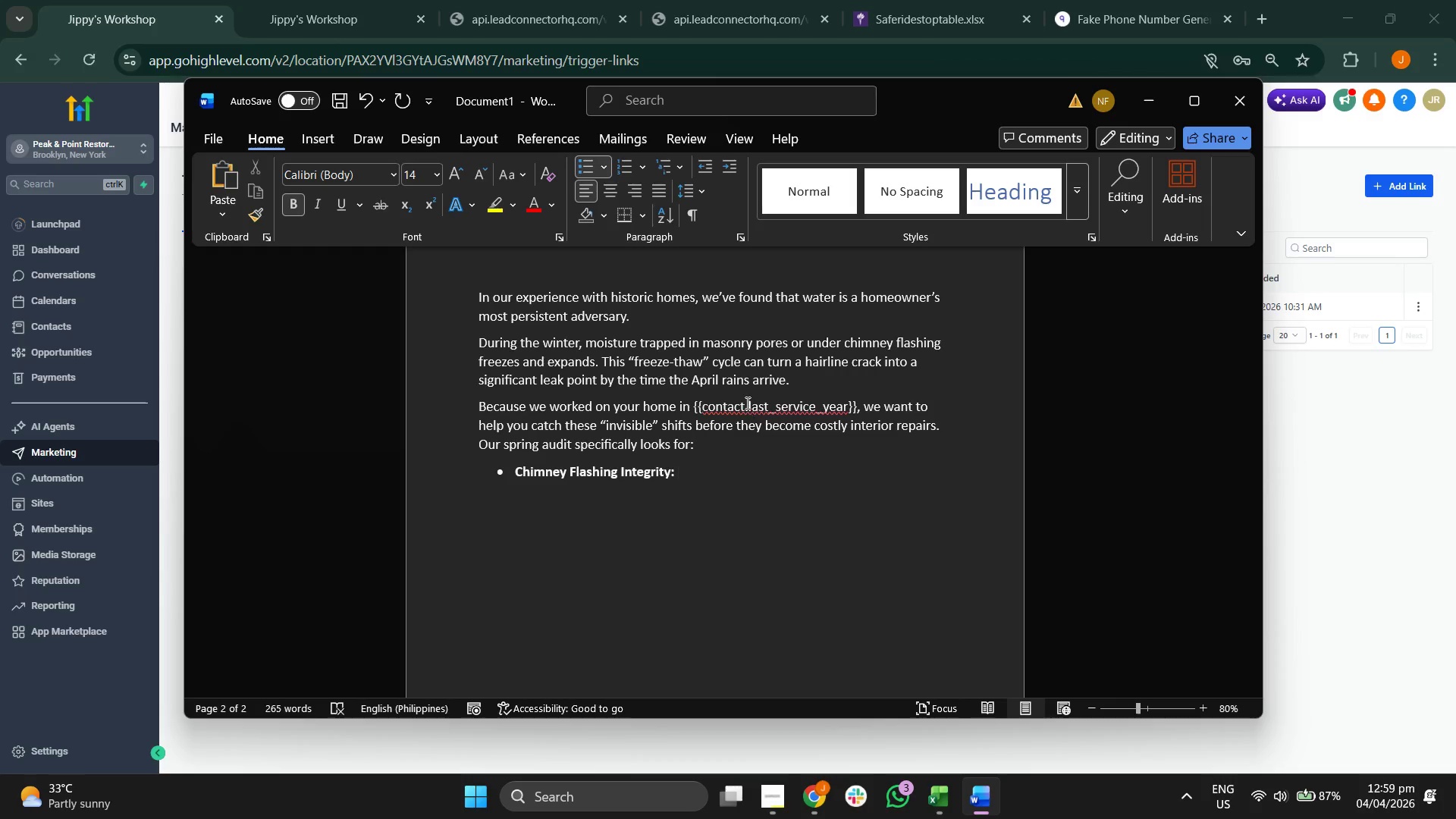 
key(Control+B)
 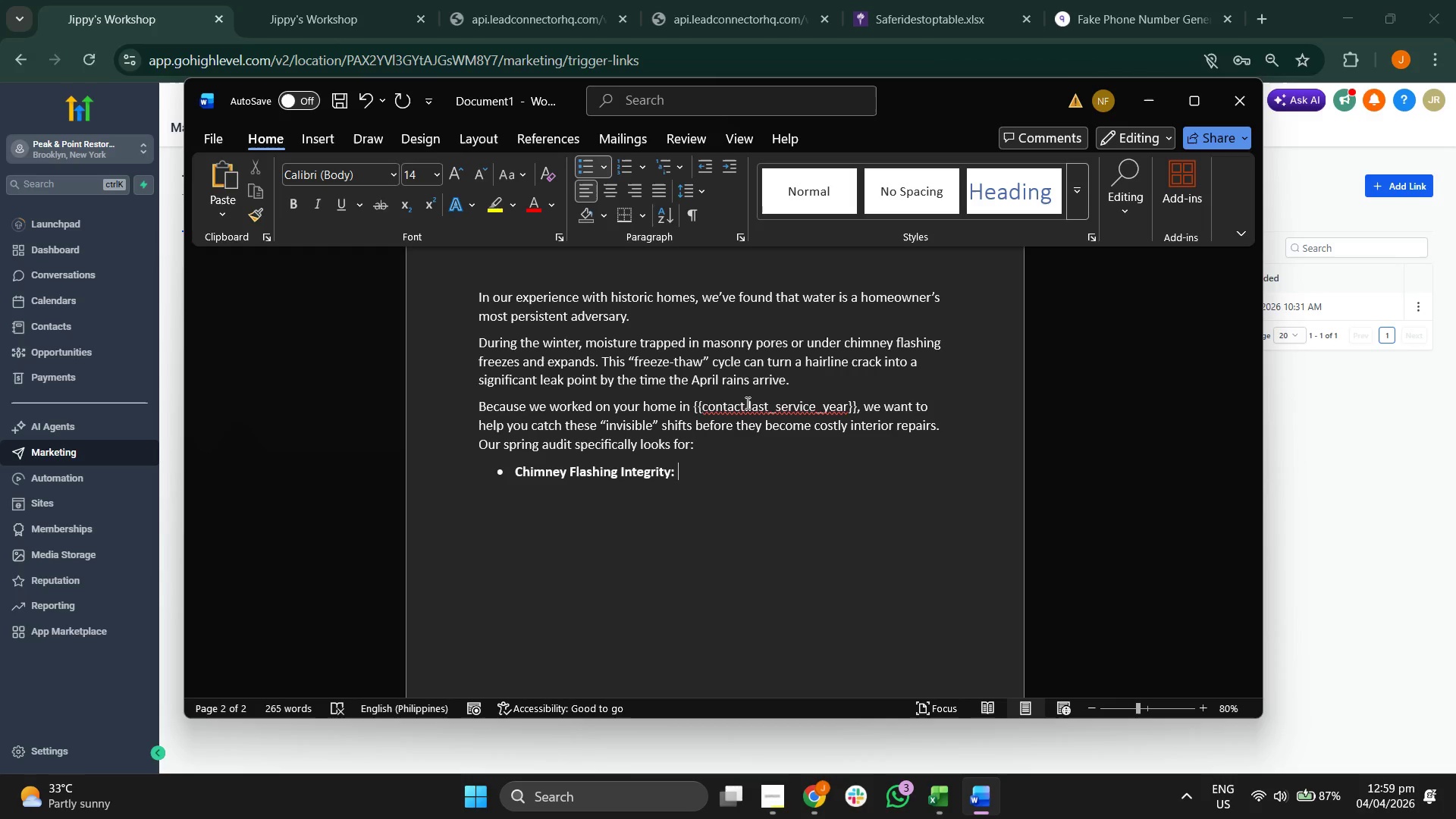 
type(Ensuring the seal is still waterlight)
 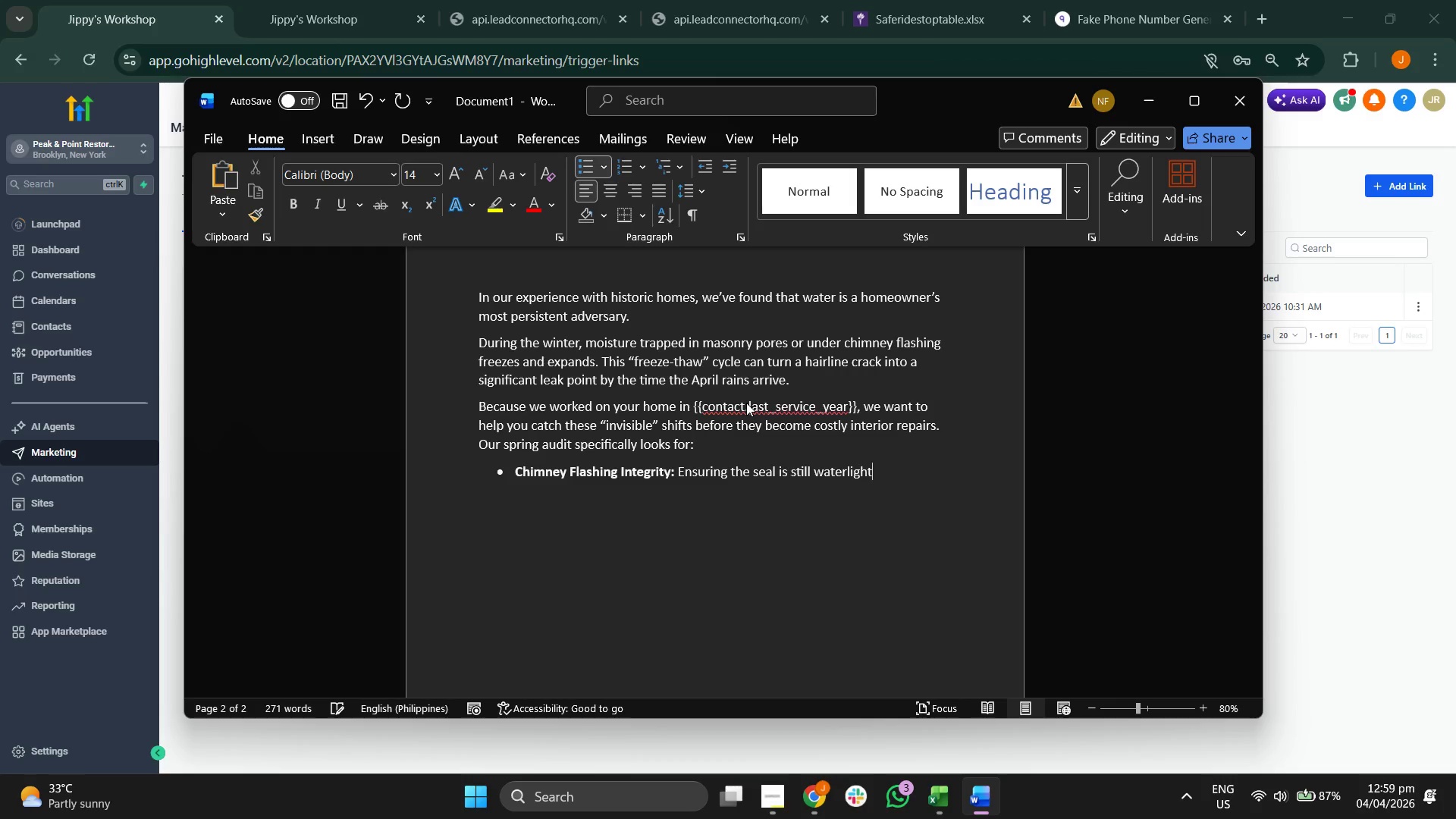 
key(Enter)
 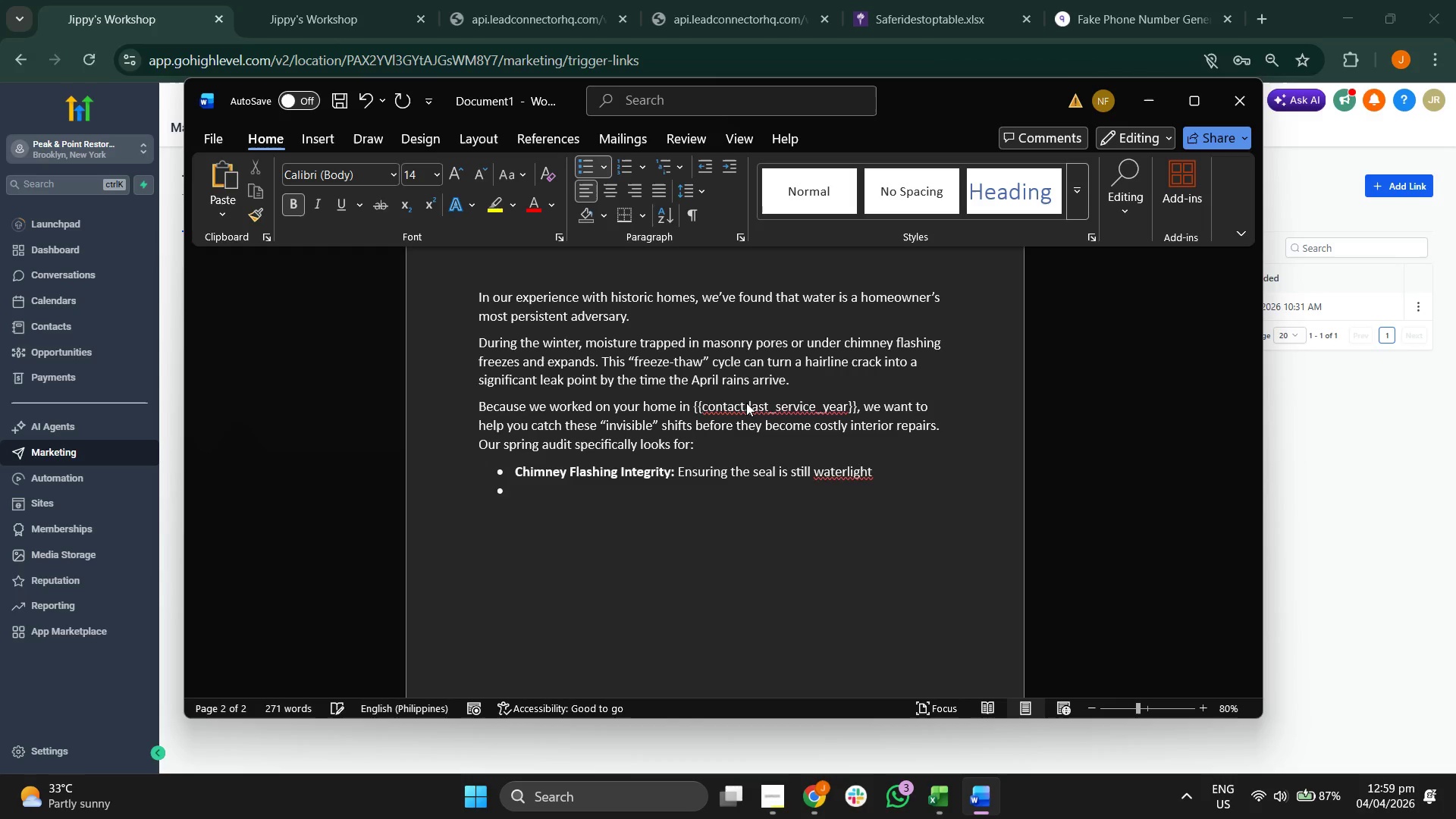 
key(Backspace)
key(Backspace)
key(Backspace)
key(Backspace)
key(Backspace)
key(Backspace)
key(Backspace)
key(Backspace)
type(tight)
key(Backspace)
key(Backspace)
key(Backspace)
key(Backspace)
key(Backspace)
key(Backspace)
type(tight)
 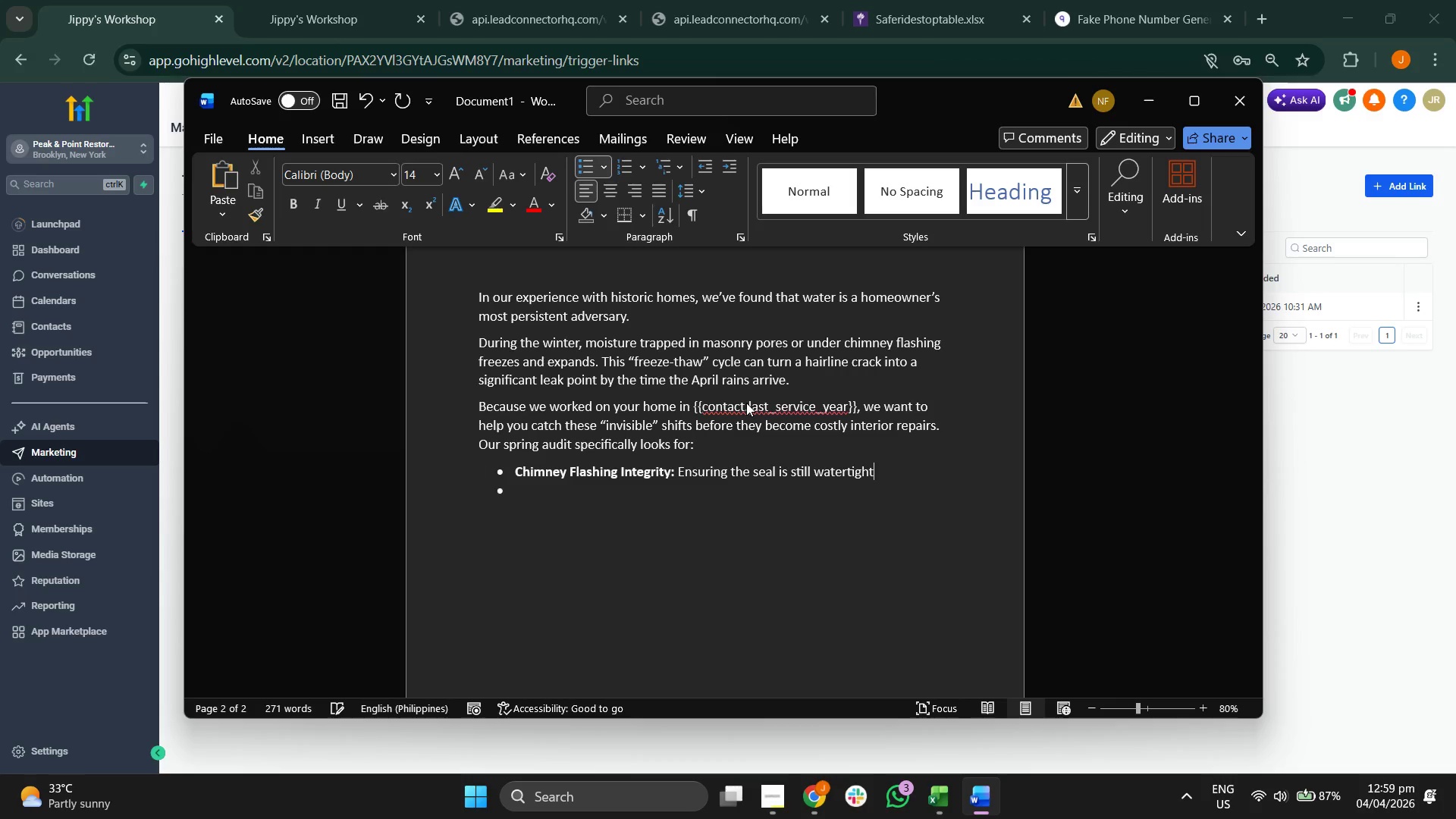 
key(Enter)
 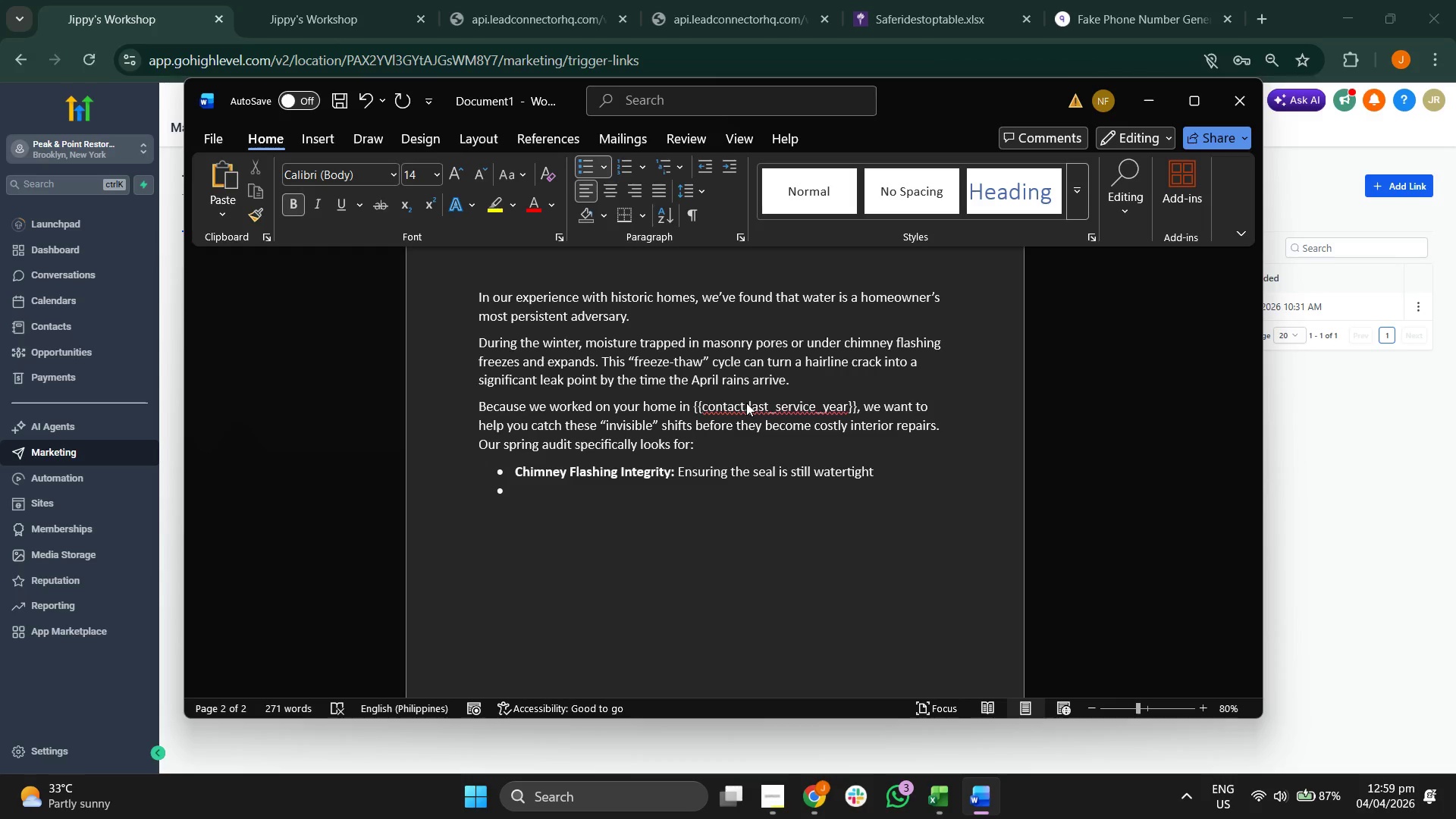 
key(Control+B)
 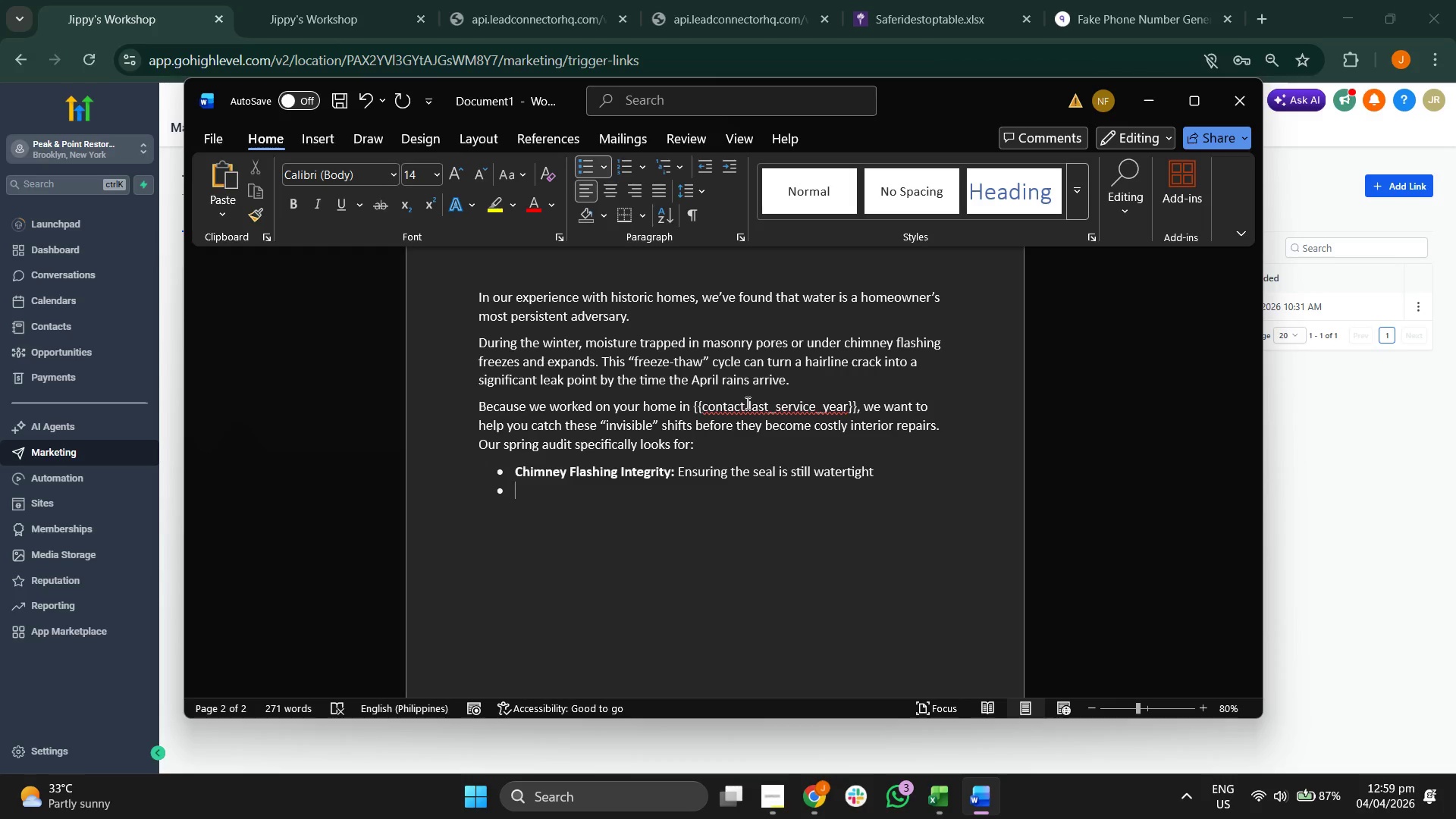 
key(CapsLock)
 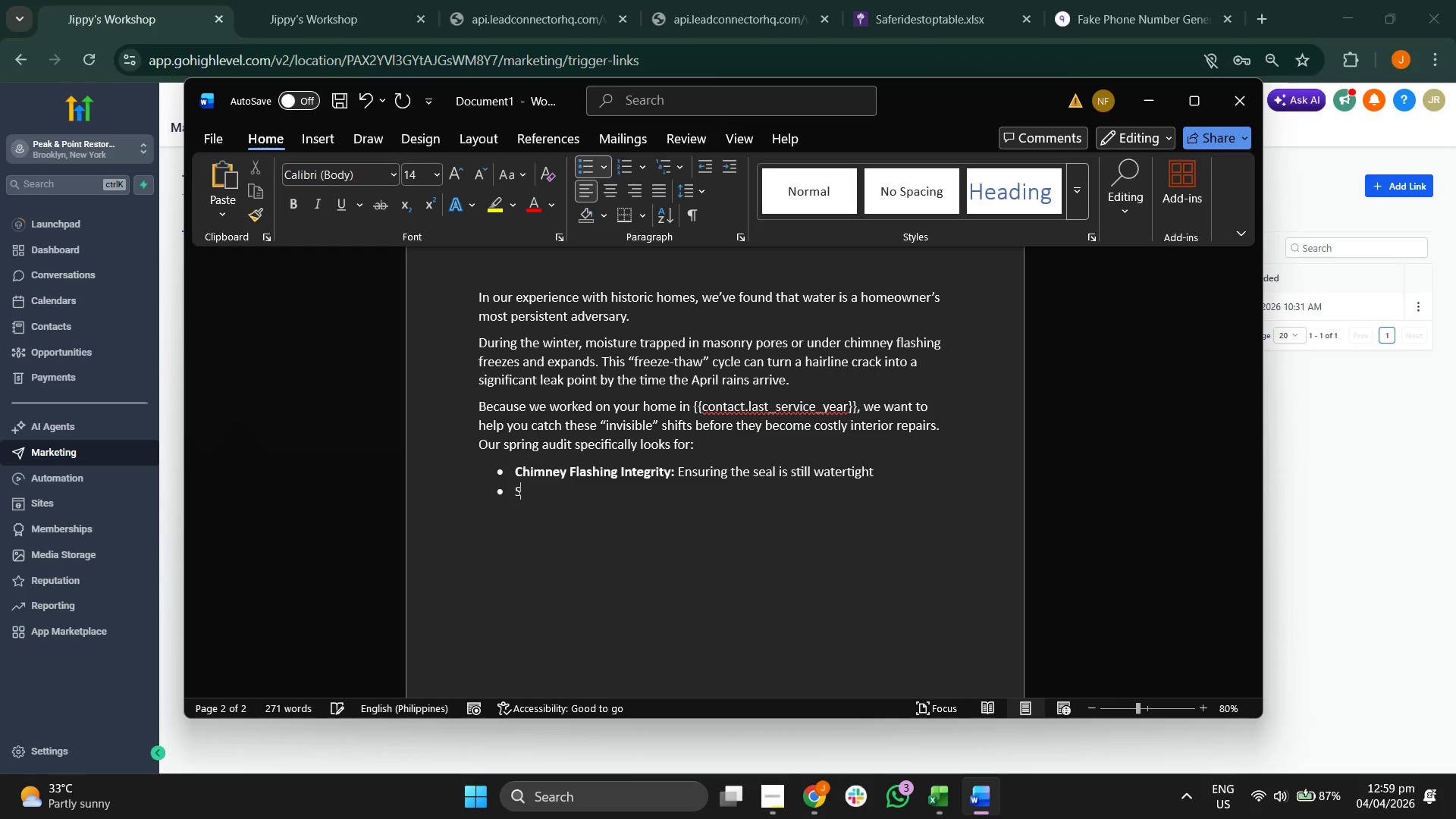 
key(S)
 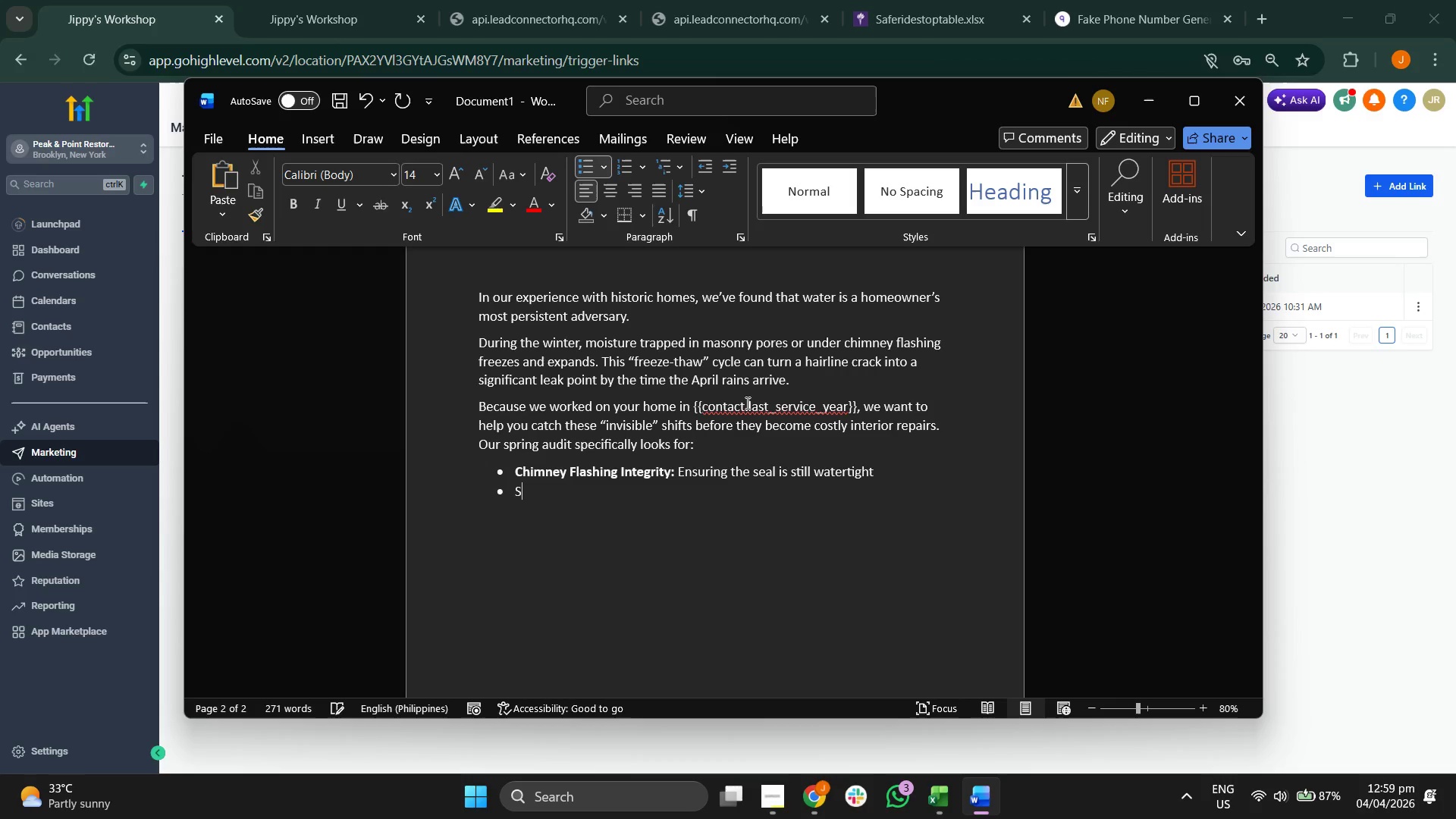 
key(CapsLock)
 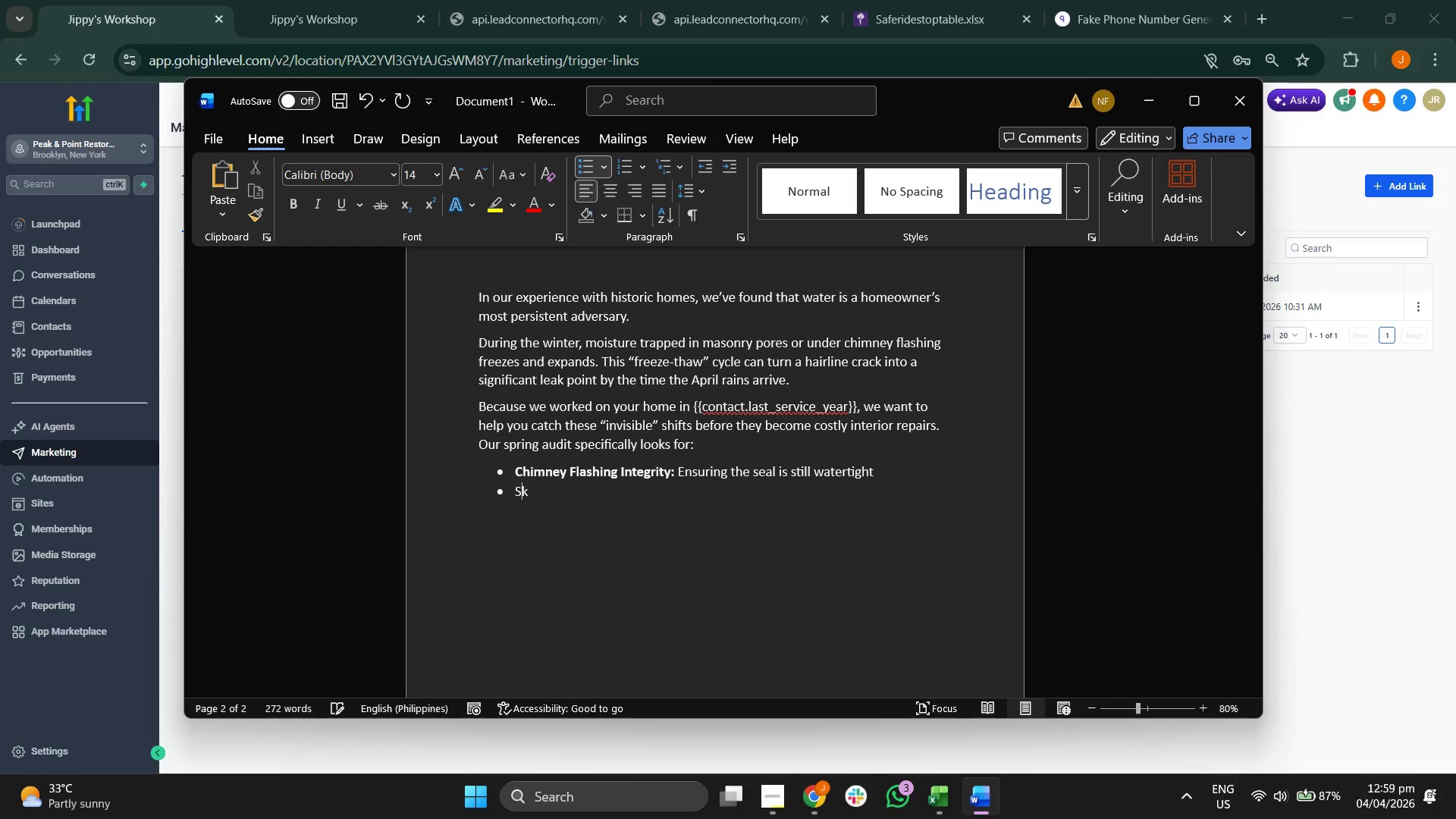 
key(K)
 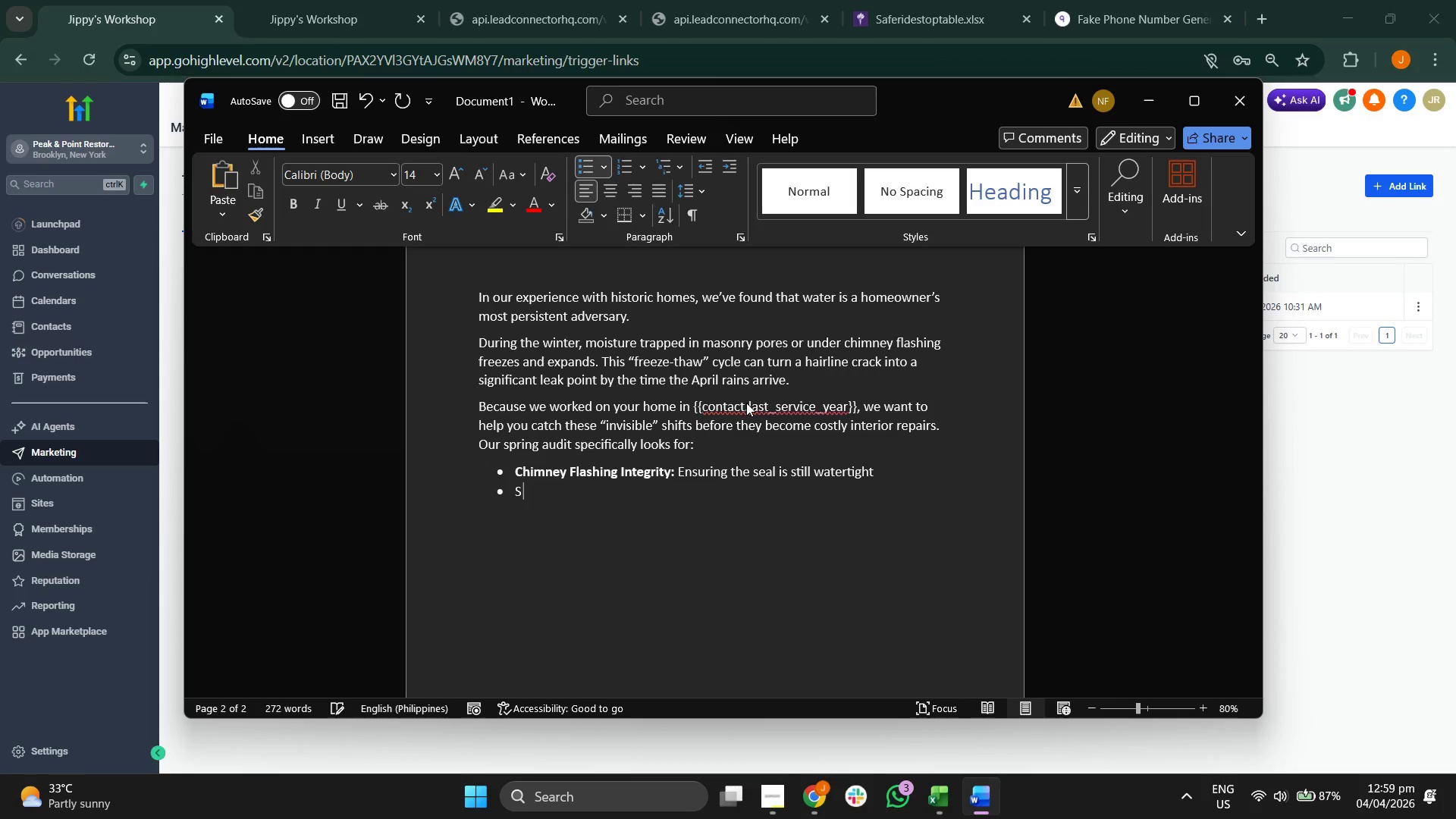 
key(Backspace)
 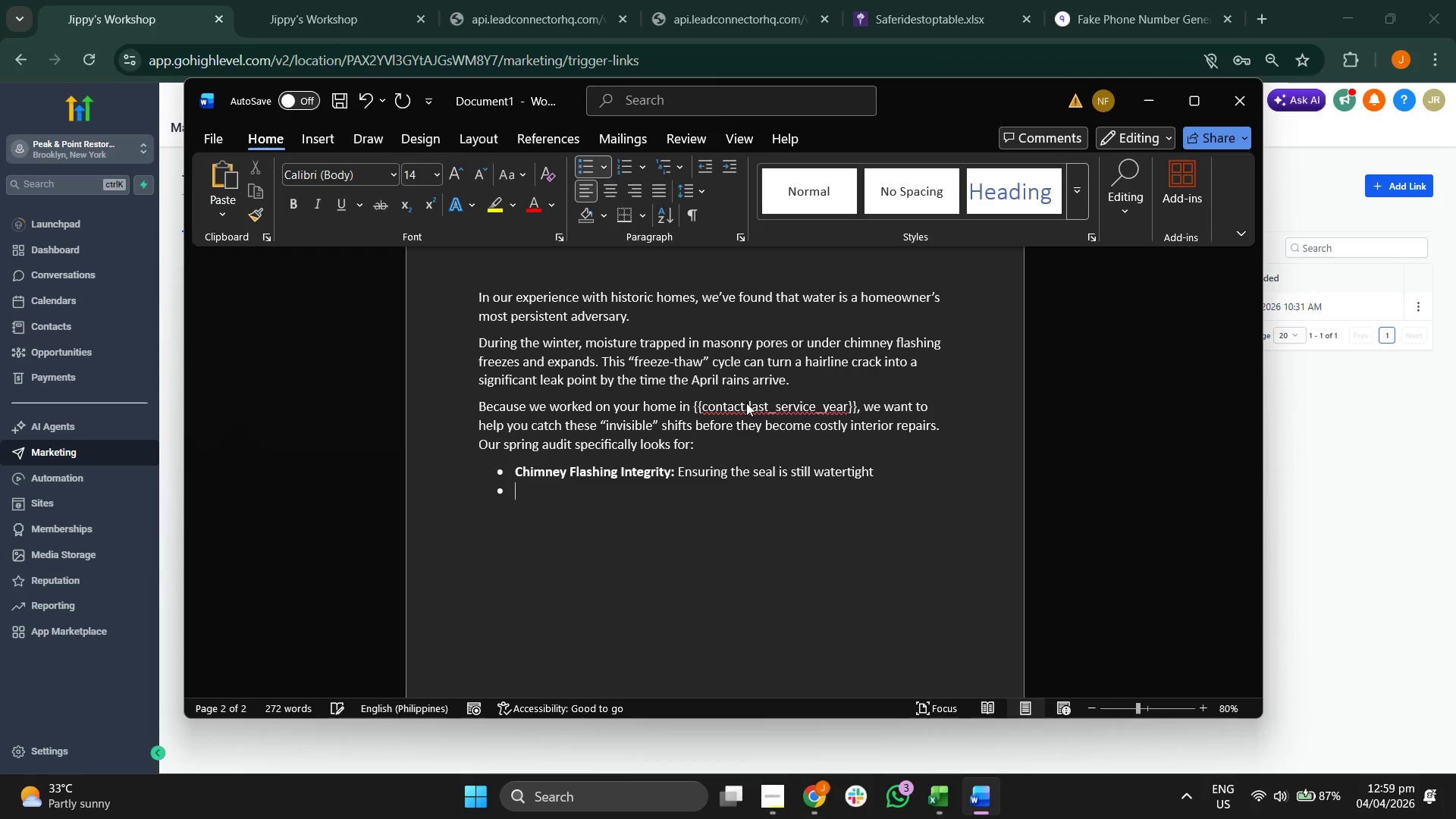 
key(Backspace)
 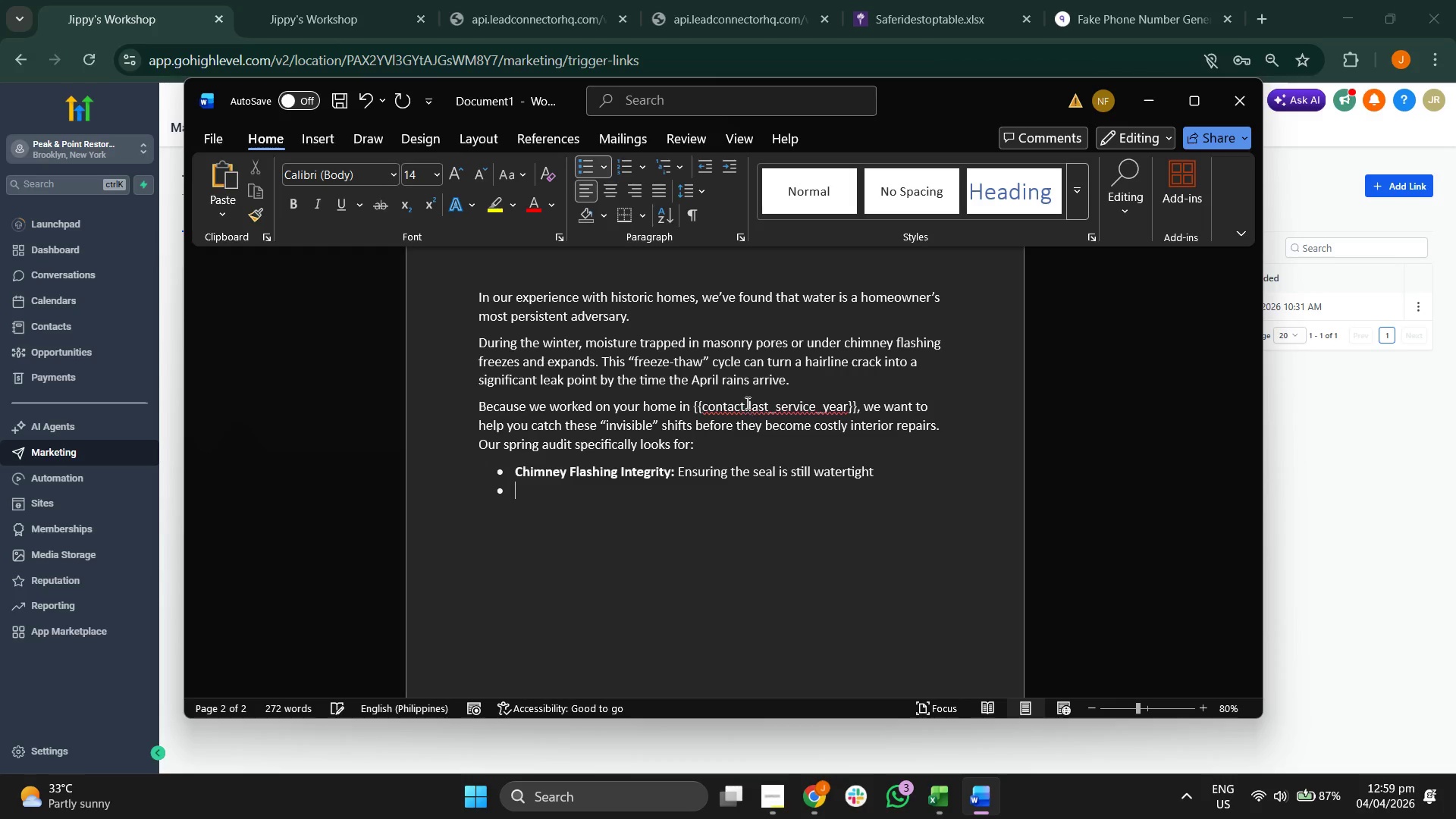 
key(Control+B)
 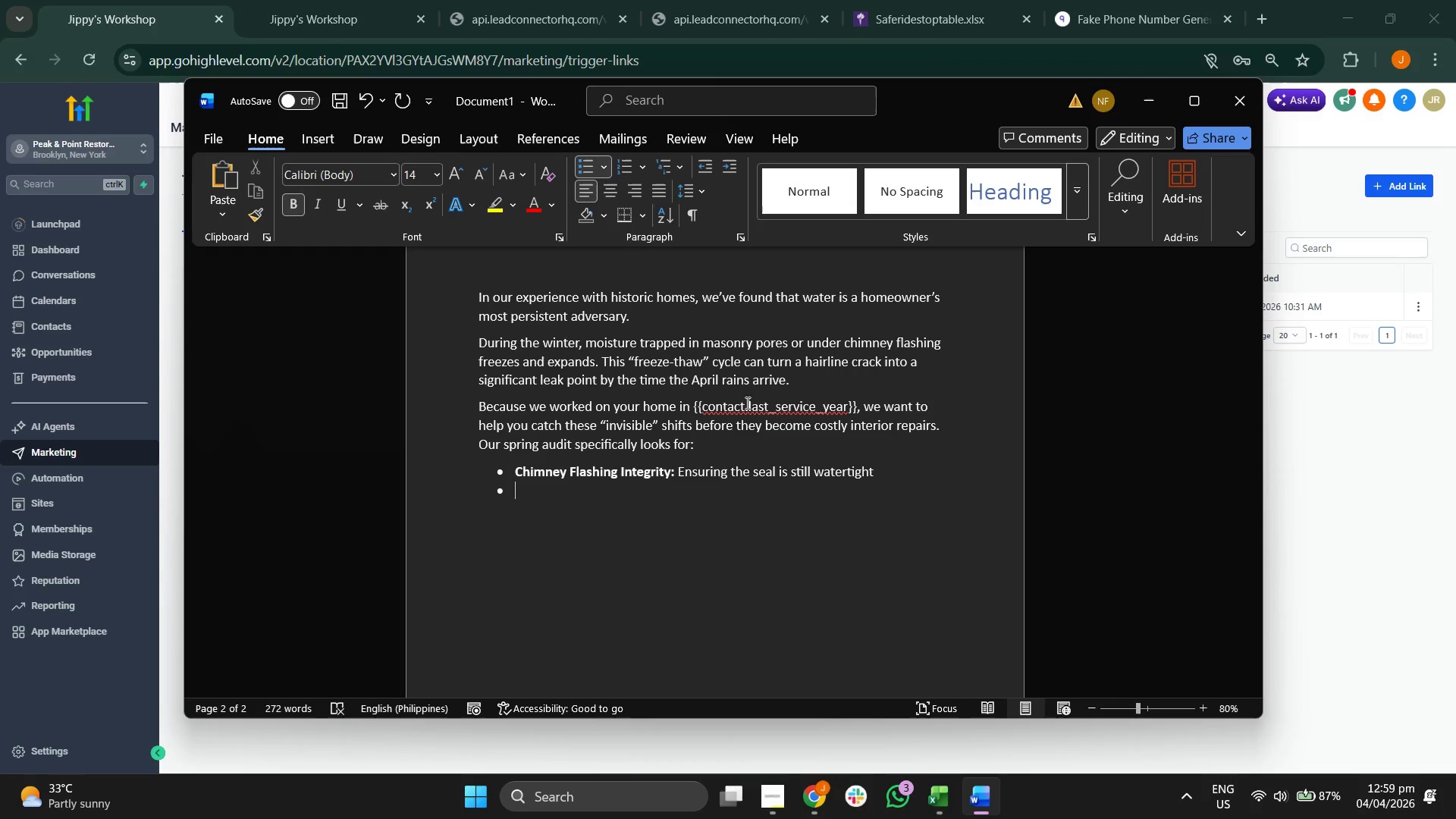 
type(Skare)
key(Backspace)
key(Backspace)
key(Backspace)
key(Backspace)
type(lare)
key(Backspace)
key(Backspace)
key(Backspace)
type(te)
key(Backspace)
key(Backspace)
key(Backspace)
type(late Tt)
key(Backspace)
type(u)
key(Backspace)
type(ile Displaement)
key(Backspace)
key(Backspace)
key(Backspace)
key(Backspace)
key(Backspace)
type(cement: )
 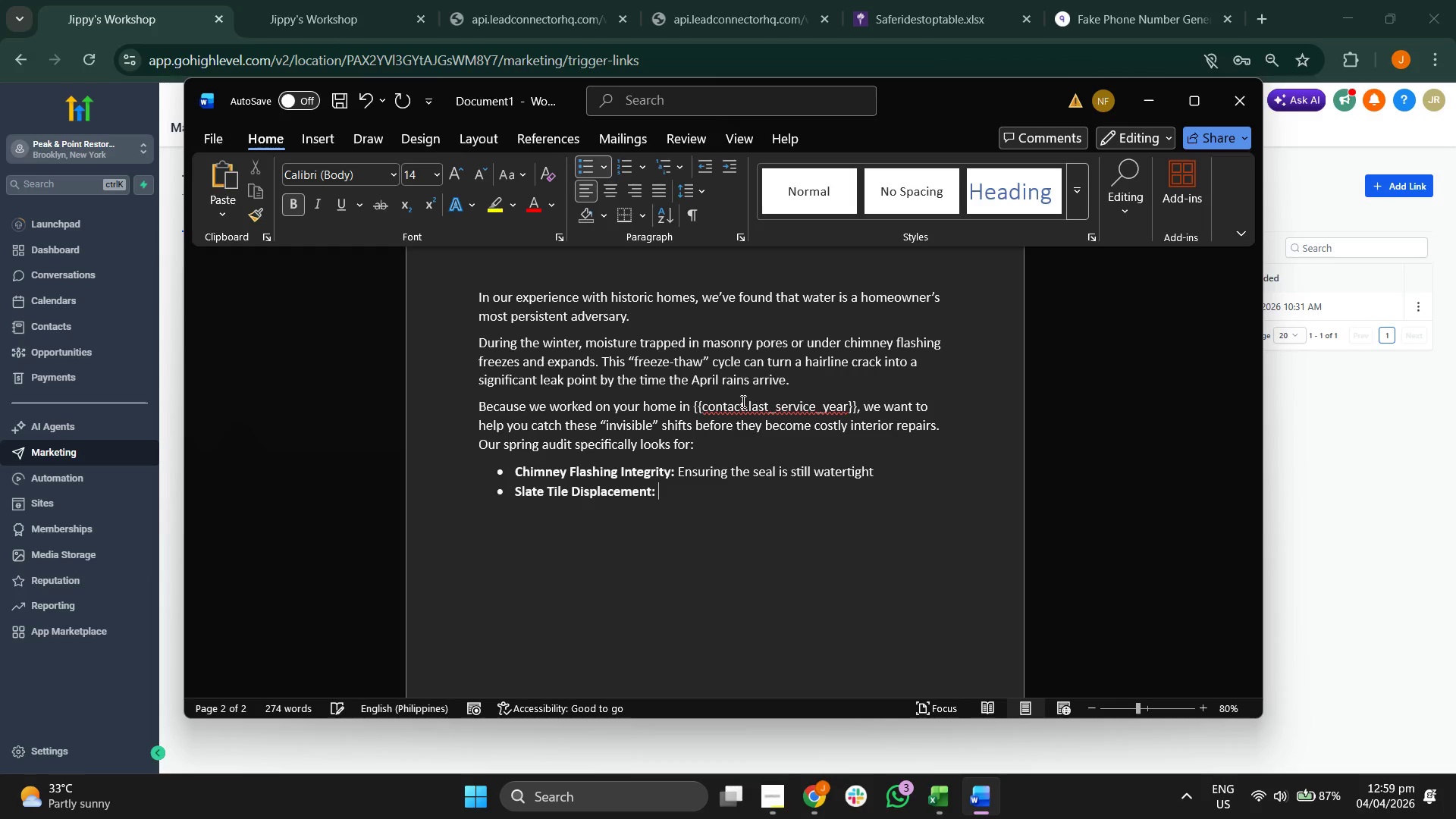 
key(Control+B)
 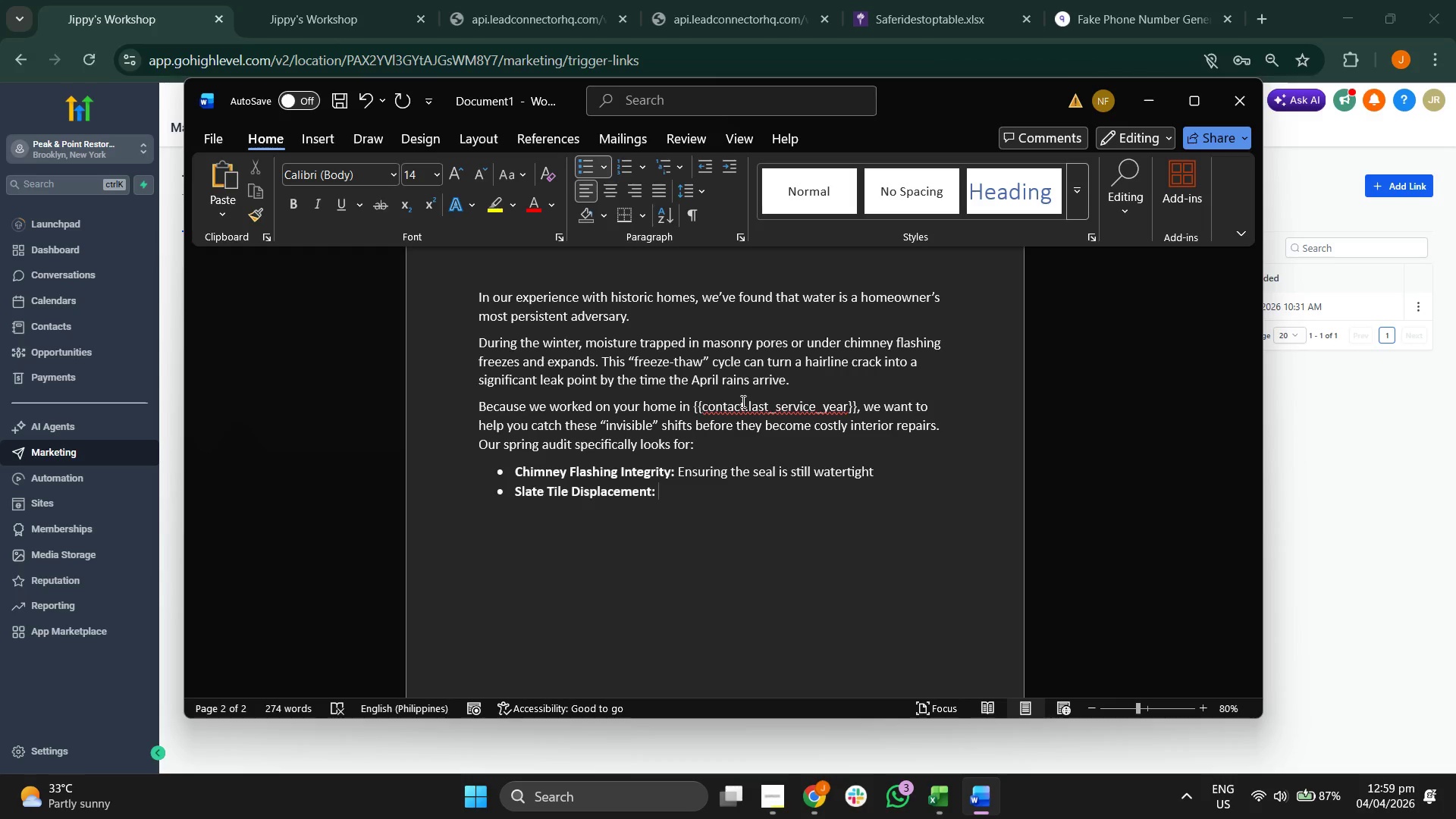 
type(Checking for "drifting" tiles causedb)
key(Backspace)
type( by ice dams.)
 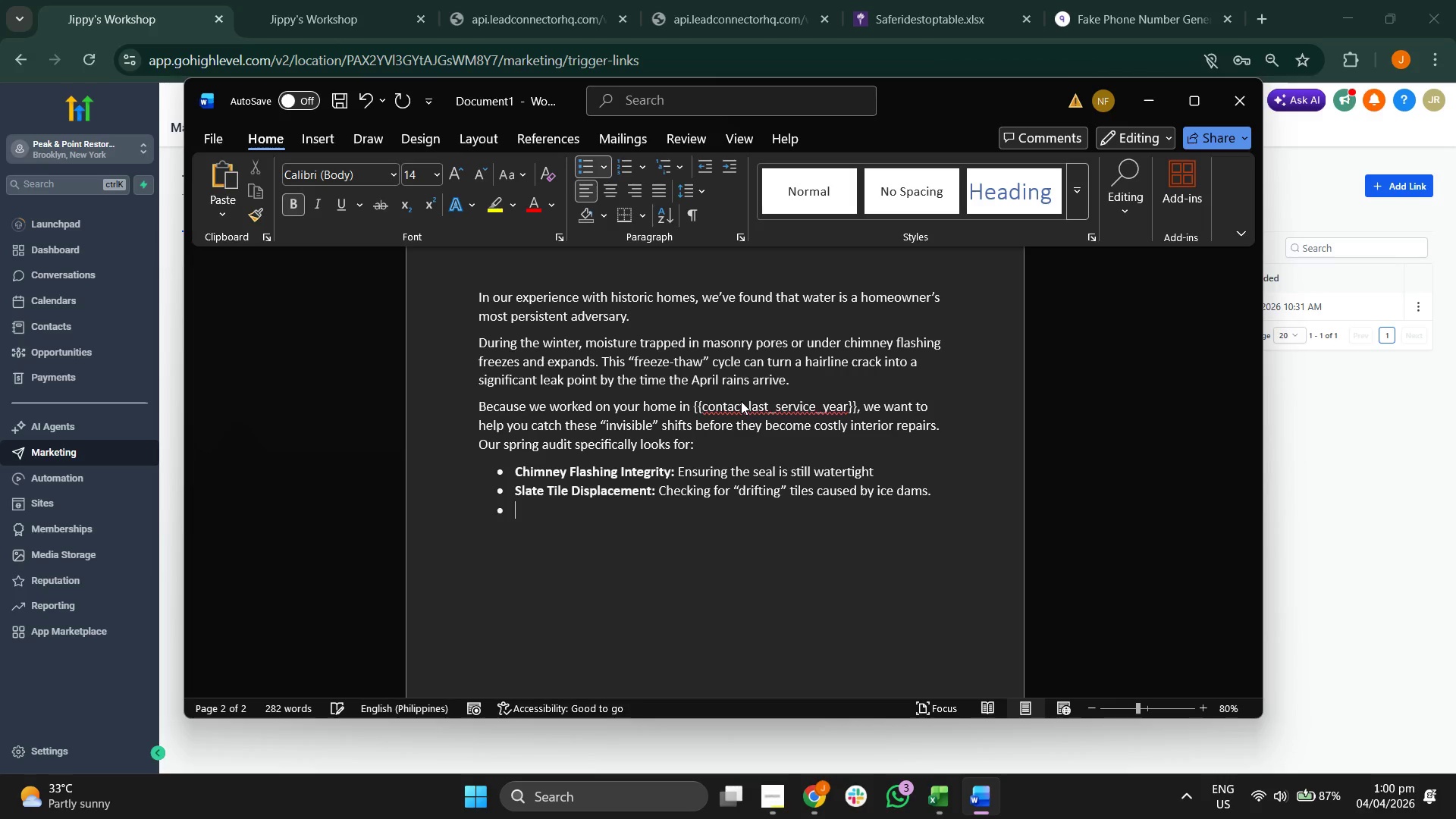 
 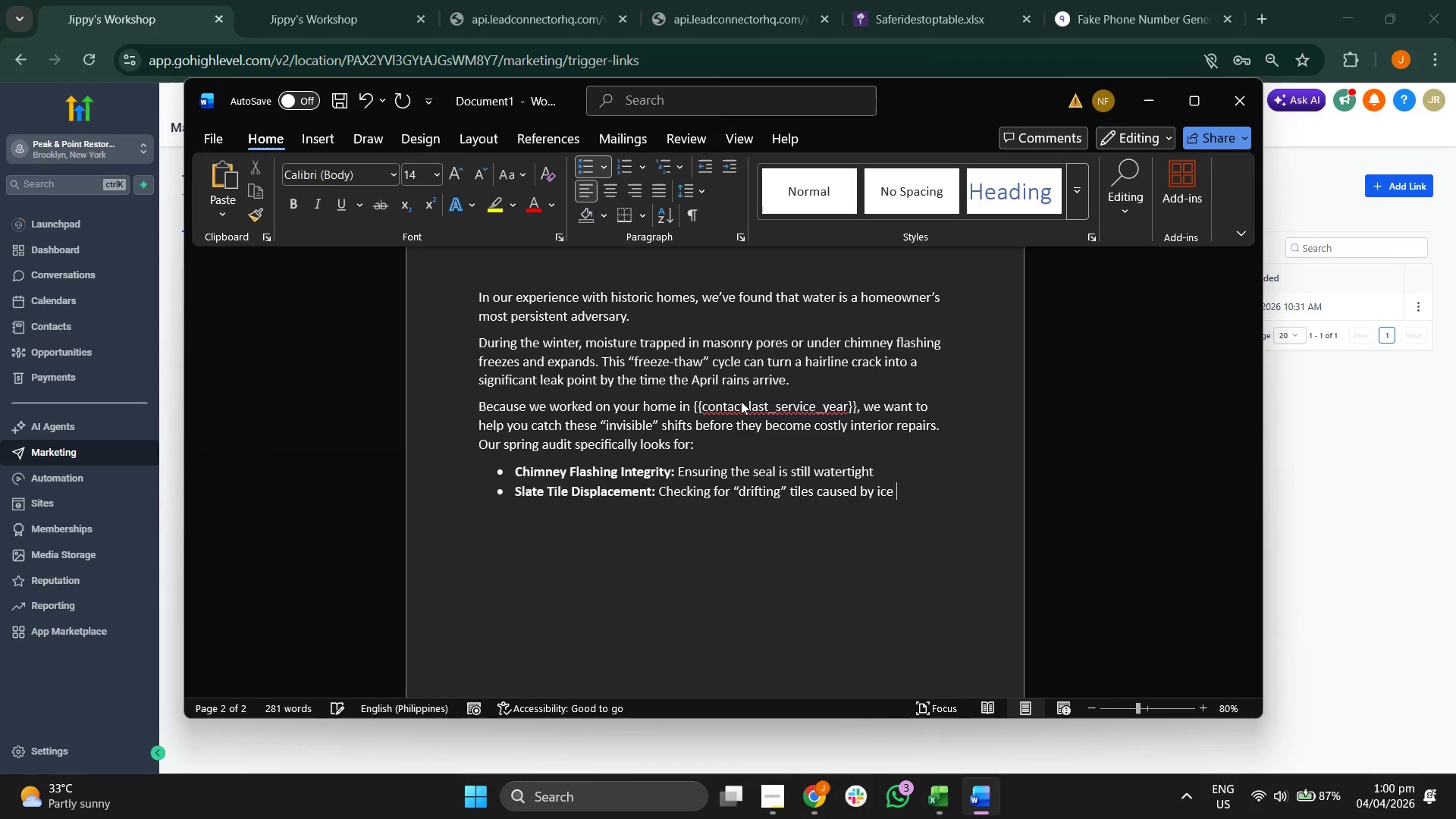 
key(Enter)
 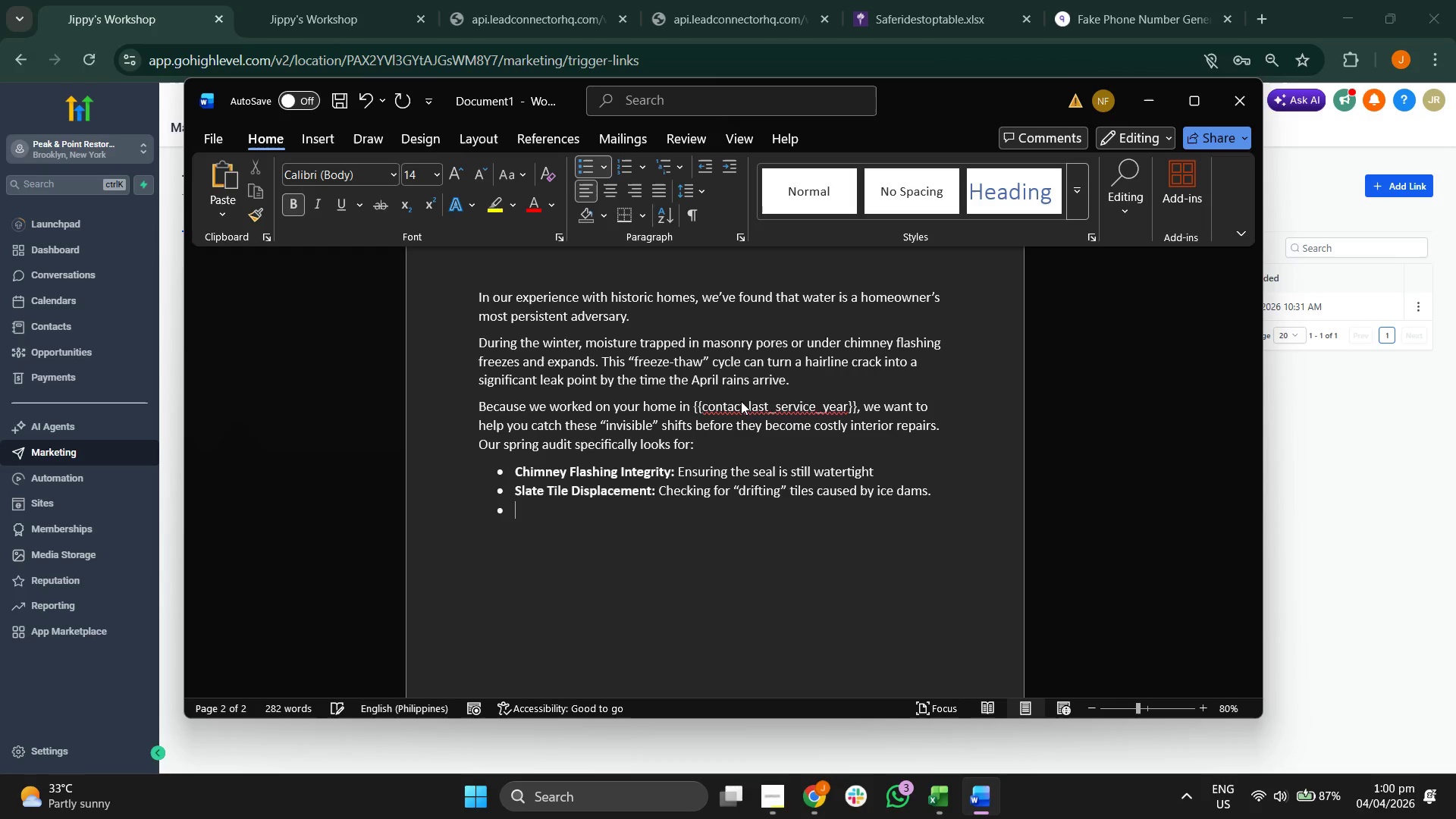 
key(Enter)
 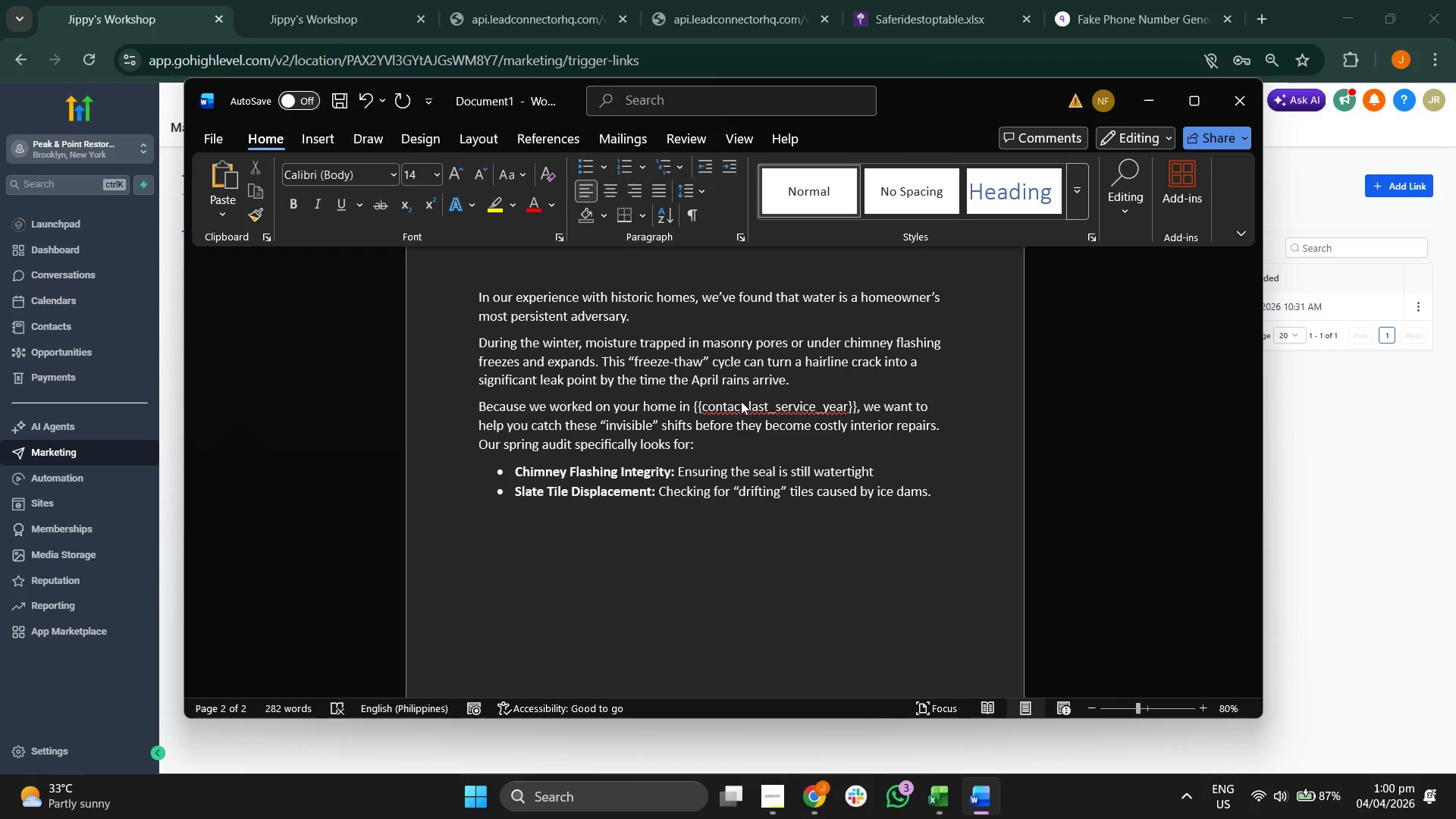 
type([[Bu)
key(Backspace)
key(Backspace)
type(CTA Button: Book a 14)
key(Backspace)
type(5-mINU)
key(Backspace)
key(Backspace)
key(Backspace)
key(Backspace)
type(Minte)
key(Backspace)
key(Backspace)
type(ute Inspection]] [[ Triffer)
key(Backspace)
key(Backspace)
key(Backspace)
key(Backspace)
type(gger Link: )
 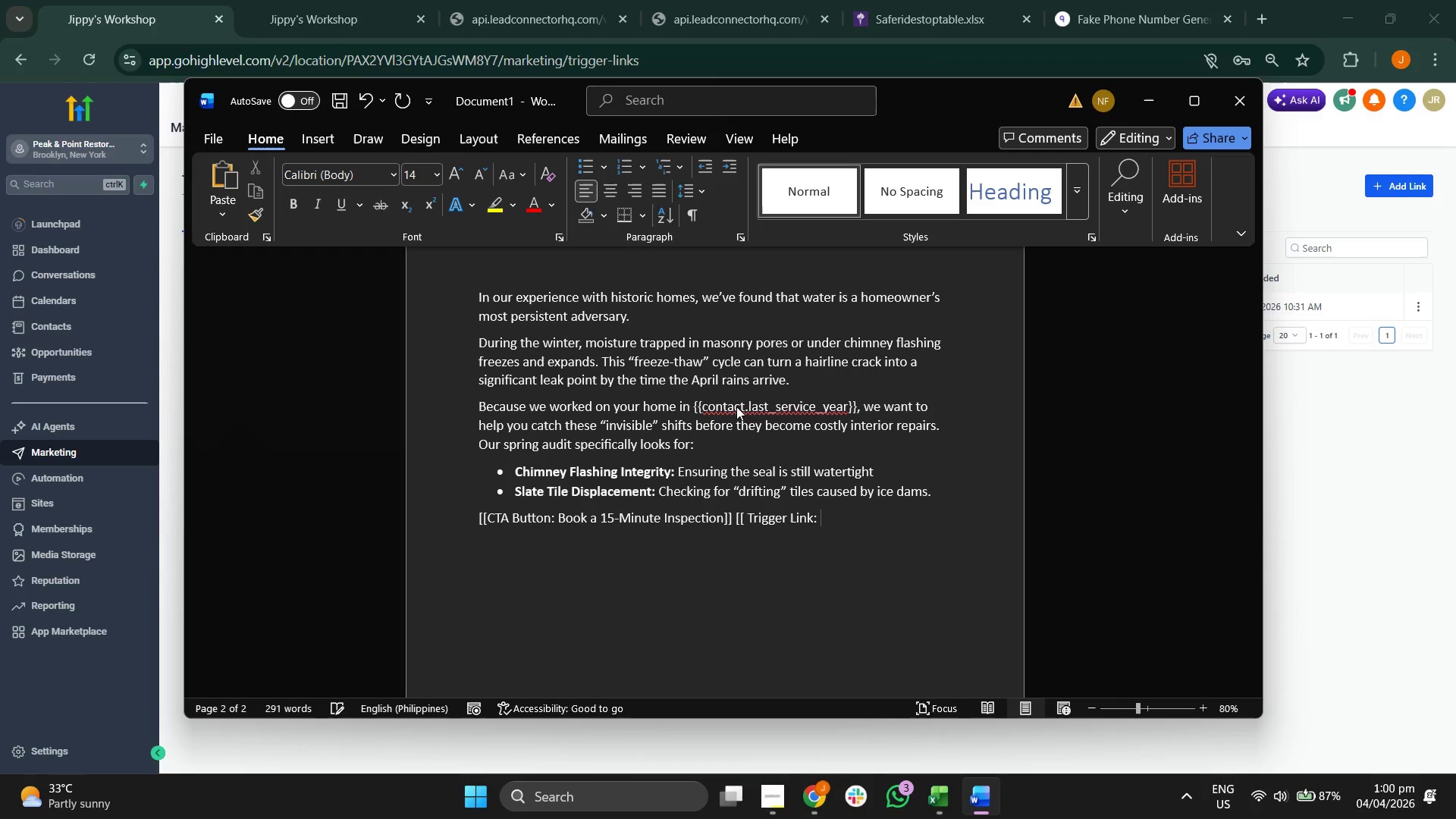 
scroll: coordinate [792, 376], scroll_direction: none, amount: 0.0
 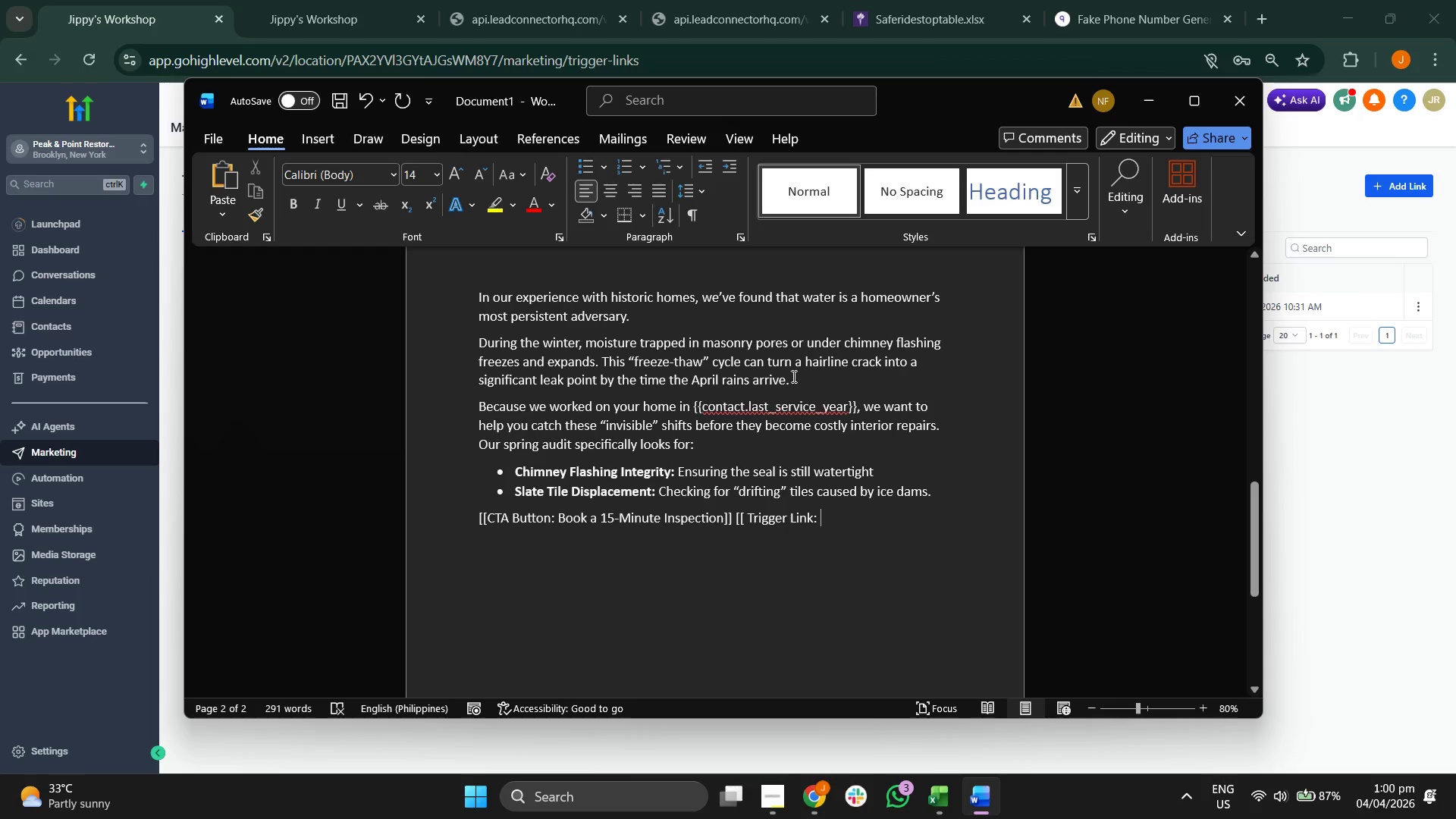 
scroll: coordinate [786, 388], scroll_direction: up, amount: 14.0
 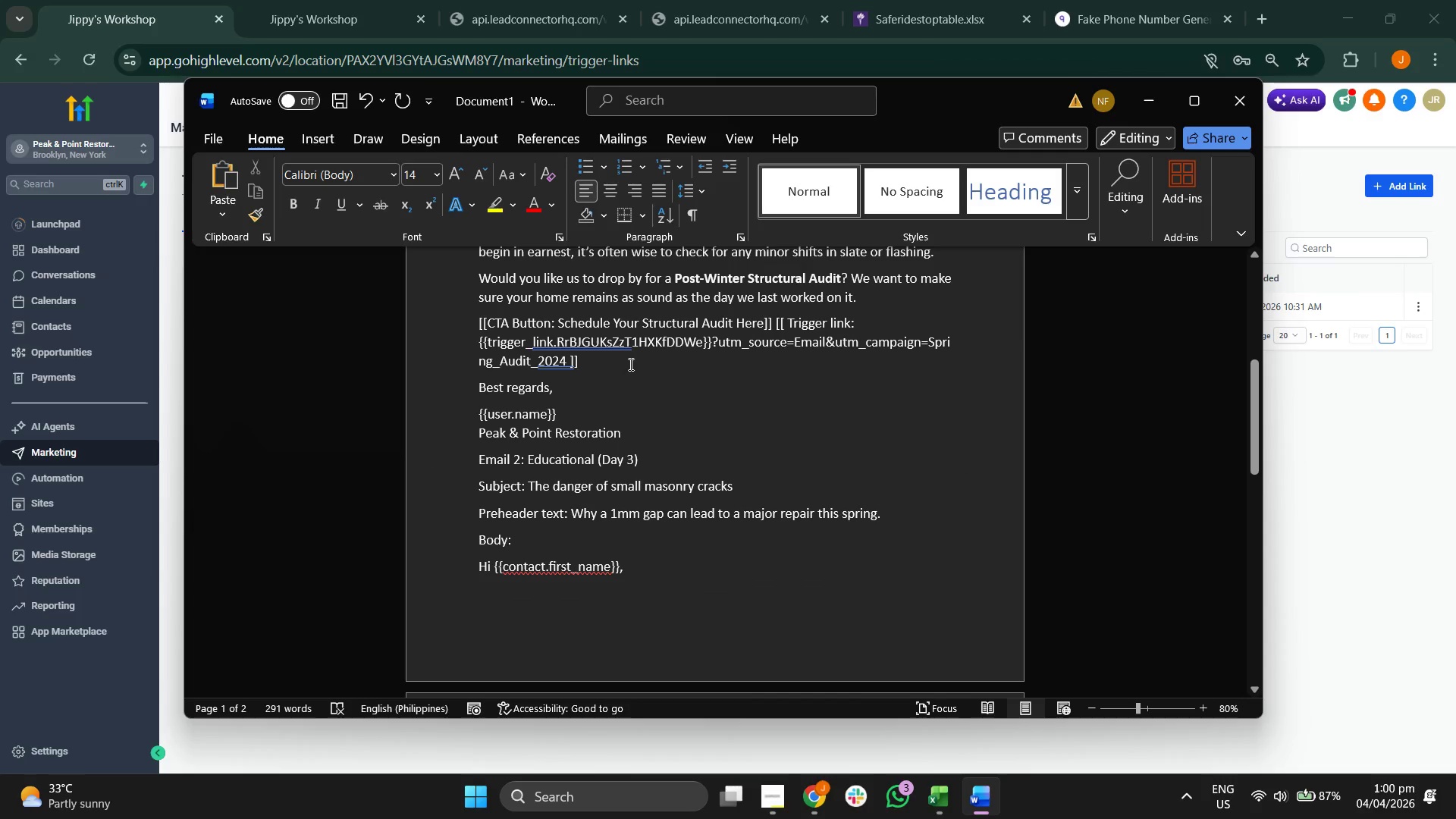 
left_click_drag(start_coordinate=[629, 364], to_coordinate=[476, 347])
 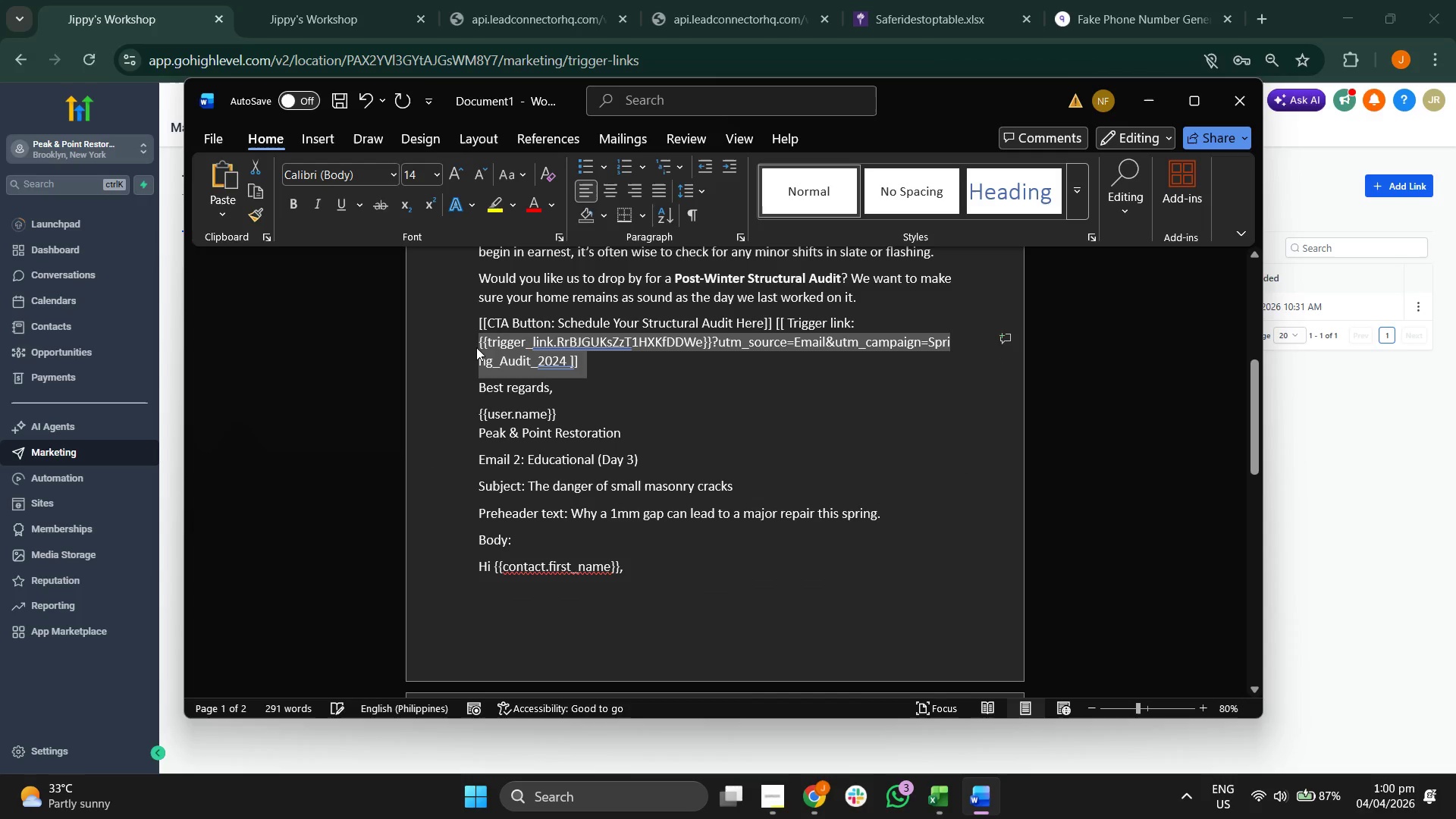 
key(Control+C)
 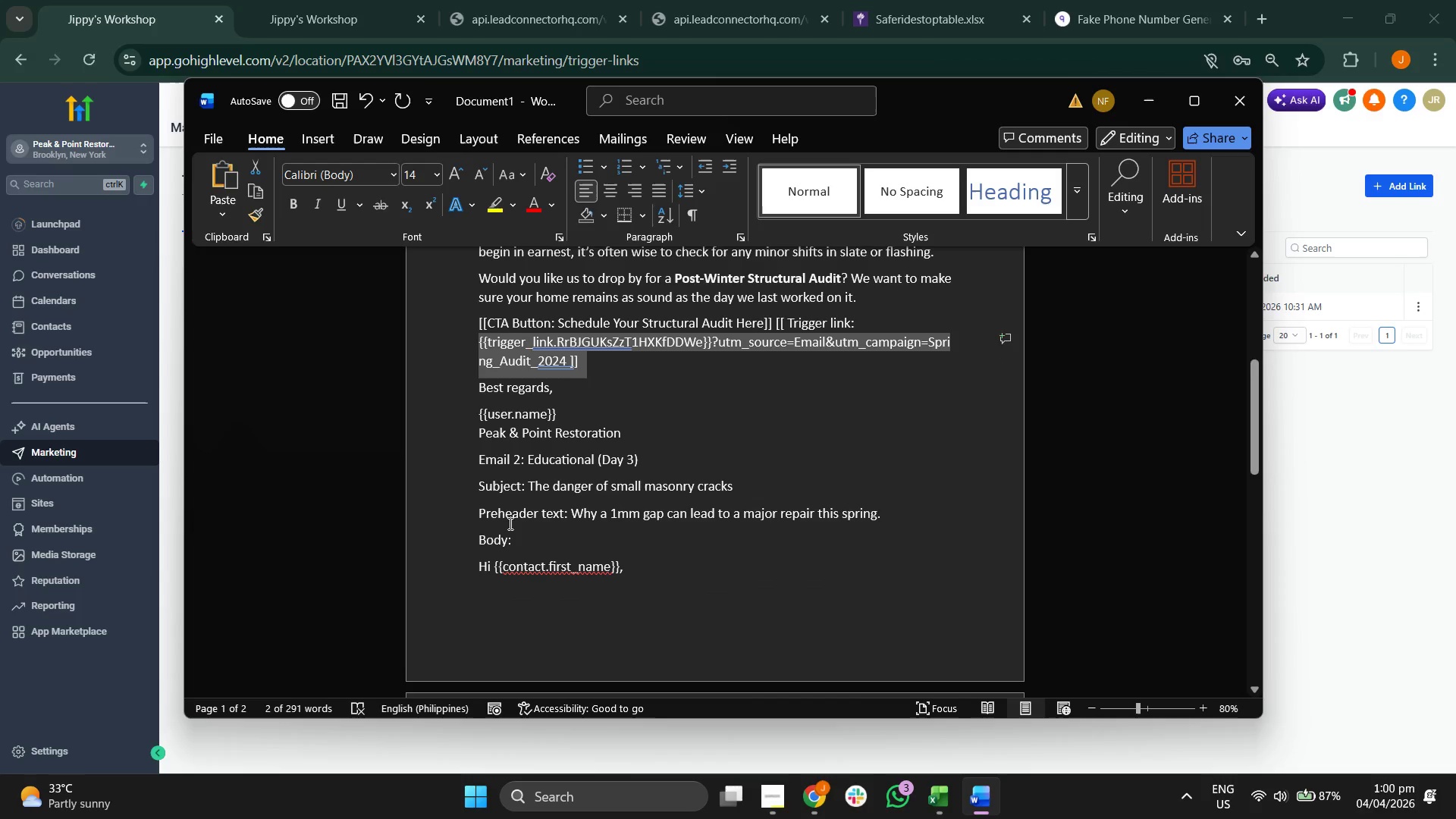 
scroll: coordinate [509, 523], scroll_direction: down, amount: 16.0
 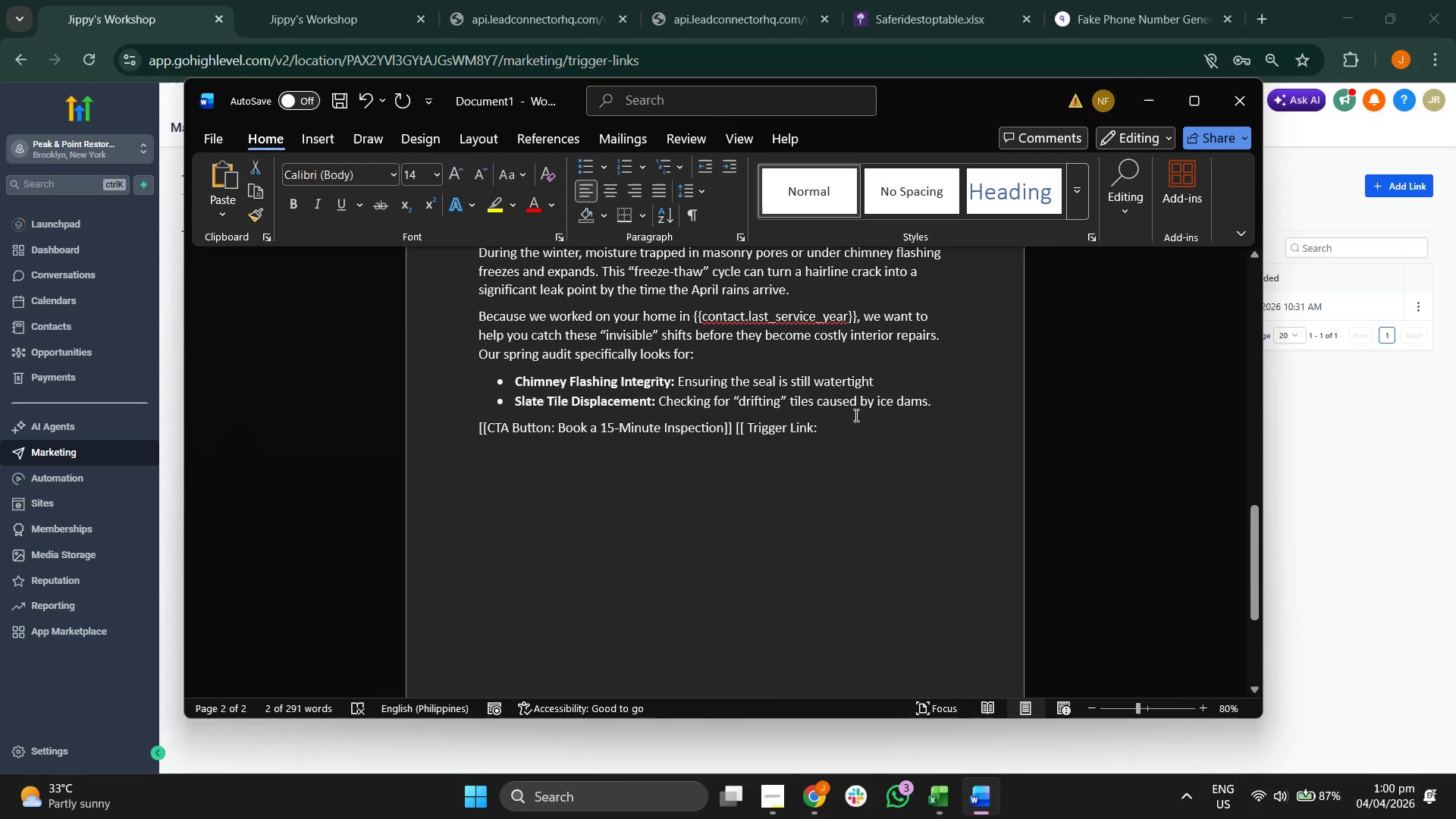 
left_click([854, 424])
 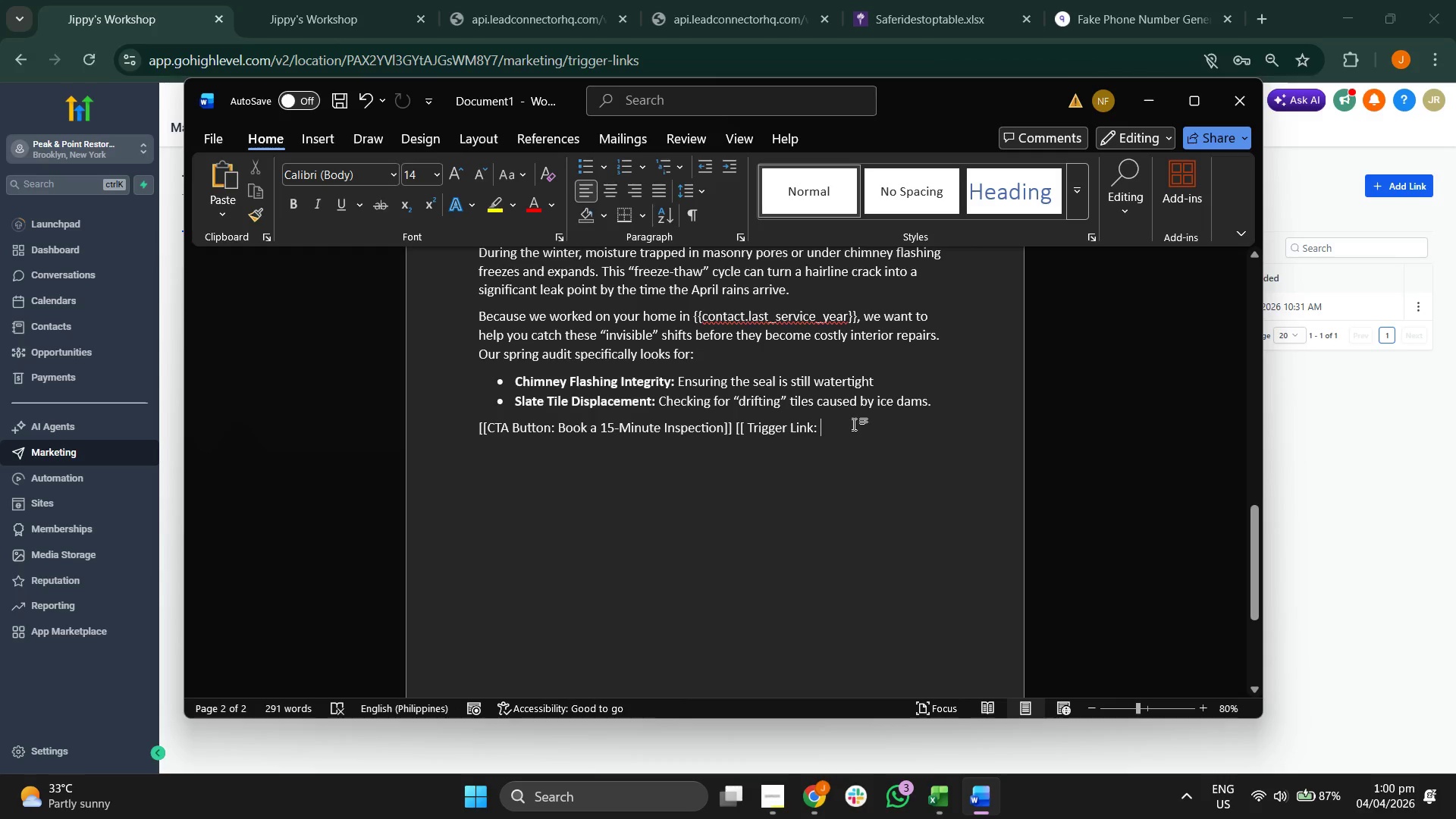 
key(Control+V)
 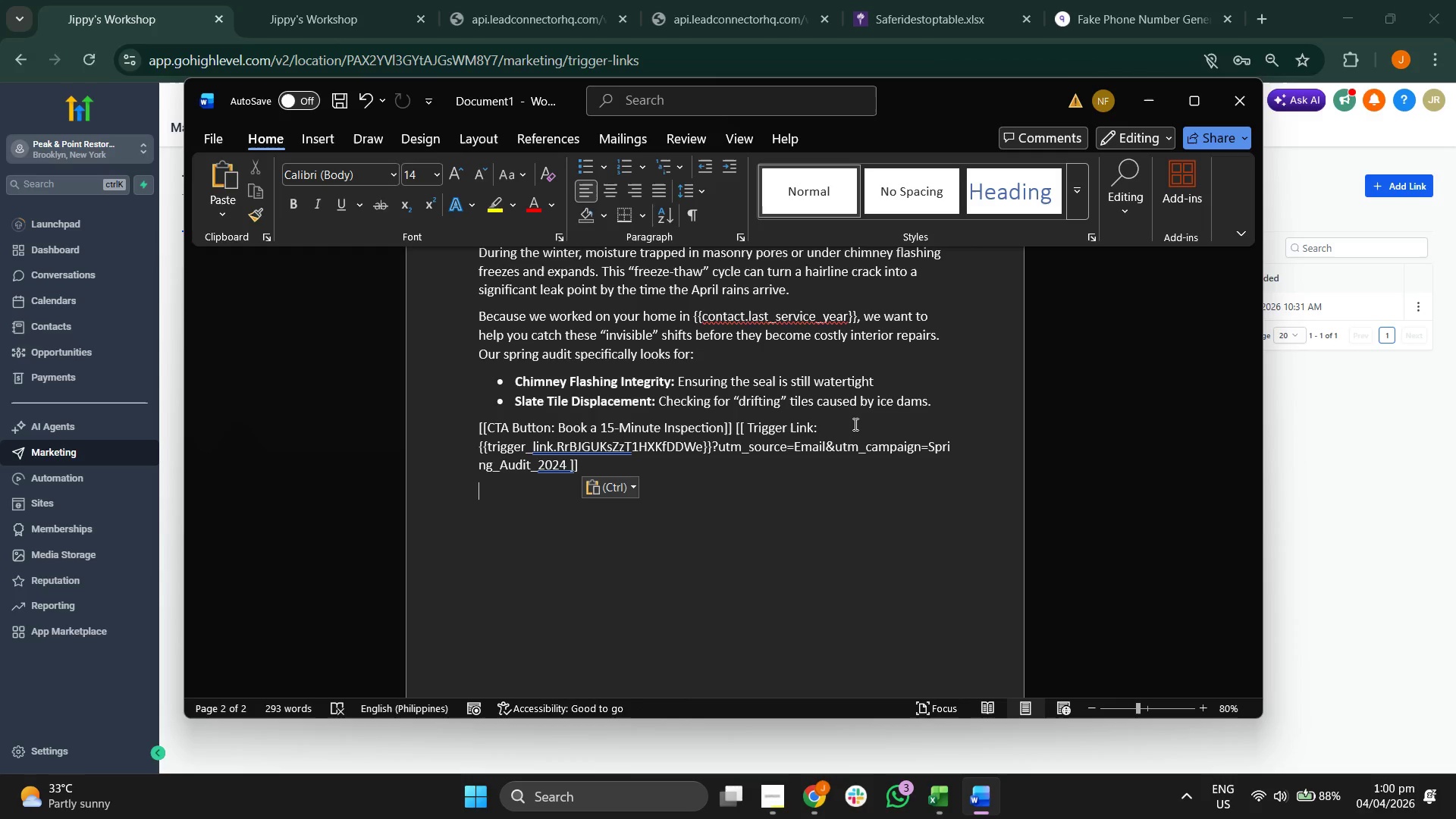 
wait(10.91)
 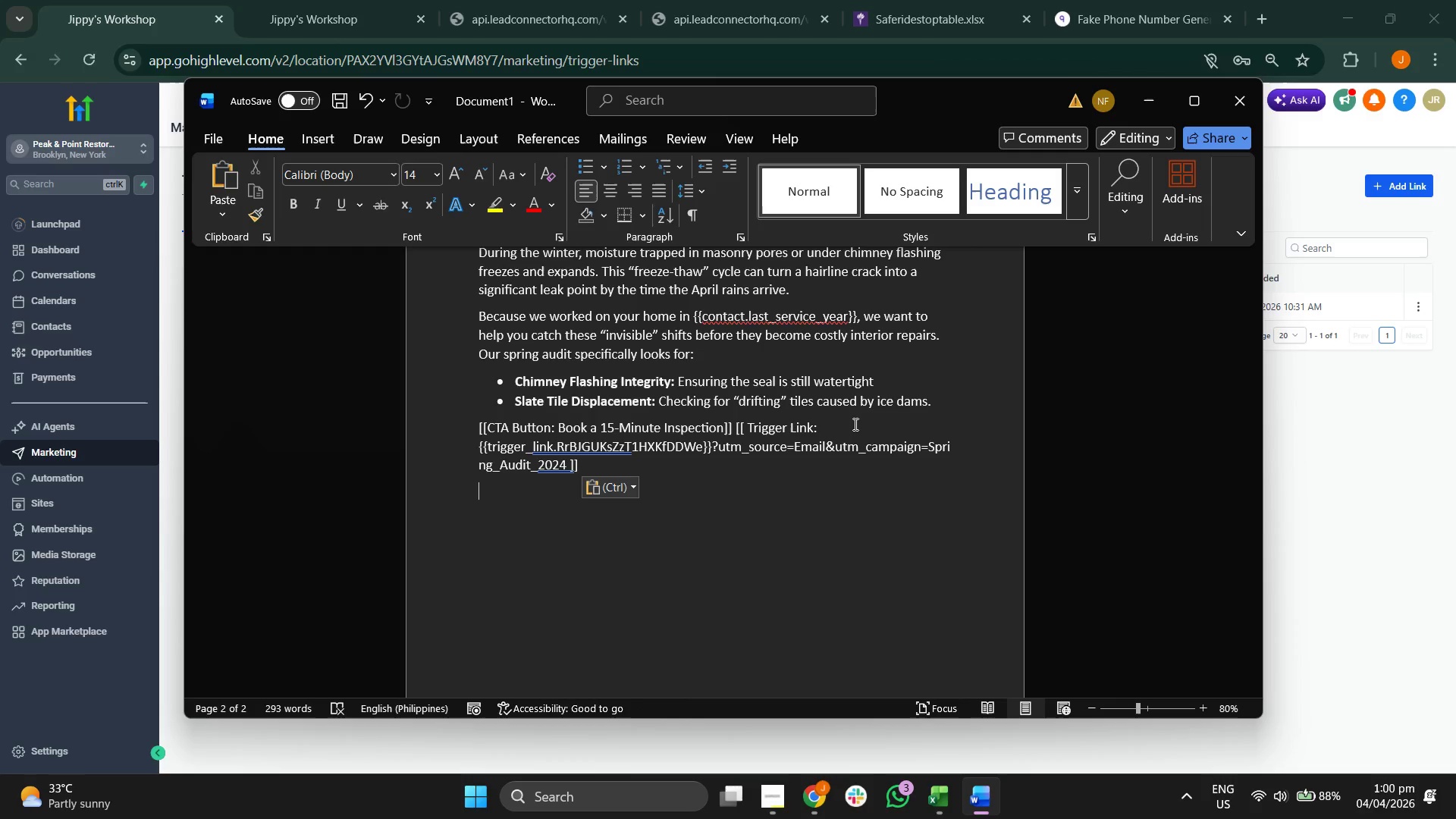 
type(Sra)
key(Backspace)
key(Backspace)
type(tar r)
key(Backspace)
type(dry,)
 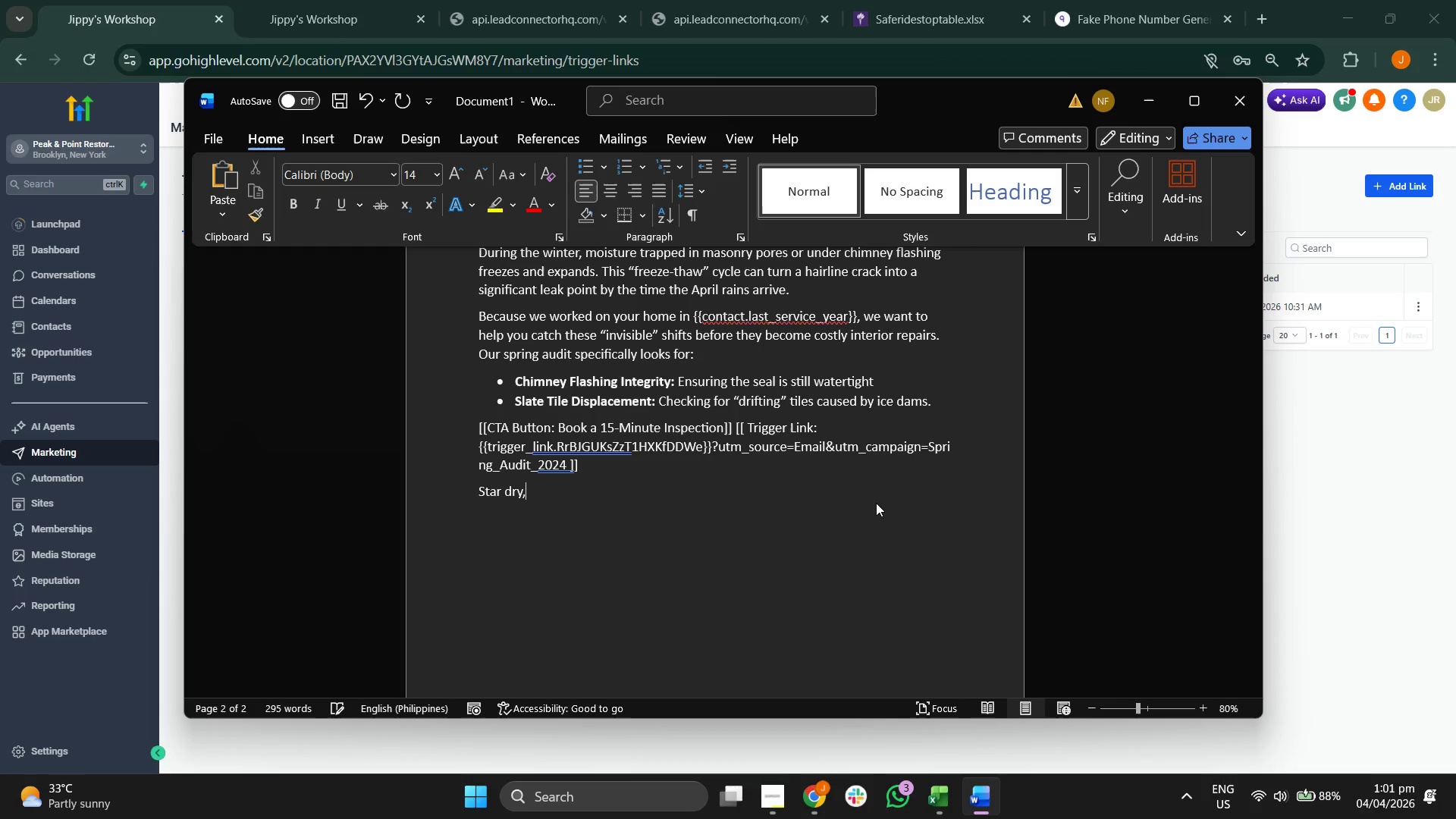 
key(Enter)
 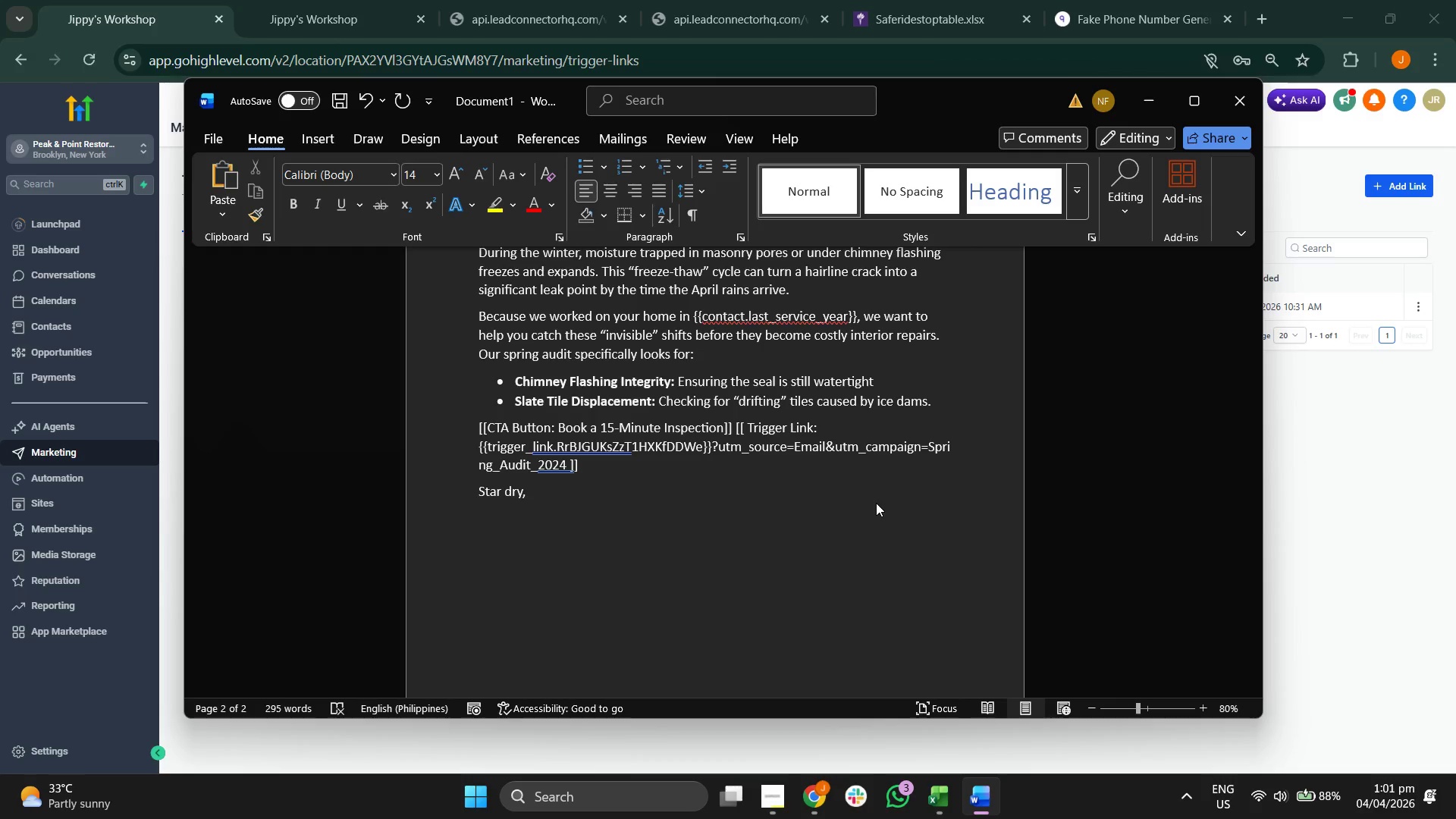 
type({{user.ane)
key(Backspace)
key(Backspace)
key(Backspace)
type(name}})
 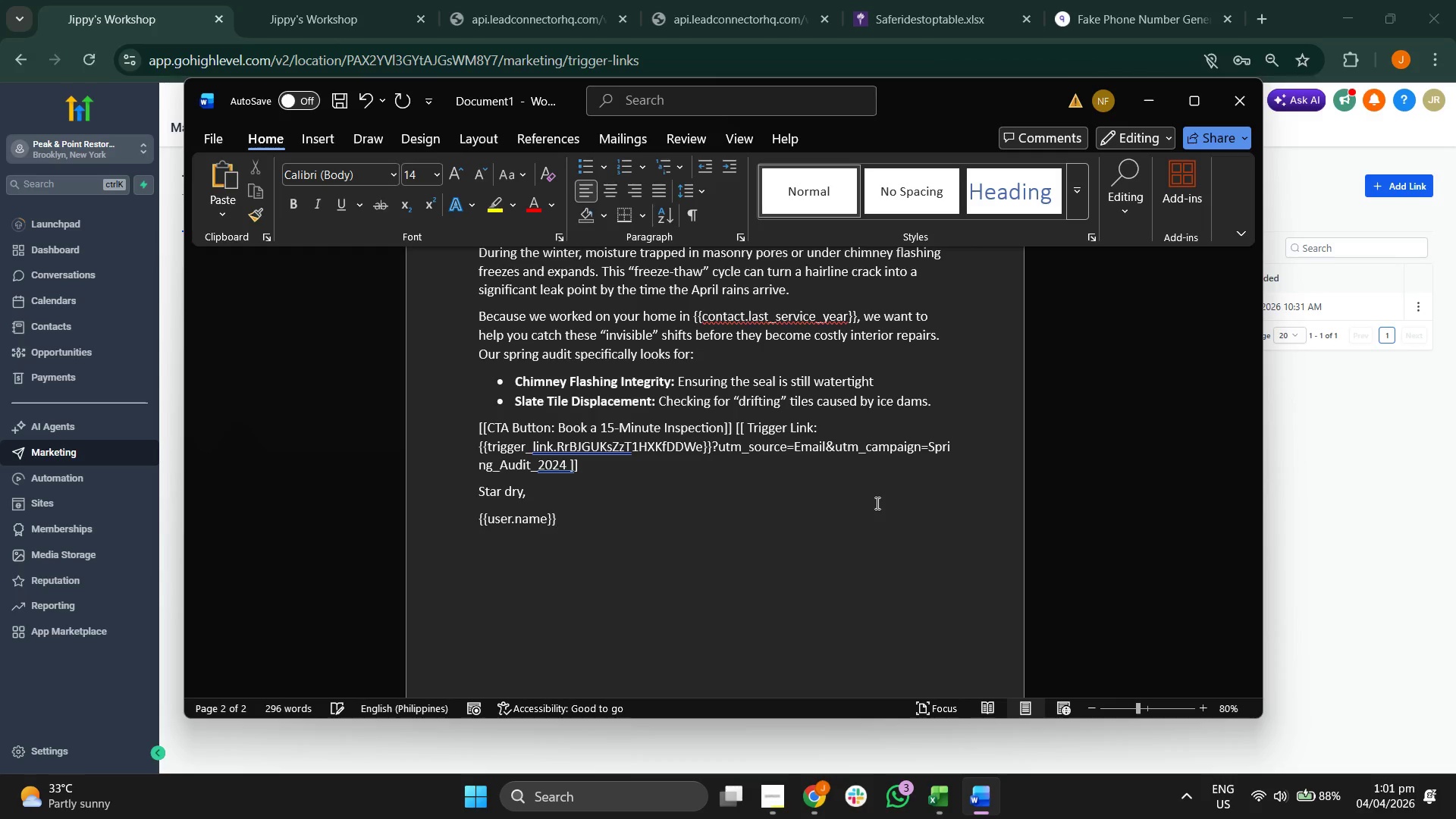 
key(Enter)
 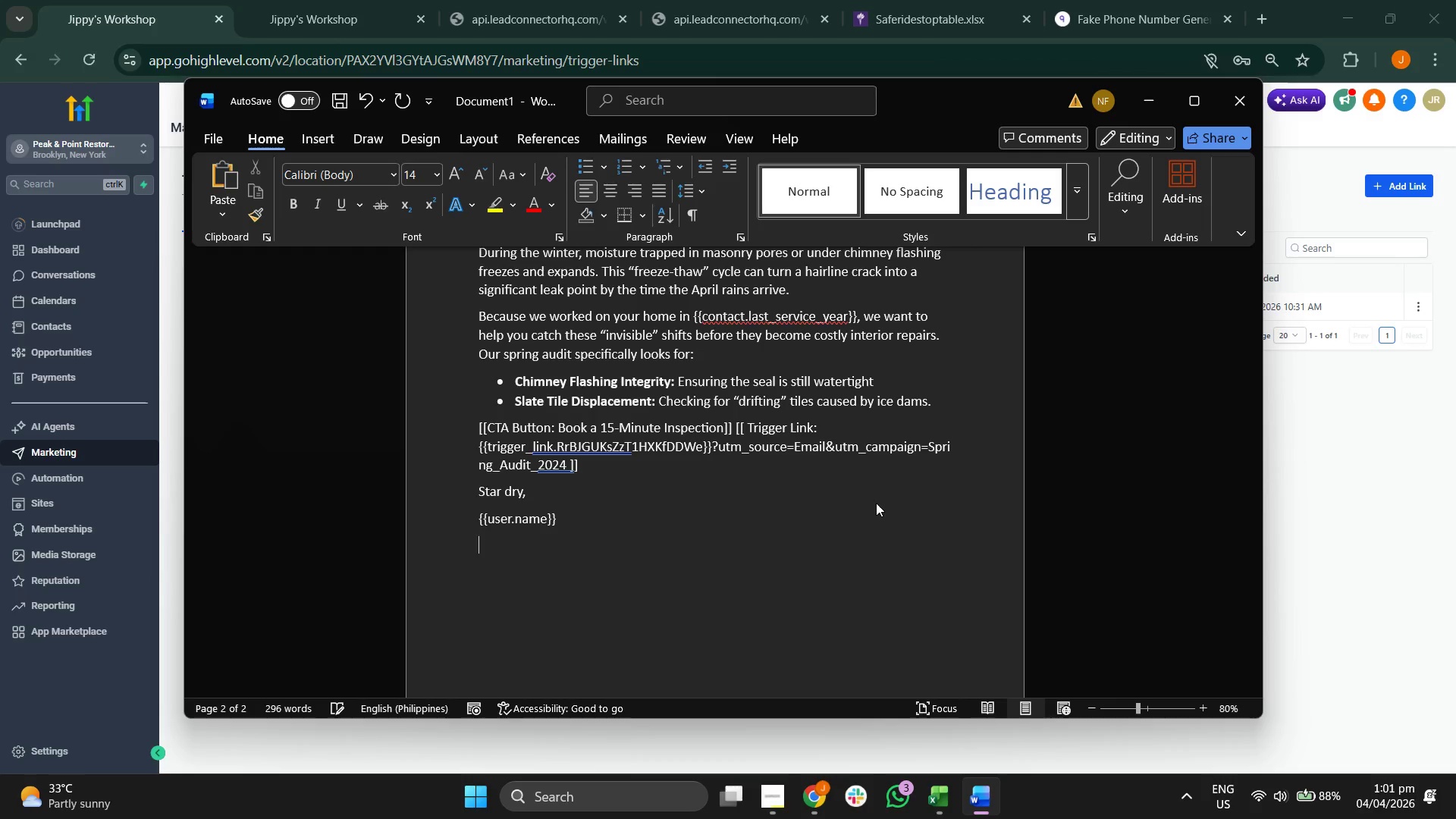 
type(Email 3 Dp)
key(Backspace)
key(Backspace)
key(Backspace)
type(: Social Proof (Day 7))
 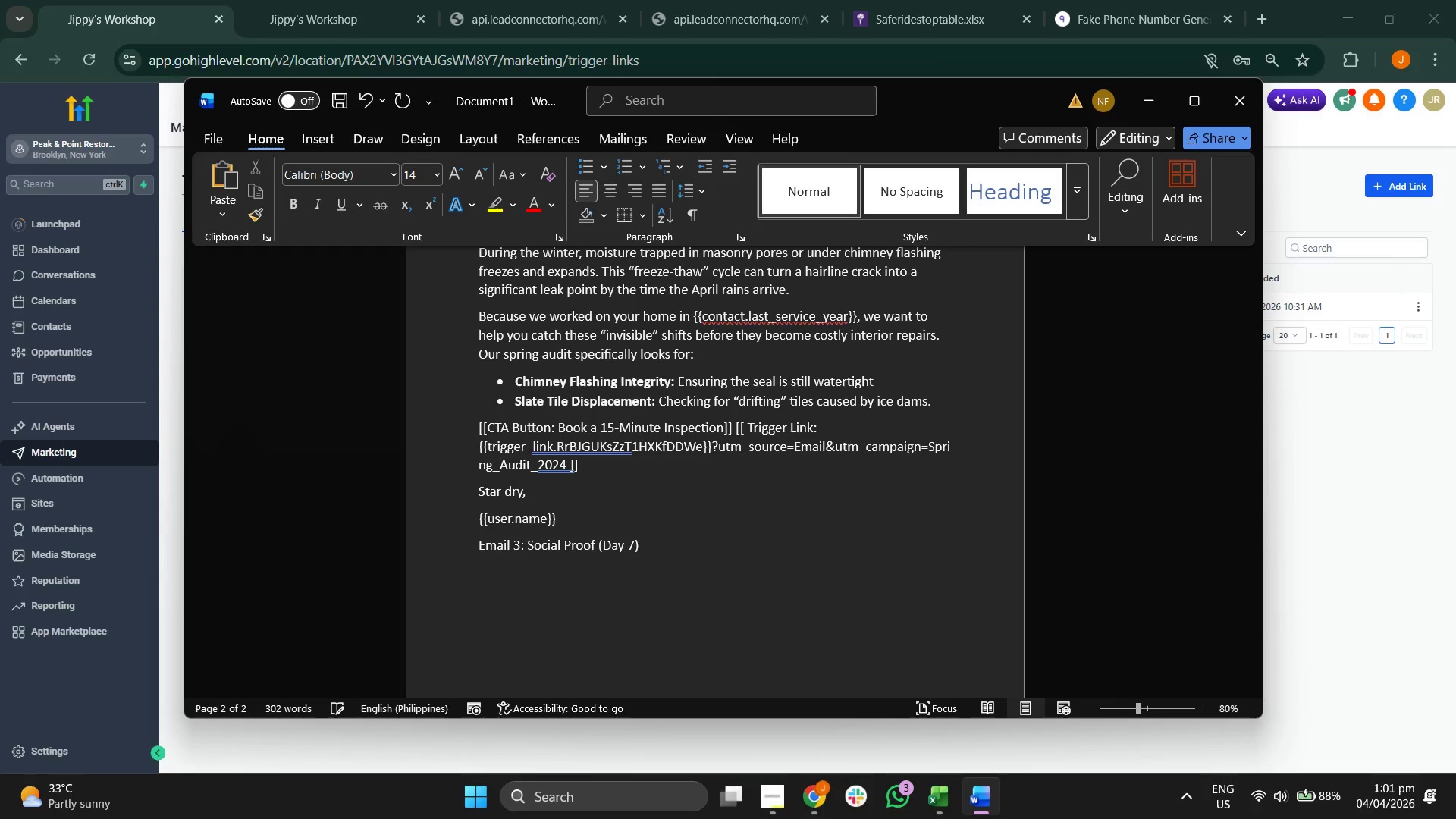 
 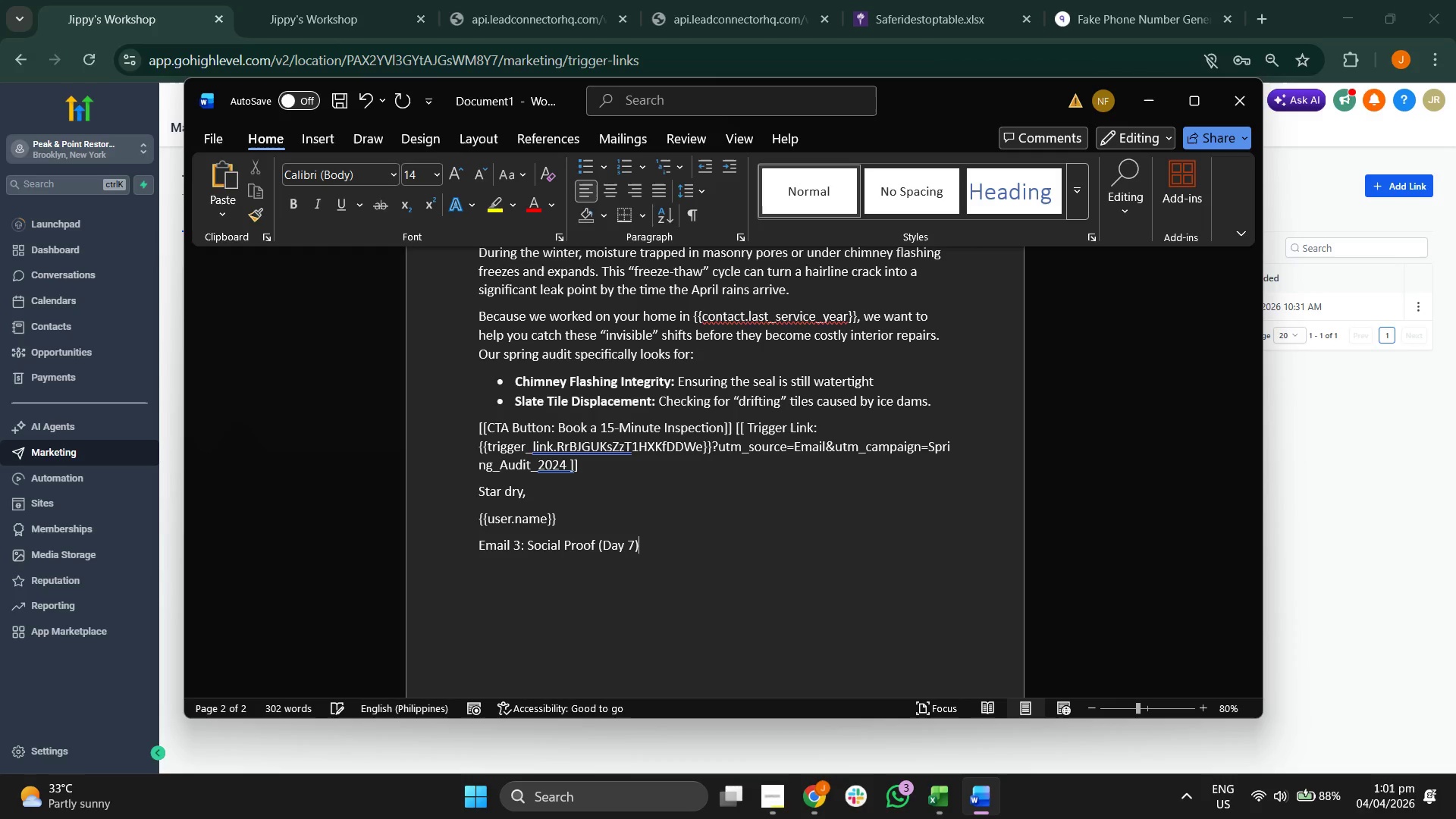 
key(Enter)
 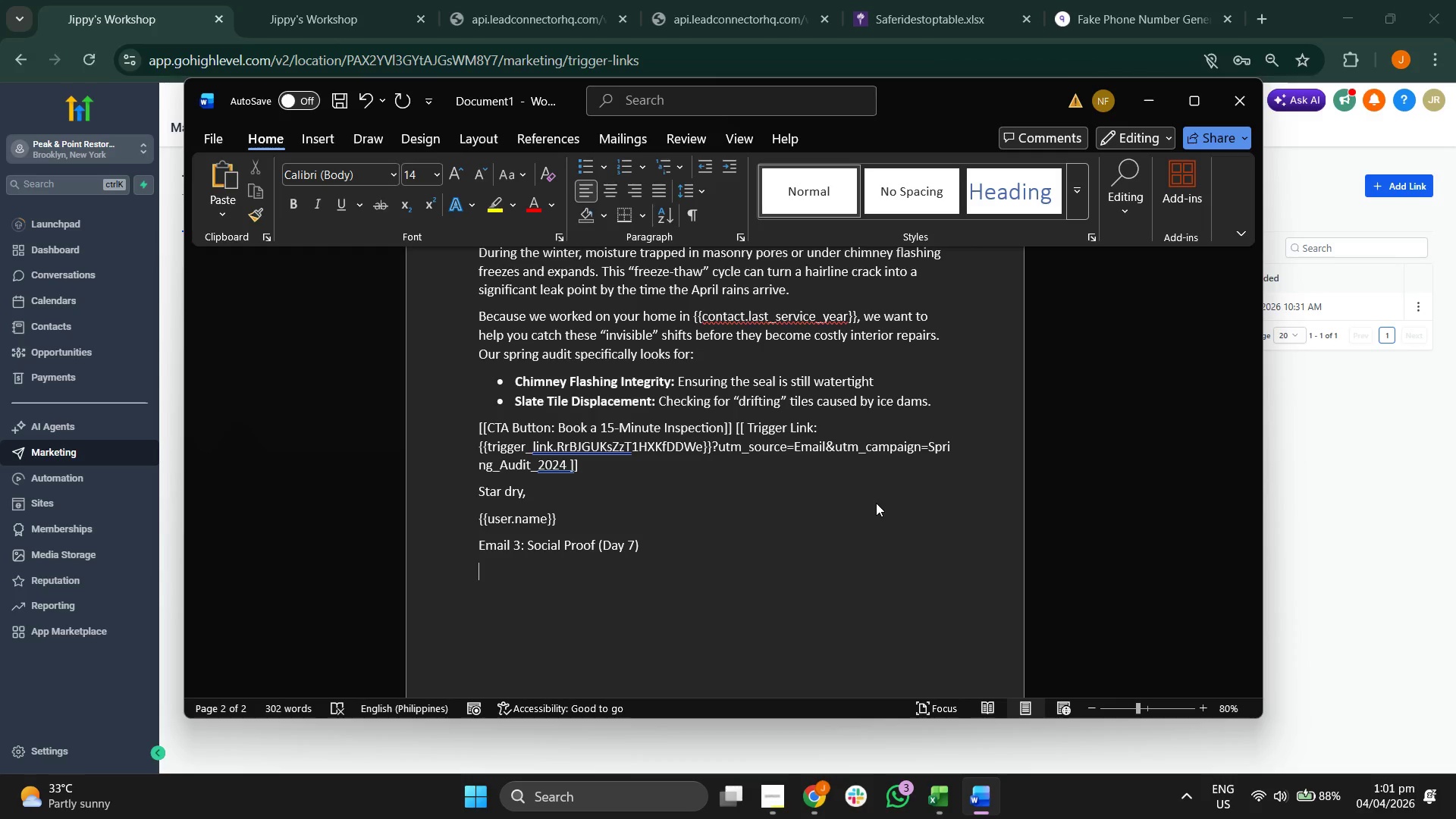 
type(Subject: Recent Proke)
key(Backspace)
key(Backspace)
type(ke)
key(Backspace)
key(Backspace)
type(ject)
 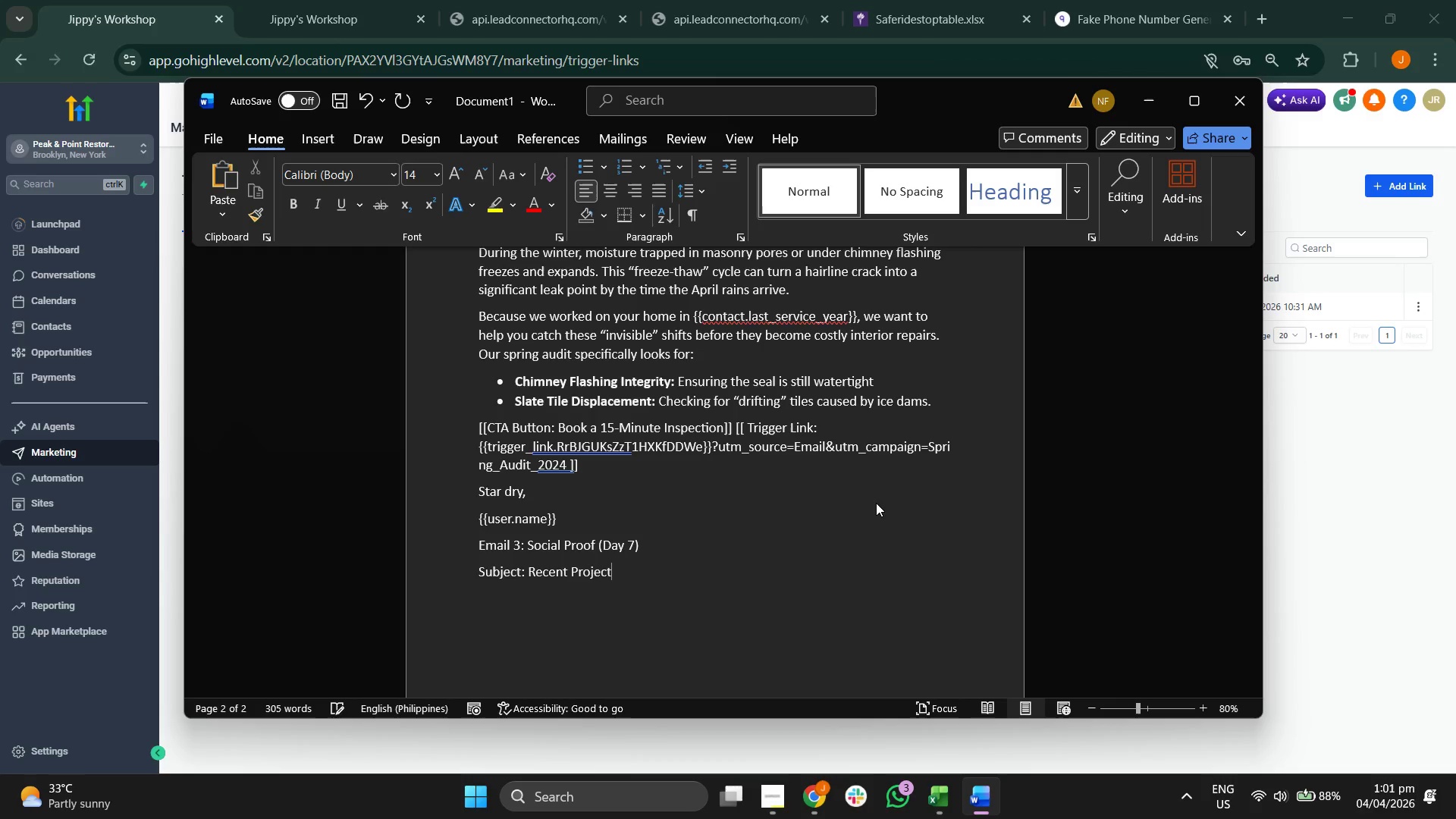 
type(: Preserving a 1920s Landmark)
 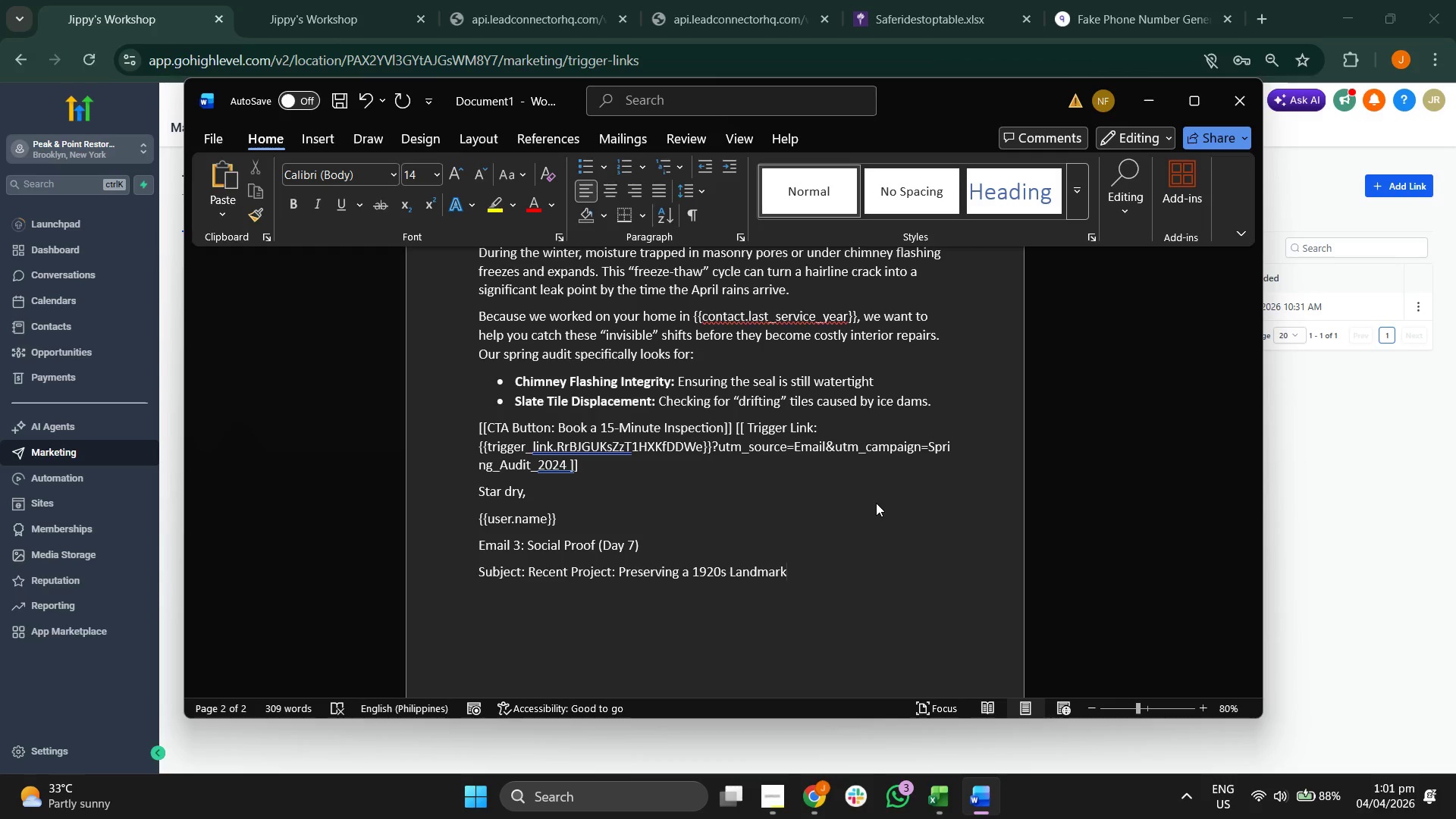 
key(Enter)
 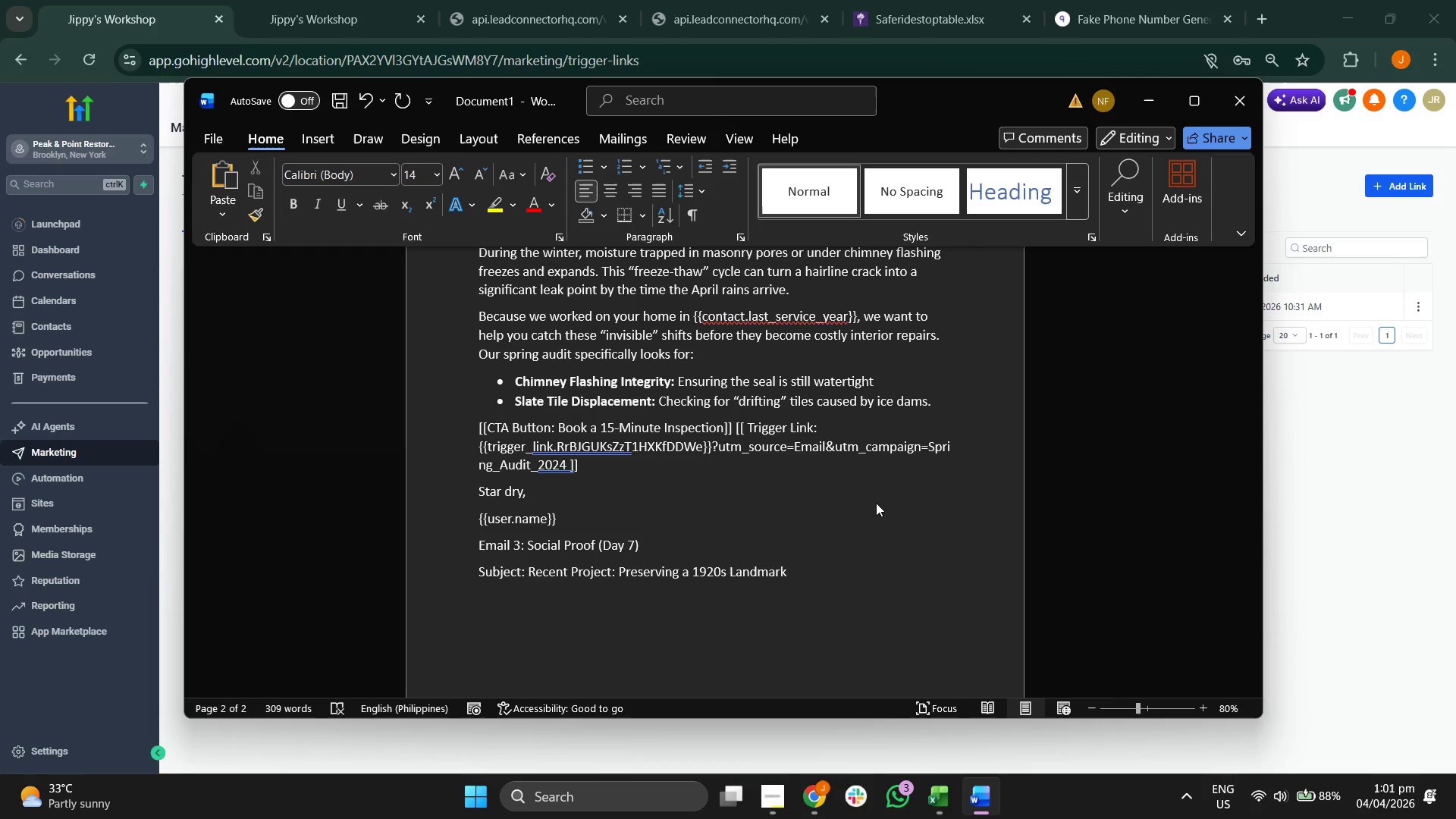 
type(Previ)
key(Backspace)
key(Backspace)
type(view)
key(Backspace)
key(Backspace)
key(Backspace)
key(Backspace)
type(hear)
key(Backspace)
type(der test)
key(Backspace)
key(Backspace)
type(xt: See how we addressed slate shifts on a local historic restoration.)
 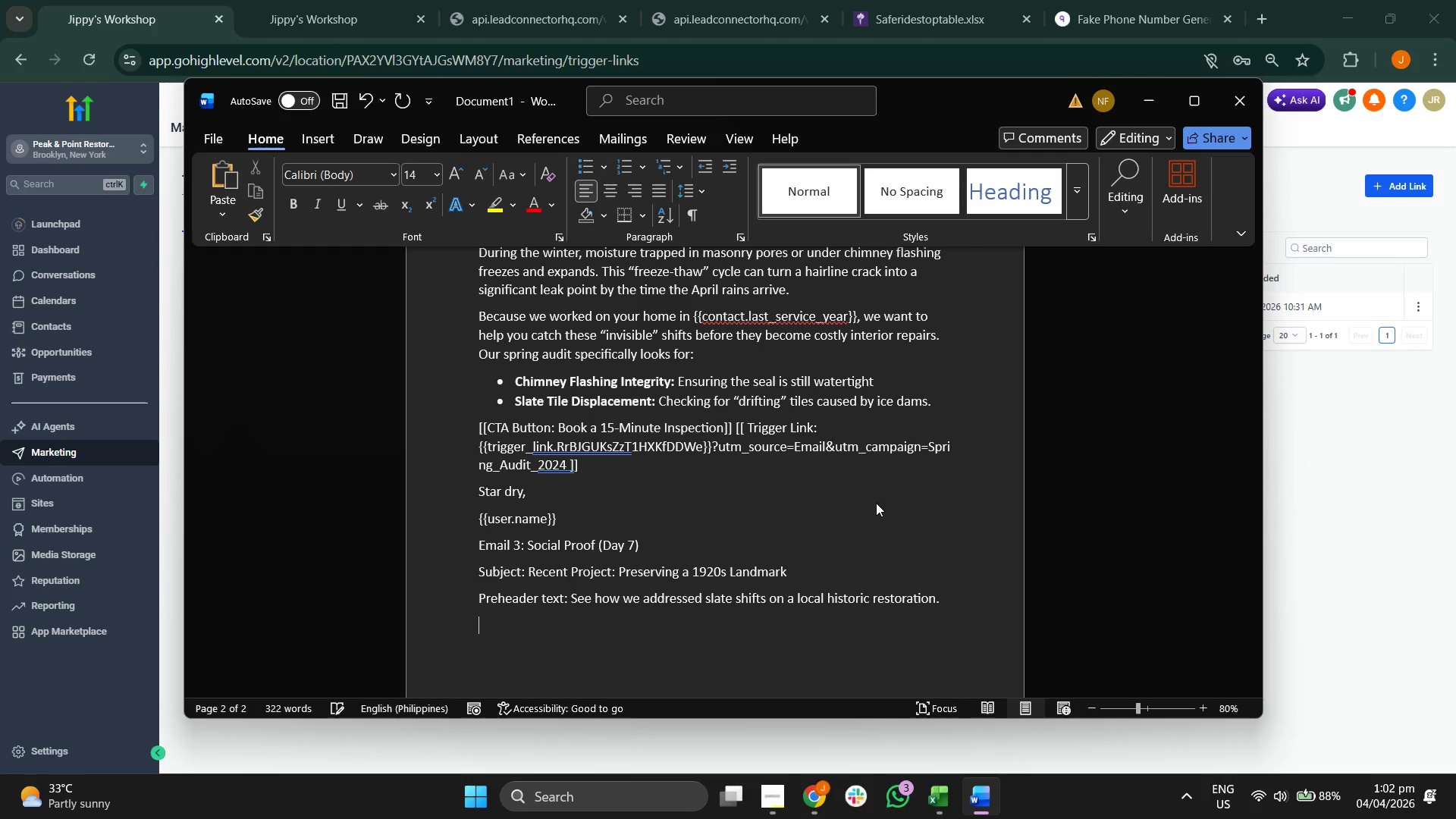 
 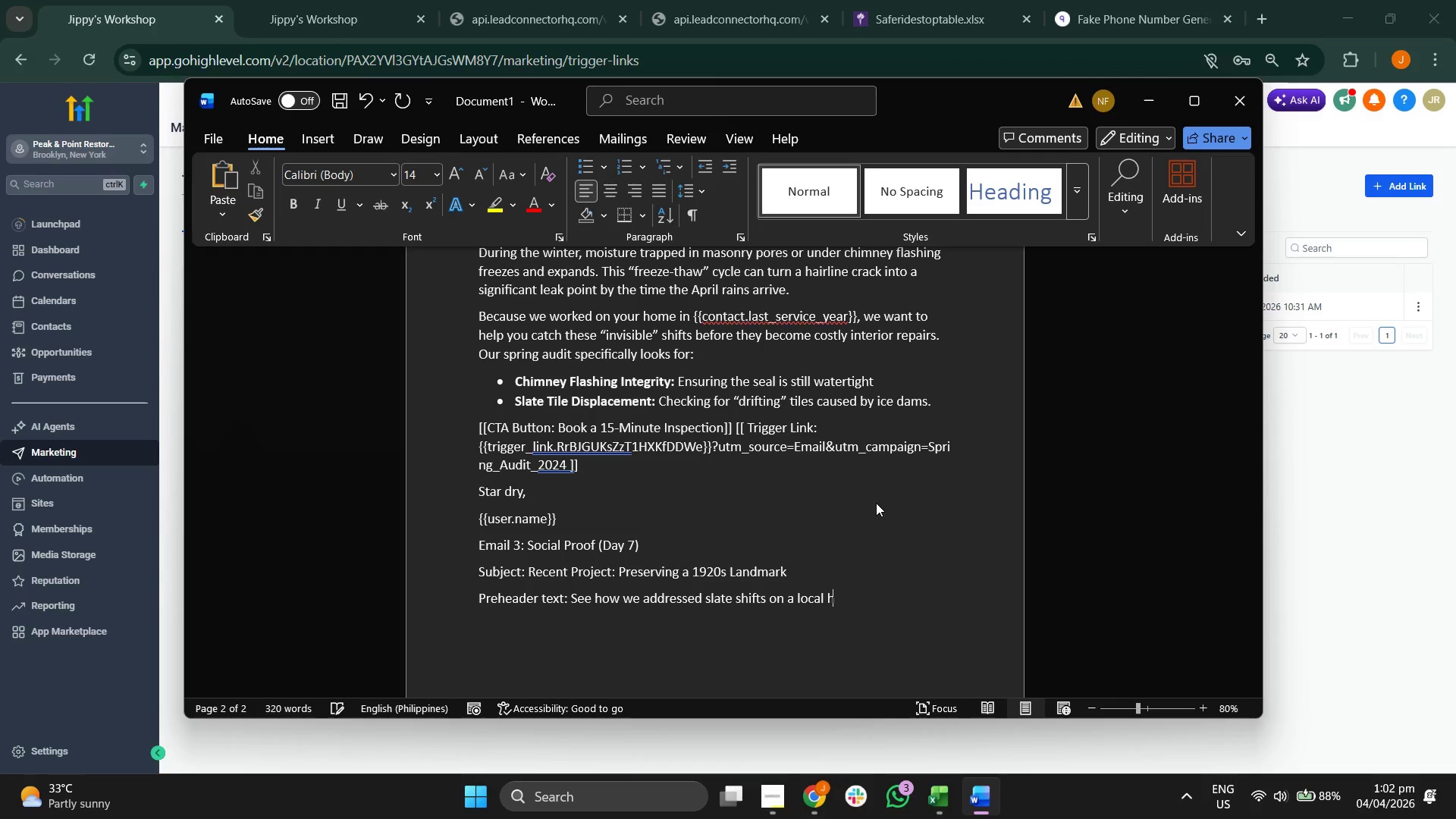 
key(Enter)
 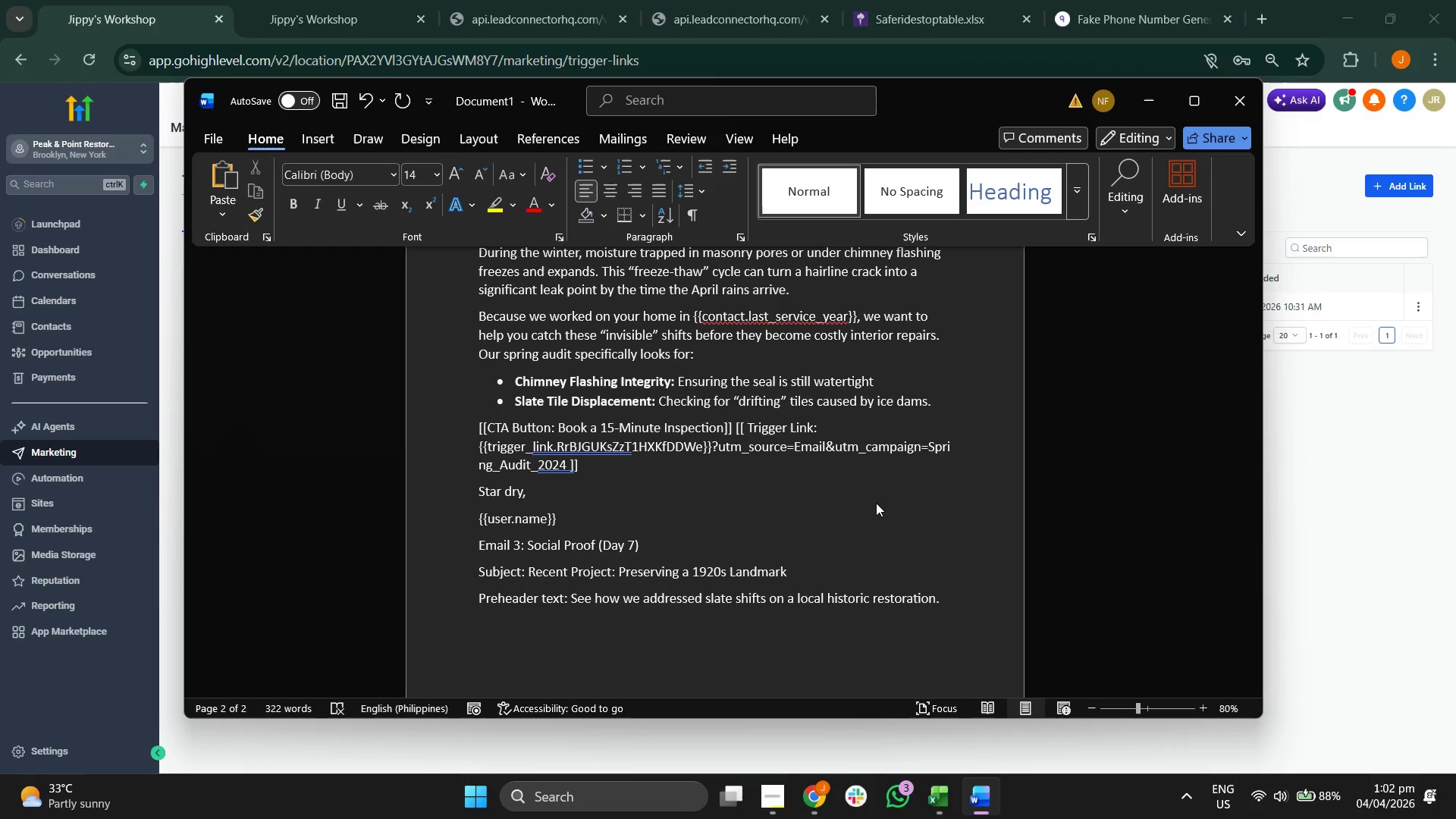 
scroll: coordinate [876, 503], scroll_direction: down, amount: 2.0
 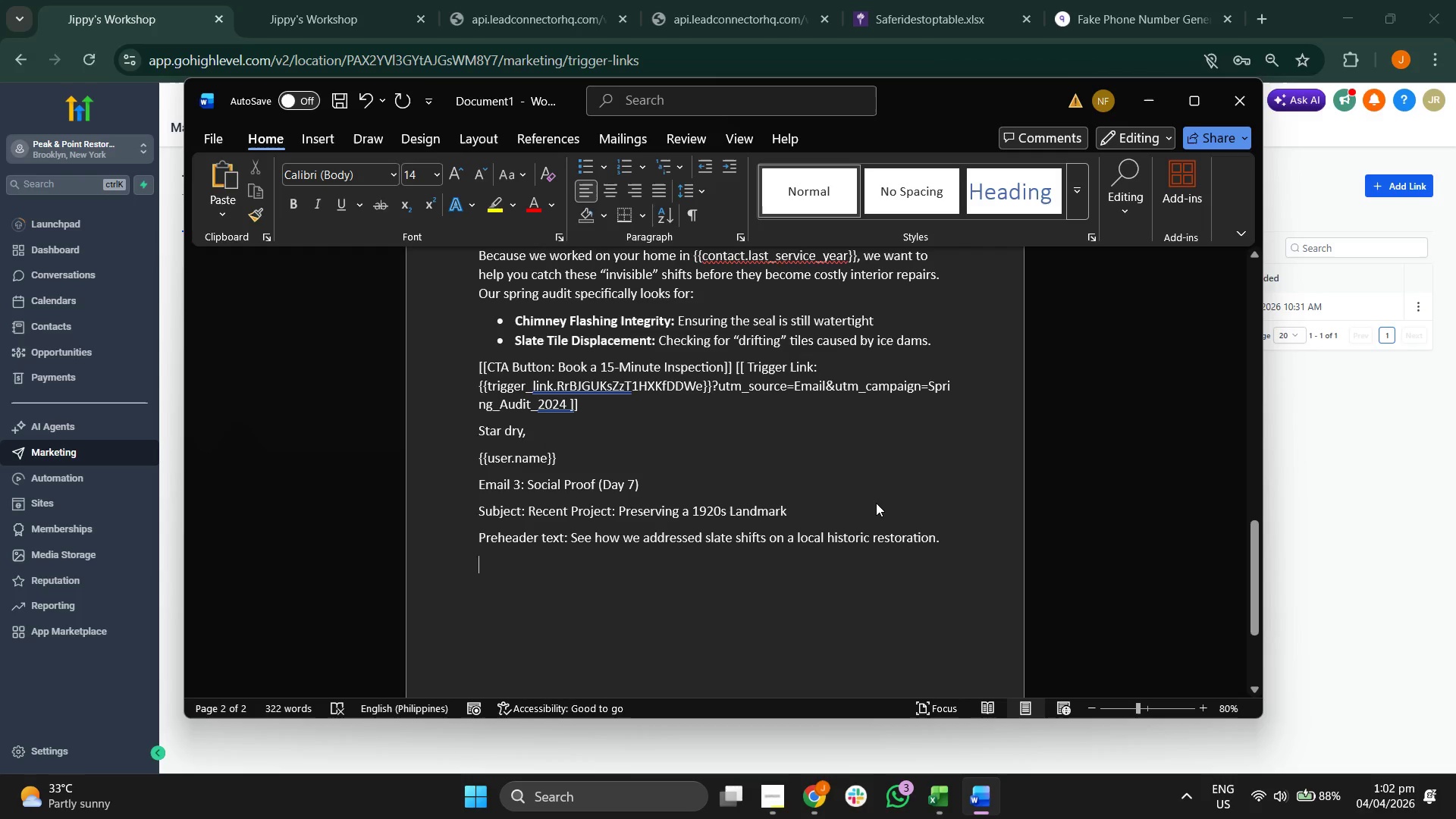 
type(We recently finished a [)
key(Backspace)
type(p)
key(Backspace)
key(Backspace)
type( ore)
key(Backspace)
key(Backspace)
key(Backspace)
type(preservation project on a stunning 1902)
key(Backspace)
key(Backspace)
type(20s Tudor ner)
key(Backspace)
type(arby that had suffered from sbut)
key(Backspace)
key(Backspace)
key(Backspace)
type(ubtl )
key(Backspace)
type(e winter damage. By catching a few displaced slates ealr)
key(Backspace)
key(Backspace)
type(rly. We)
key(Backspace)
key(Backspace)
type(w)
key(Backspace)
key(Backspace)
key(Backspace)
type(, we were able to save the o)
key(Backspace)
type(homeon)
key(Backspace)
type(wner from)
 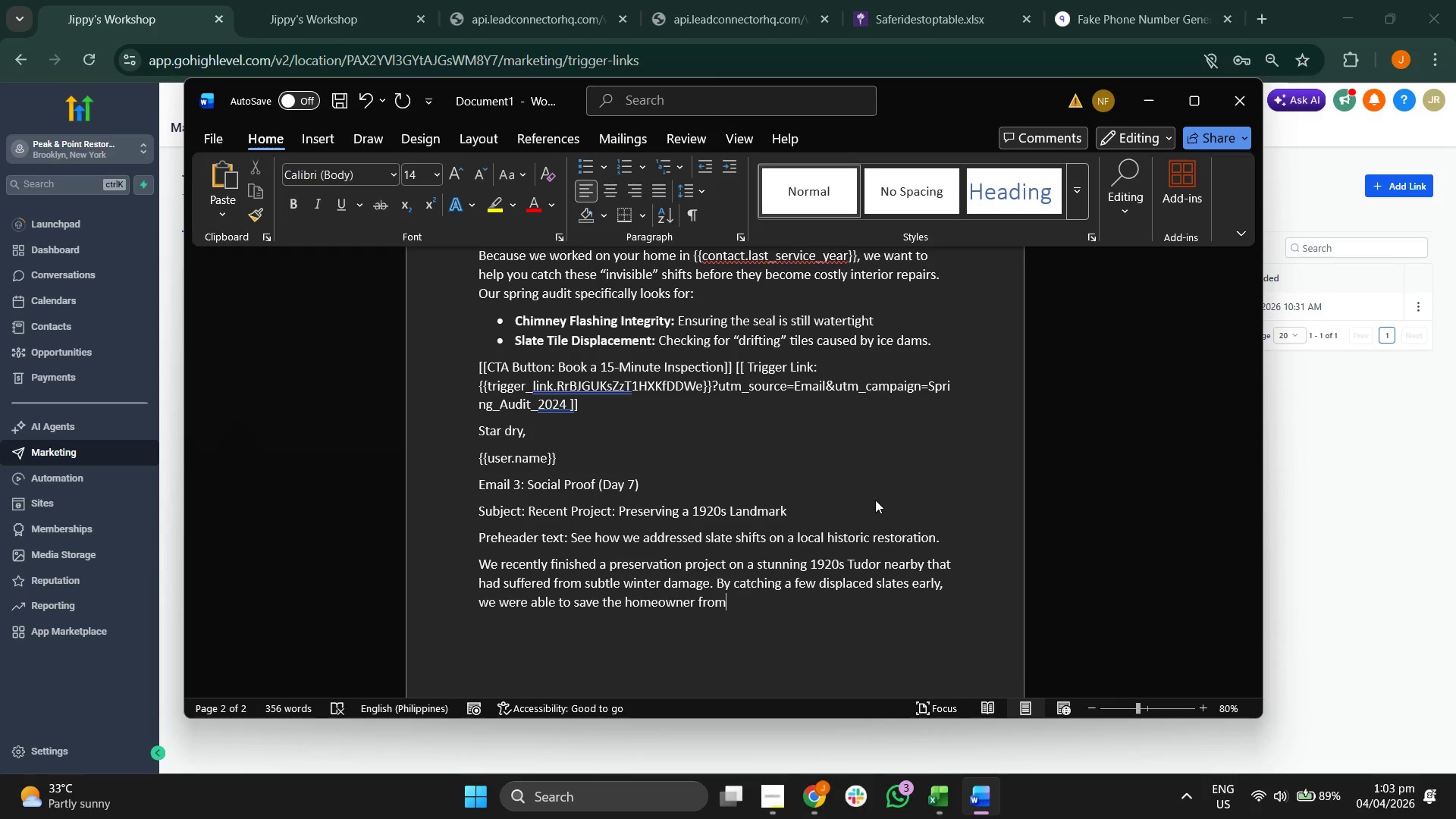 
key(Control+ControlLeft)
 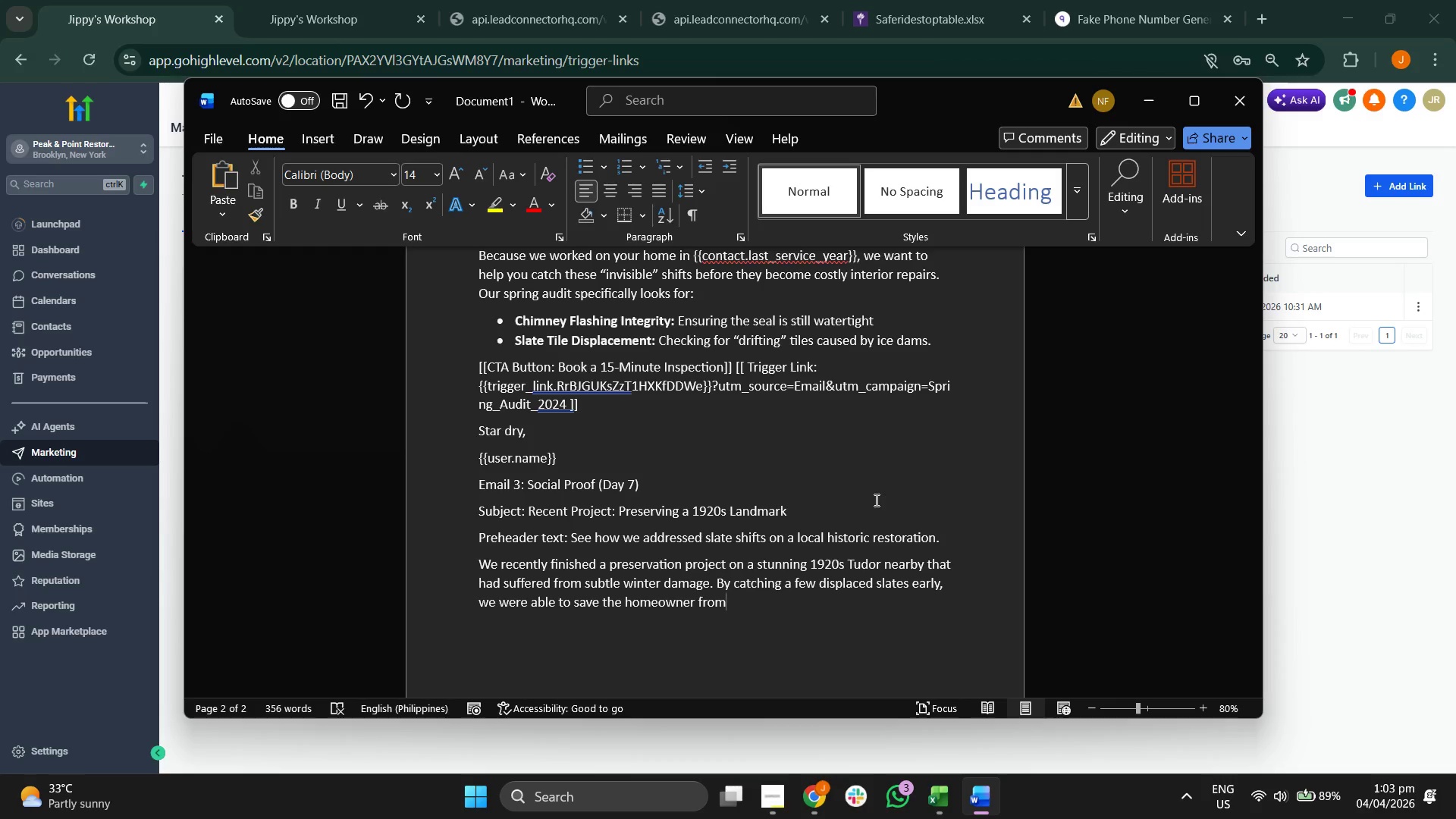 
scroll: coordinate [875, 500], scroll_direction: down, amount: 5.0
 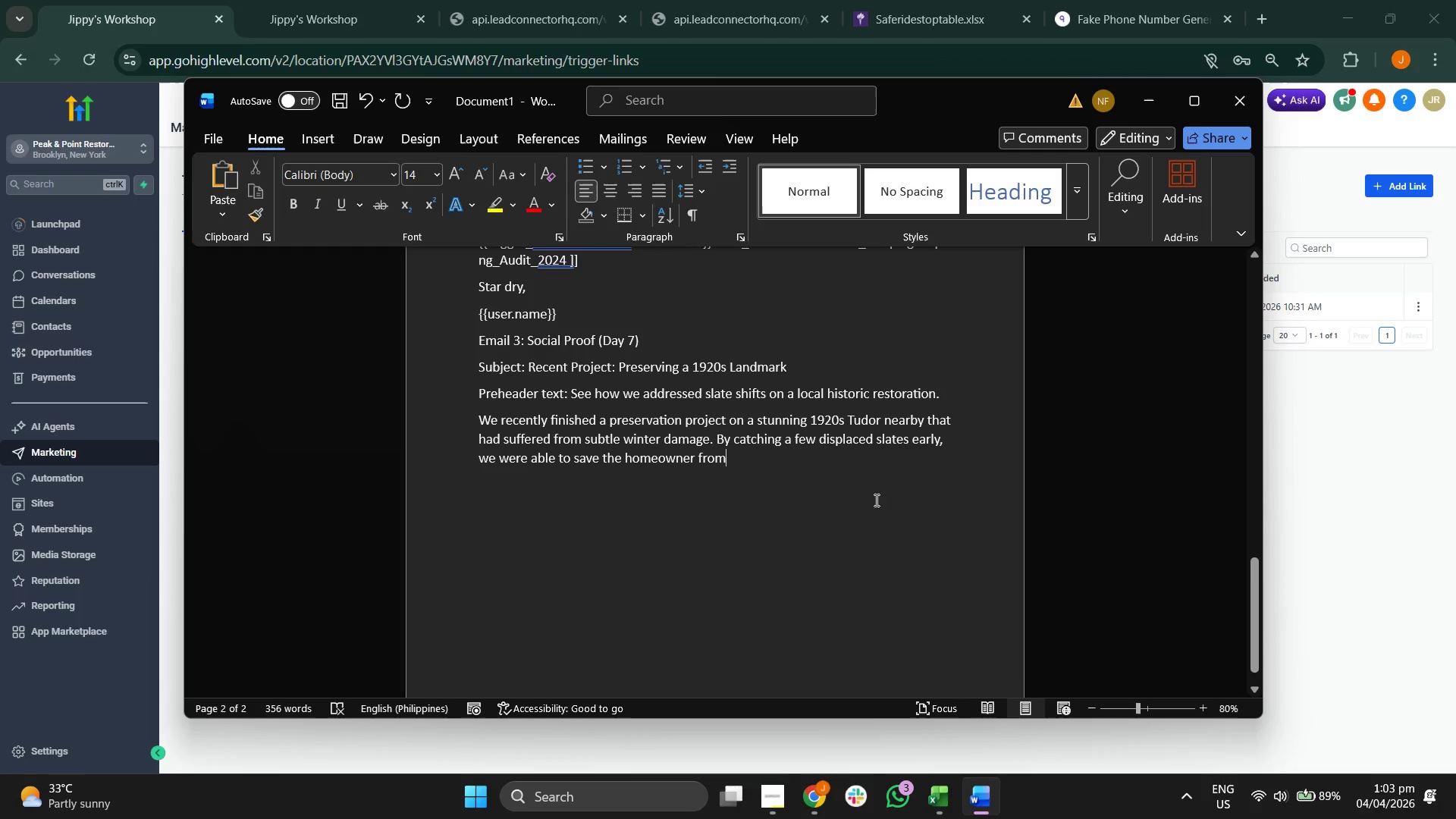 
key(Space)
 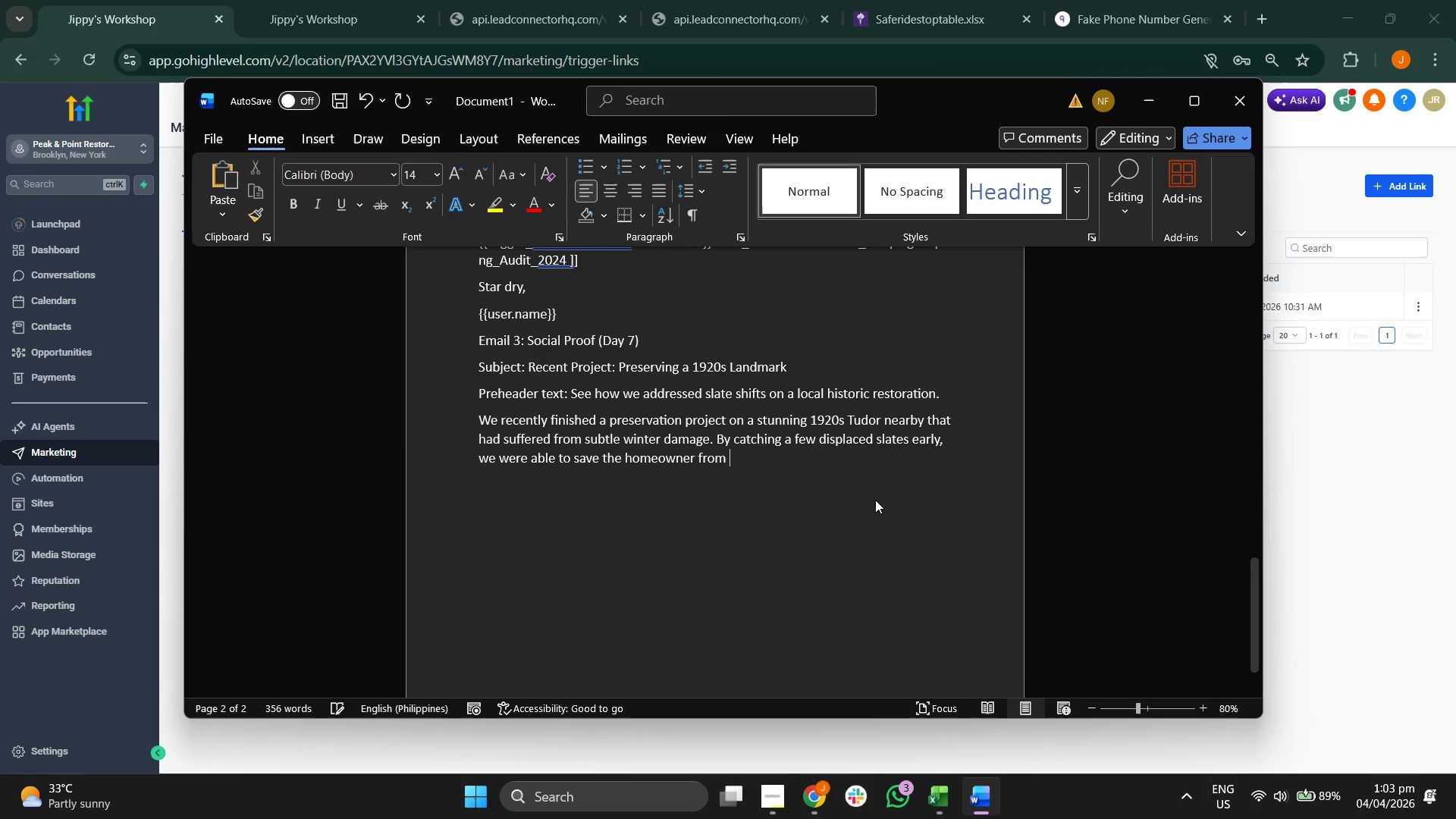 
key(A)
 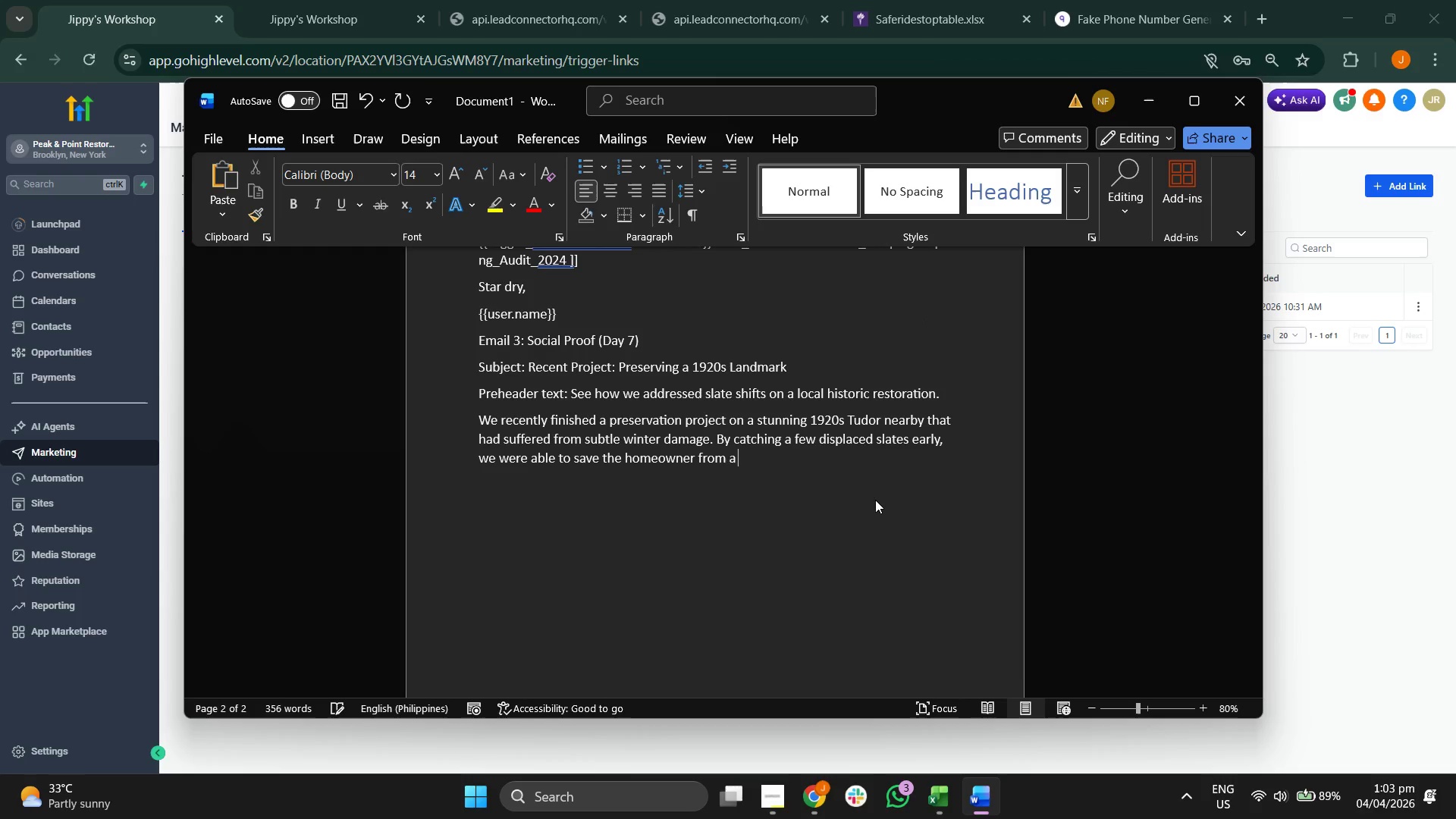 
key(Space)
 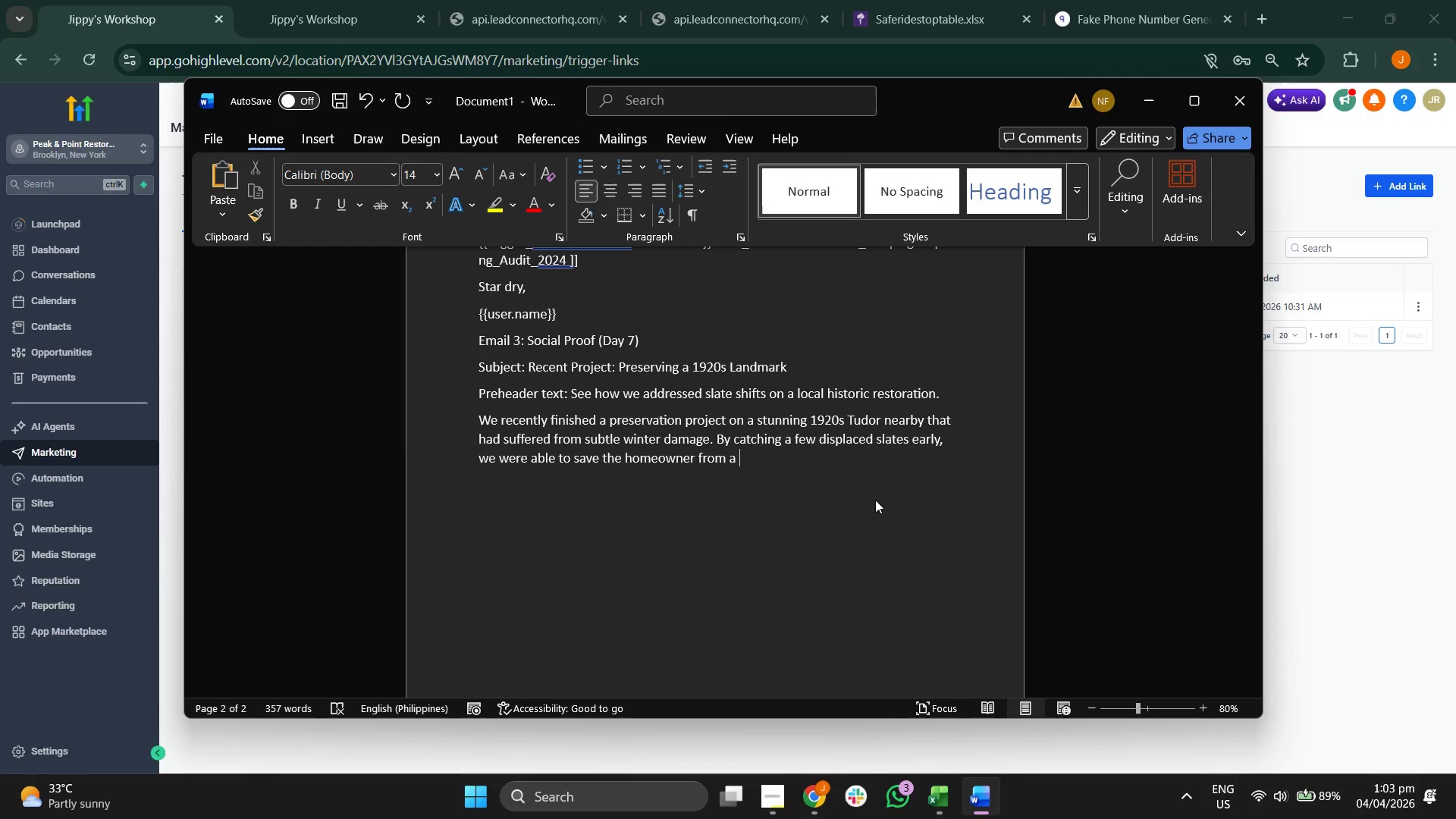 
type(full roof p)
key(Backspace)
type(replacement)
 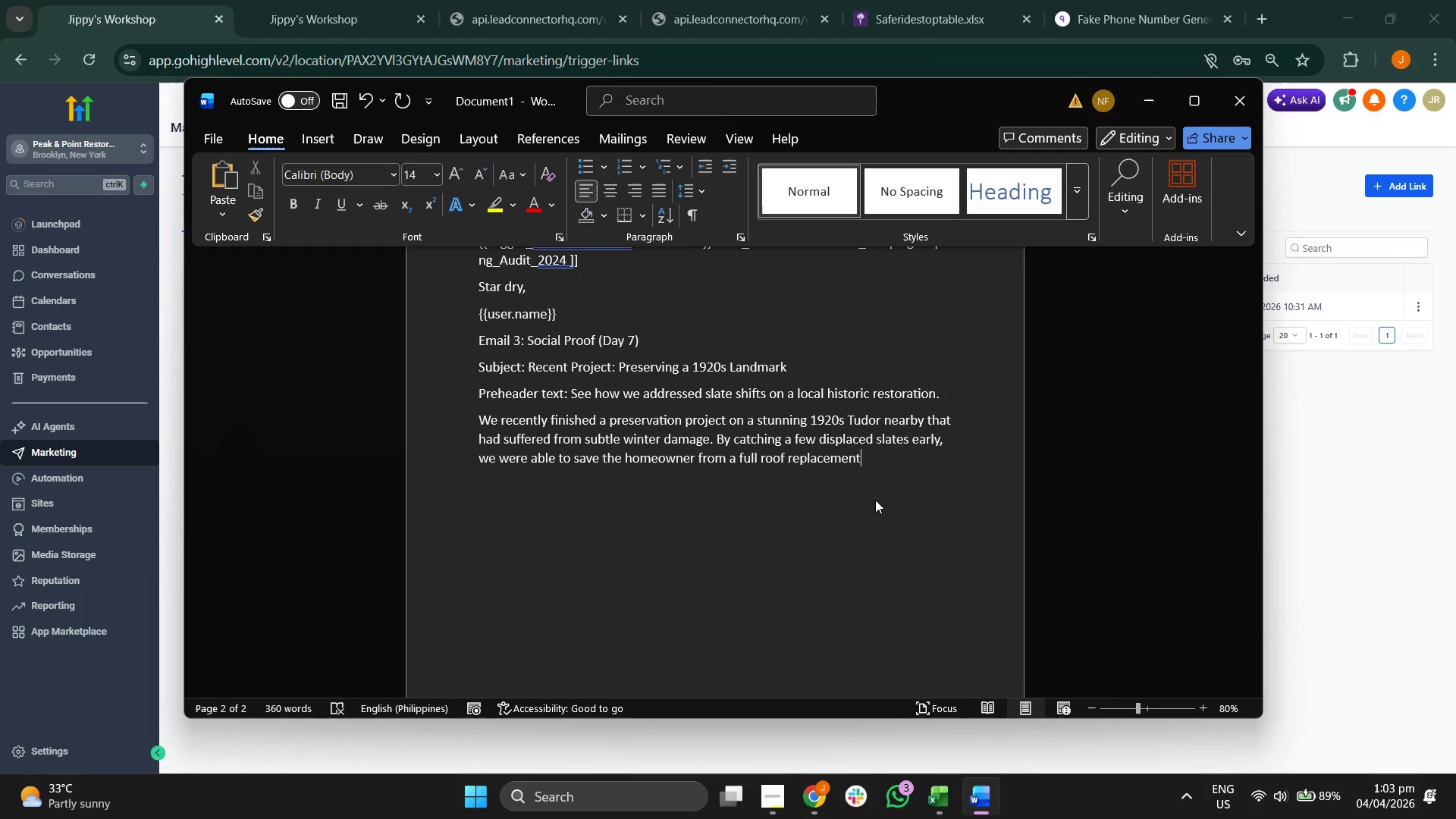 
key(Space)
 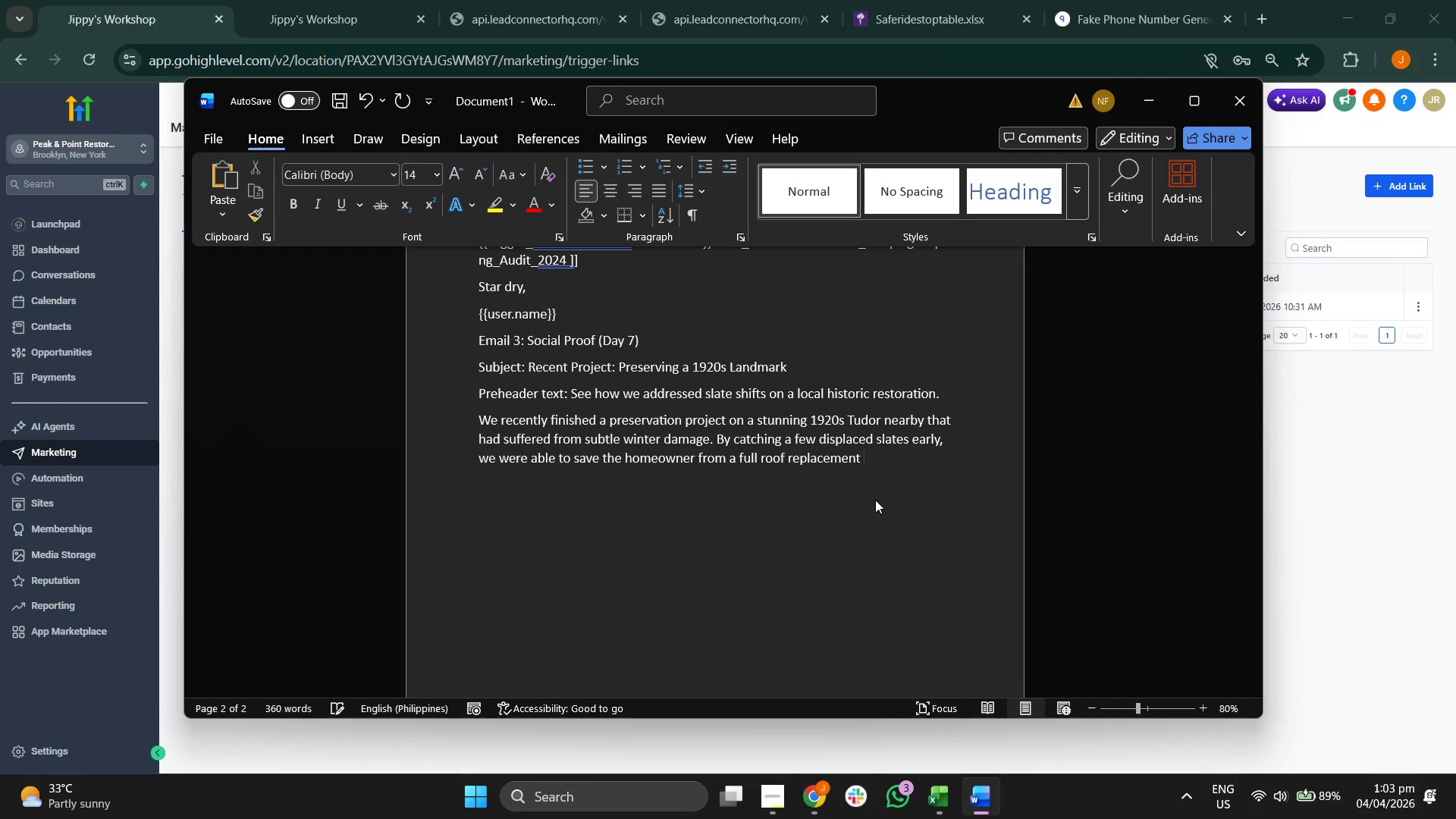 
key(Backspace)
 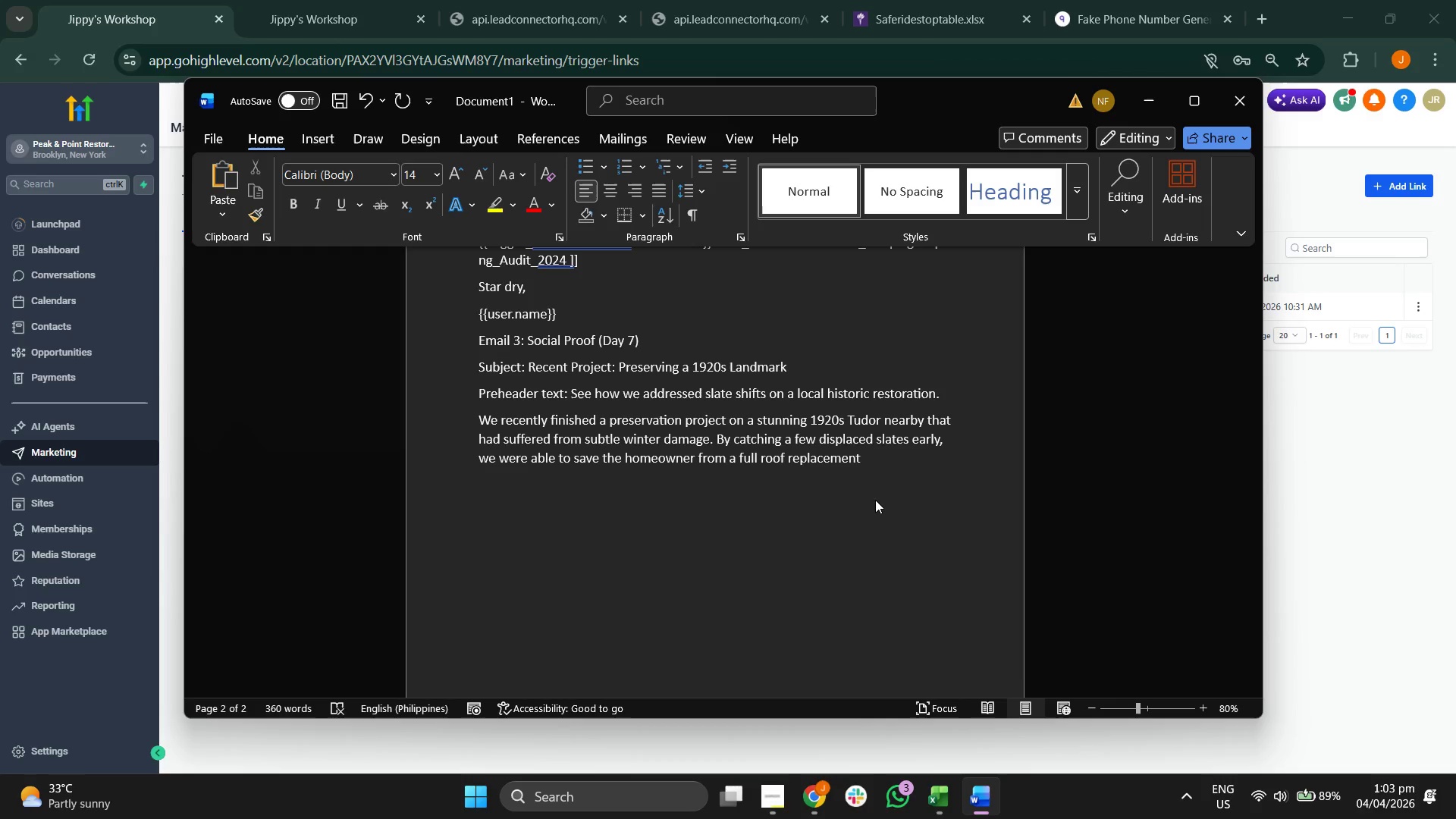 
key(Space)
 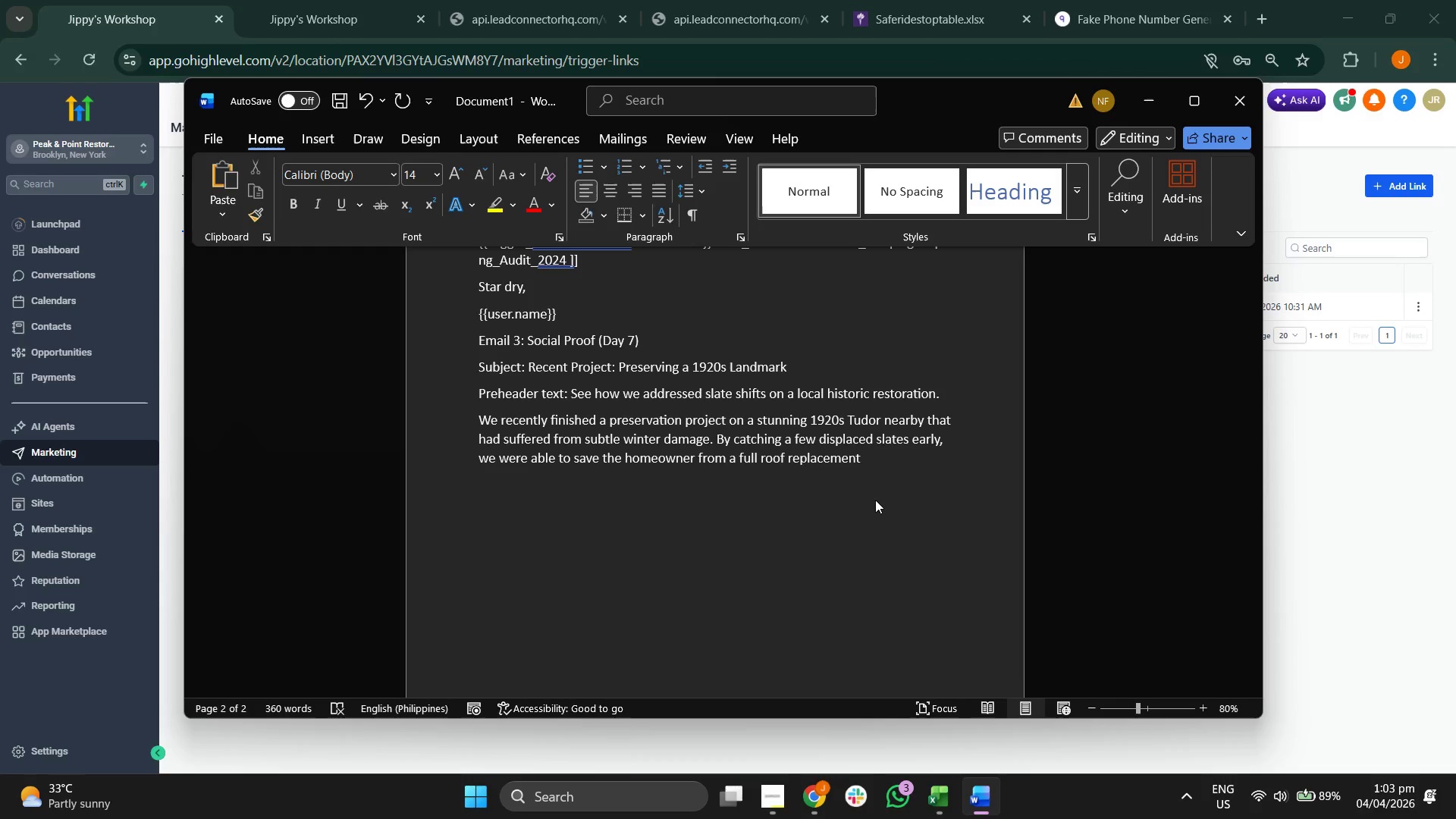 
key(Backspace)
type( later this year.)
 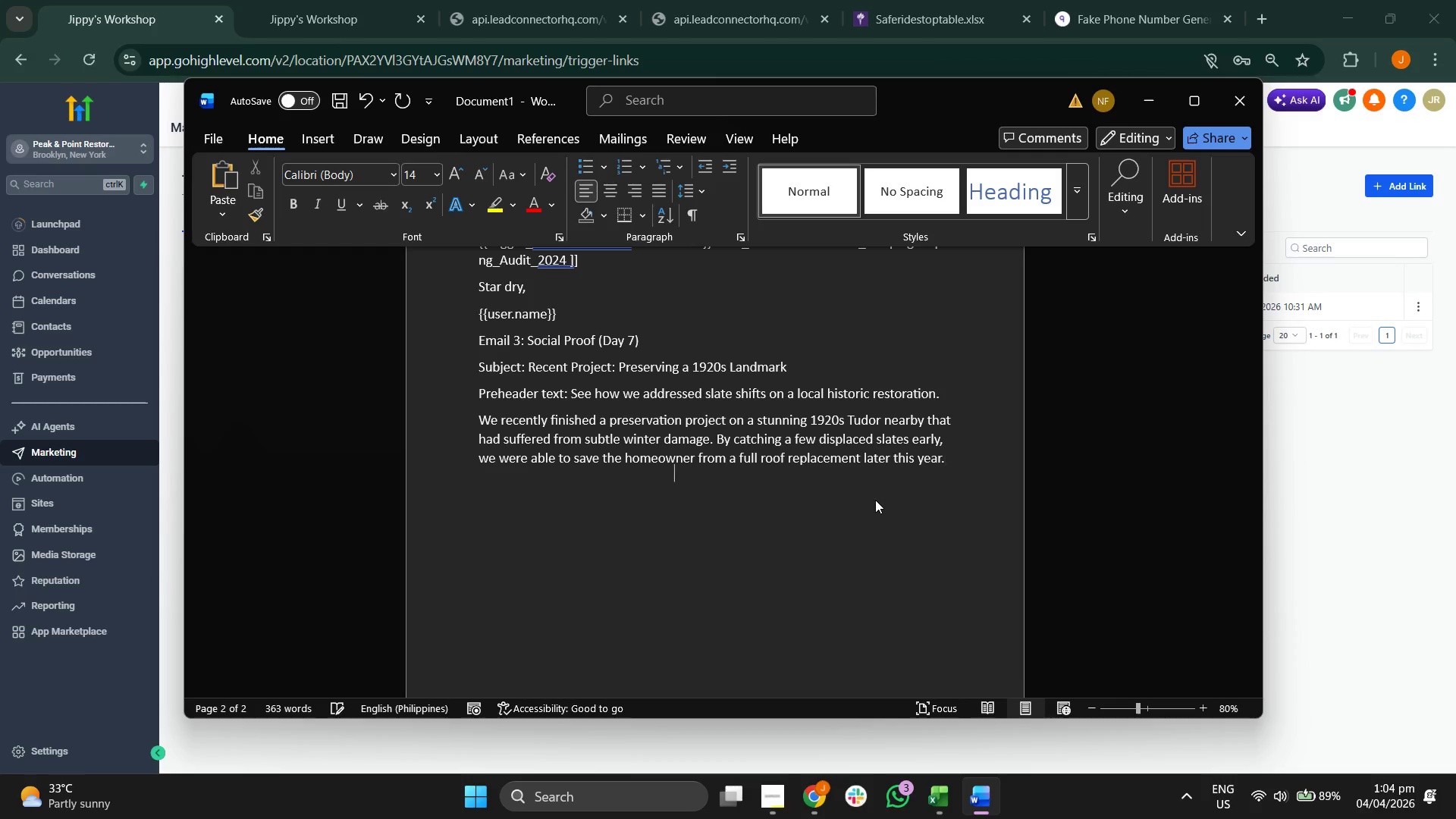 
key(Enter)
 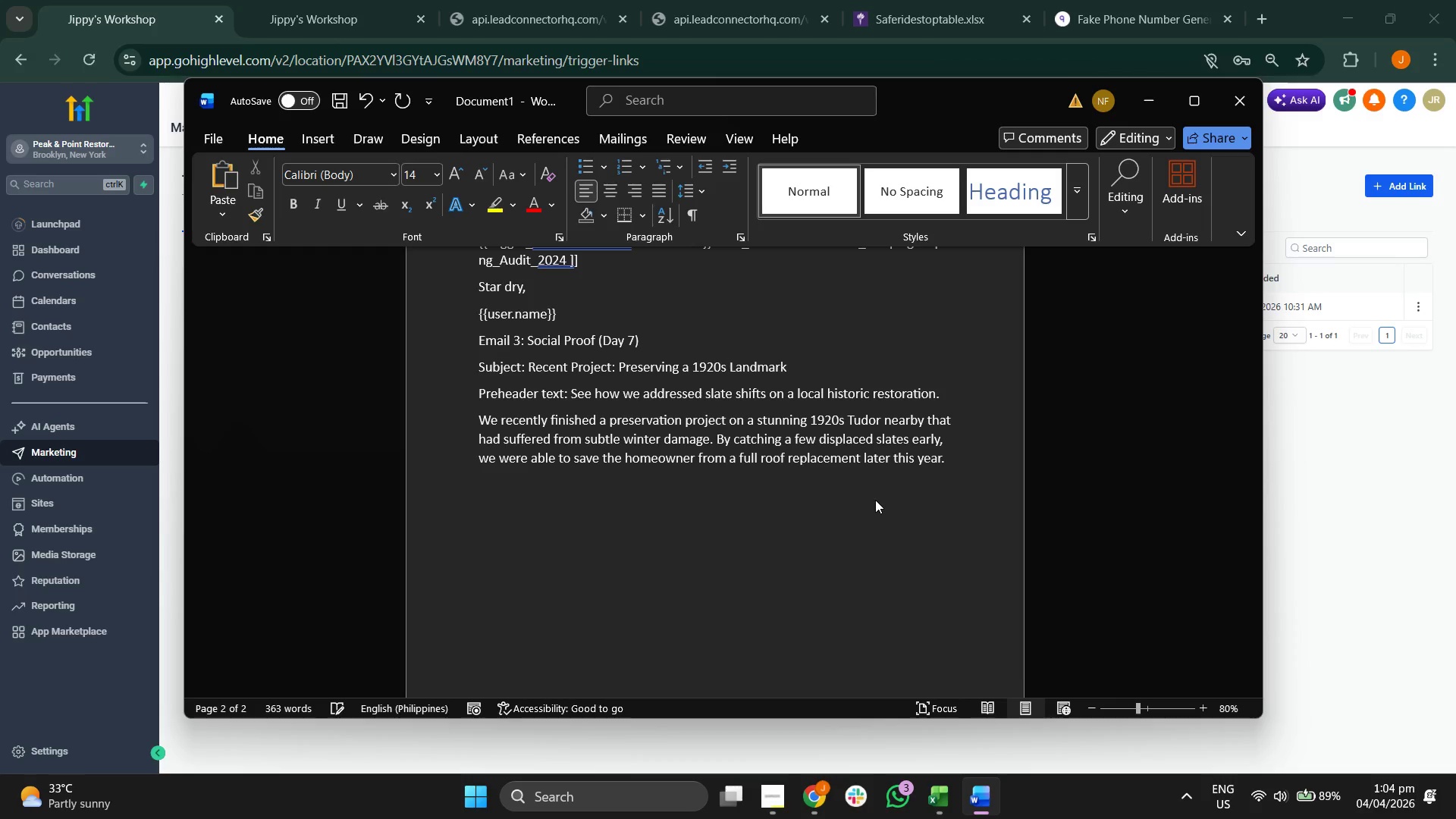 
type(Preserving the structural integrity of these homes is or)
key(Backspace)
type(ur passion. )
 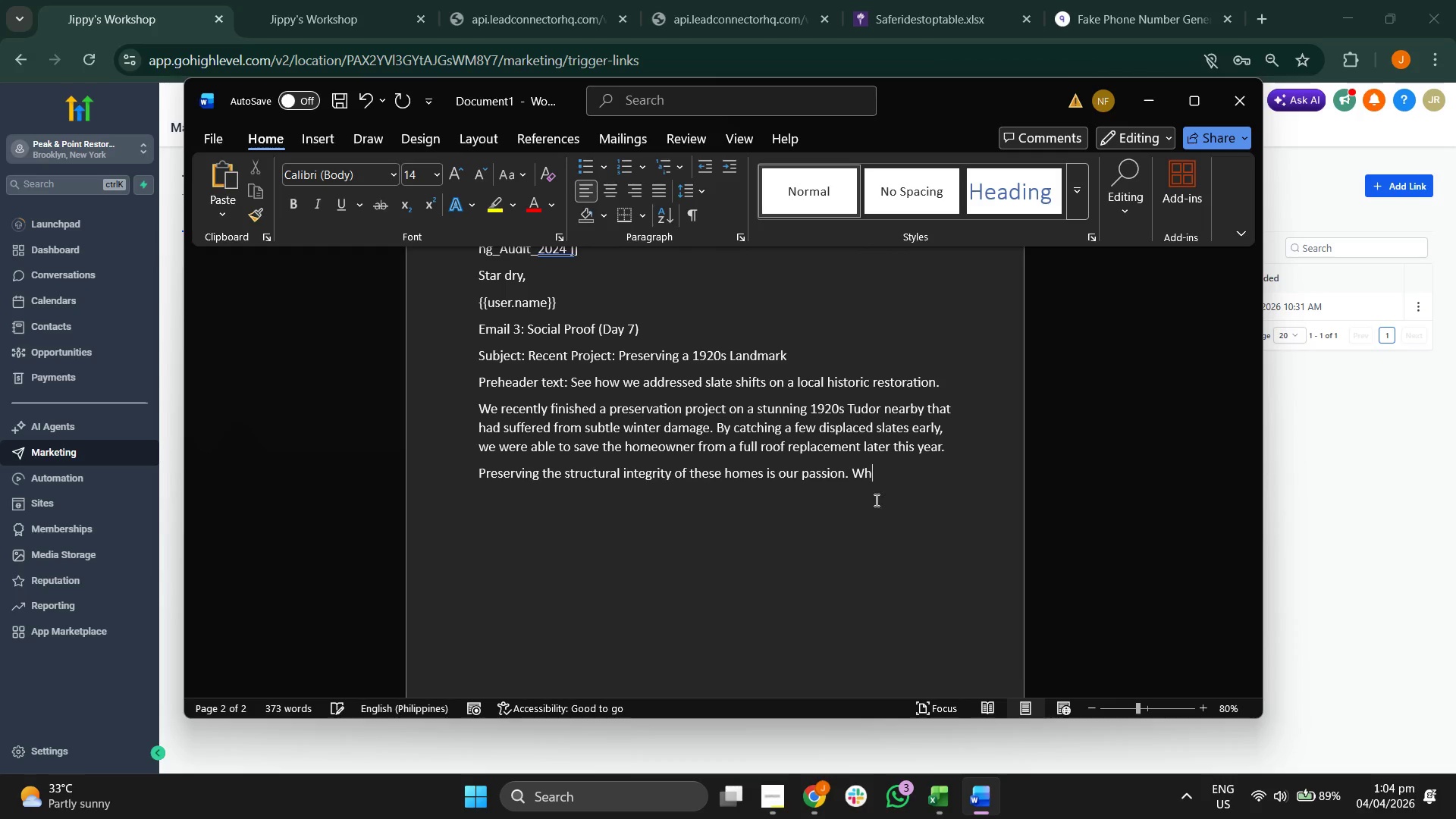 
scroll: coordinate [875, 500], scroll_direction: none, amount: 0.0
 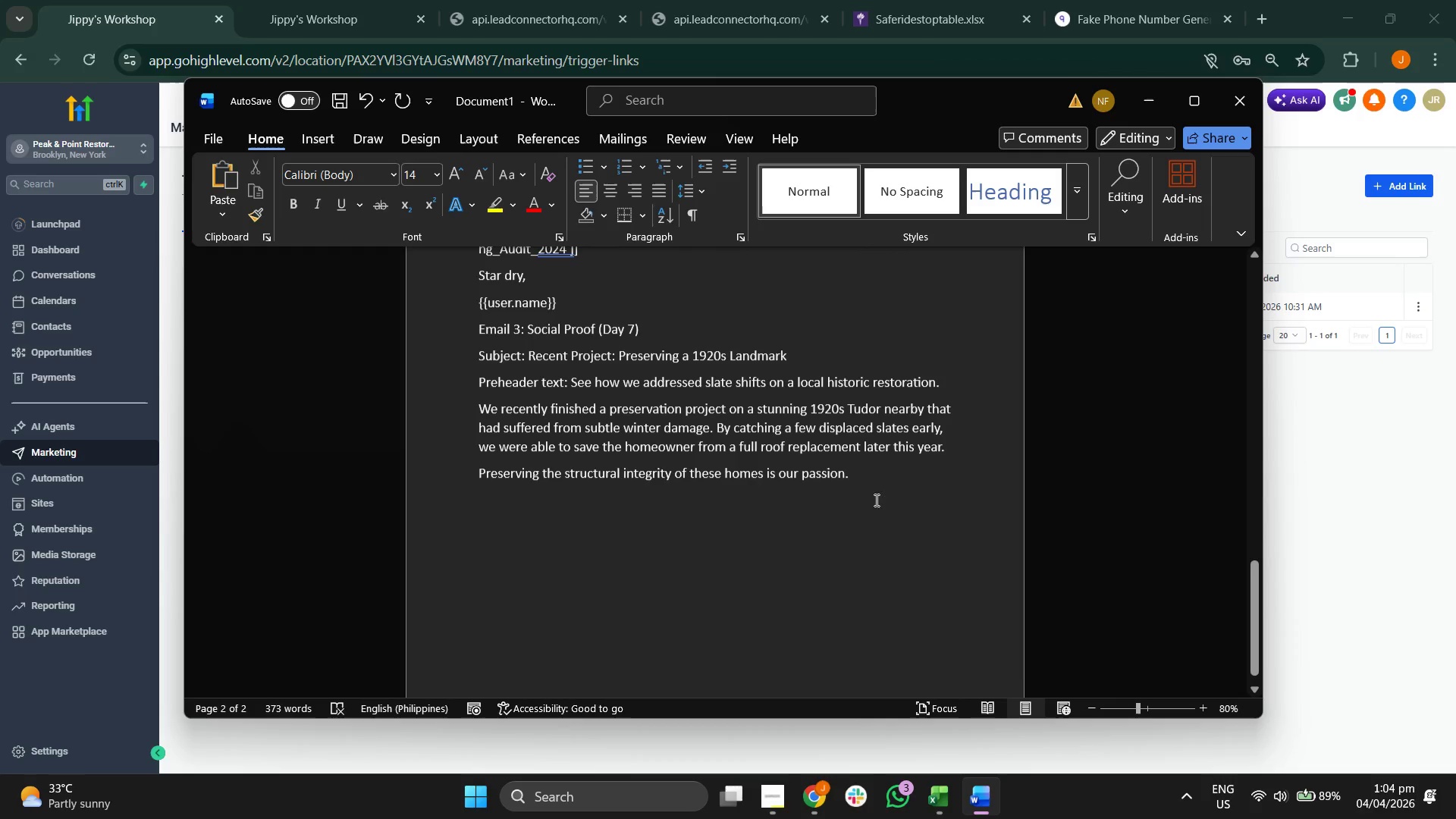 
type(Whete)
key(Backspace)
type(her your home needs amin)
key(Backspace)
key(Backspace)
type( m)
key(Backspace)
key(Backspace)
key(Backspace)
type( minor "T)
key(Backspace)
type(tupe-up" or just)
key(Backspace)
 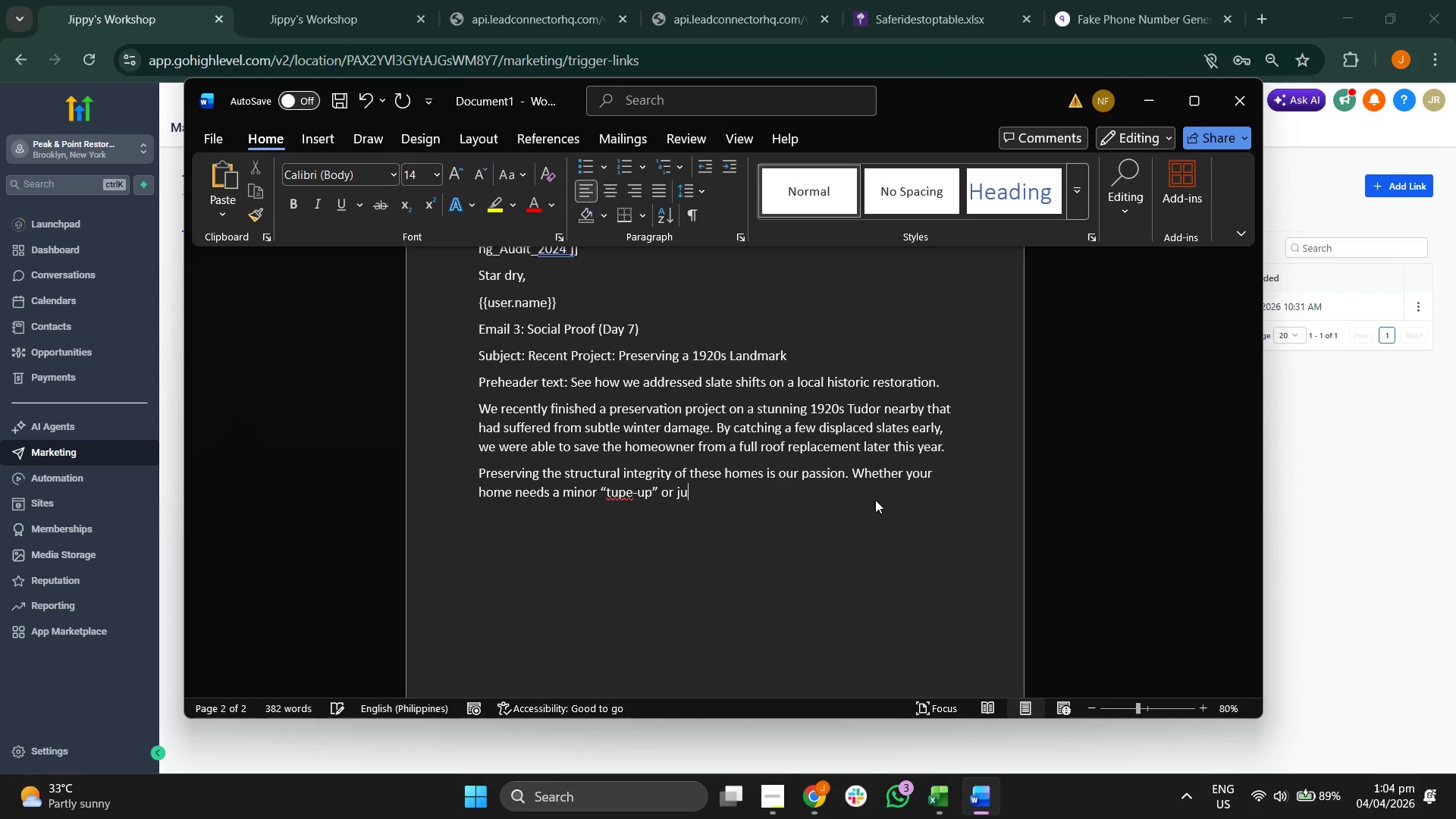 
 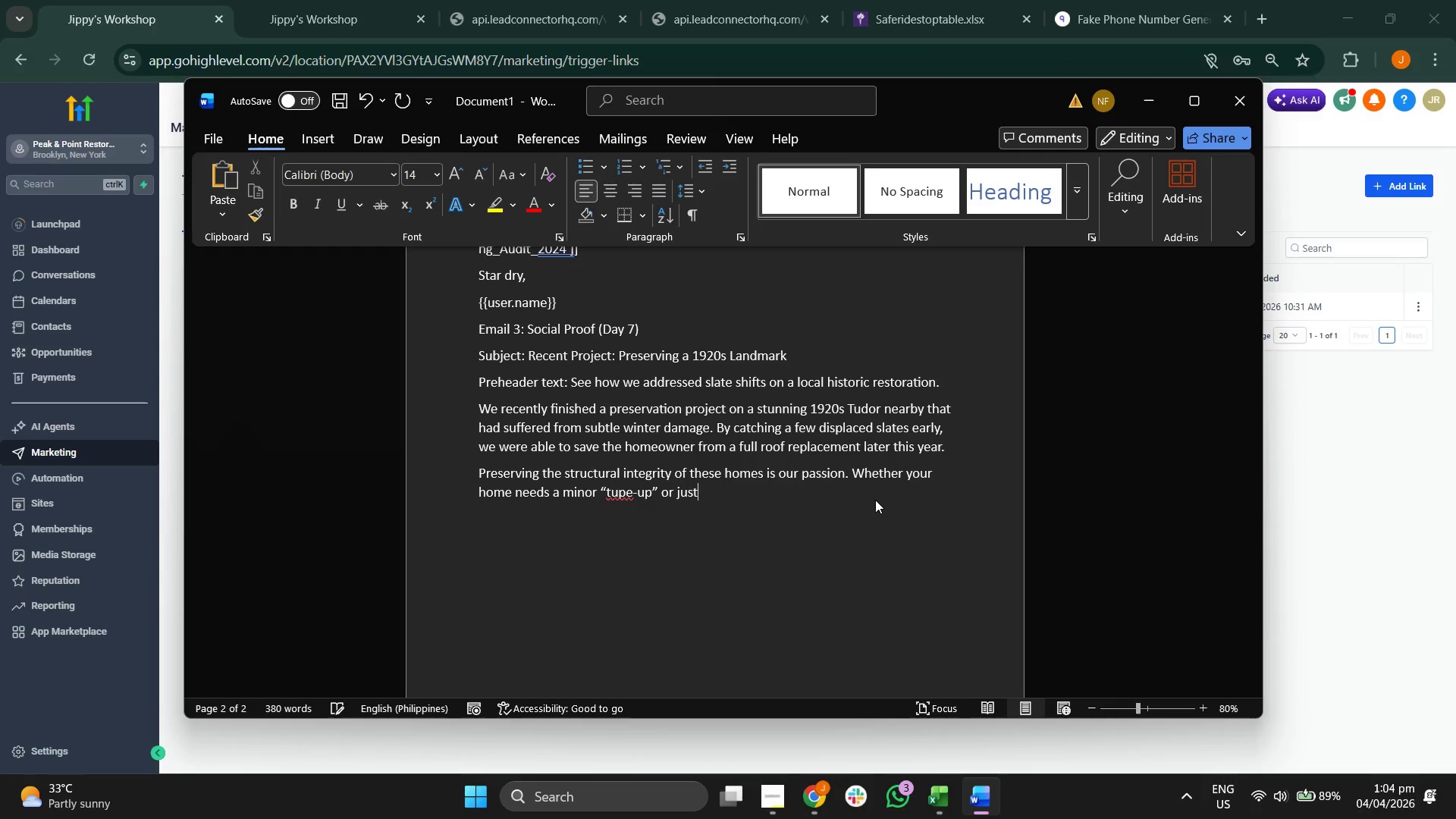 
hold_key(key=Backspace, duration=0.61)
 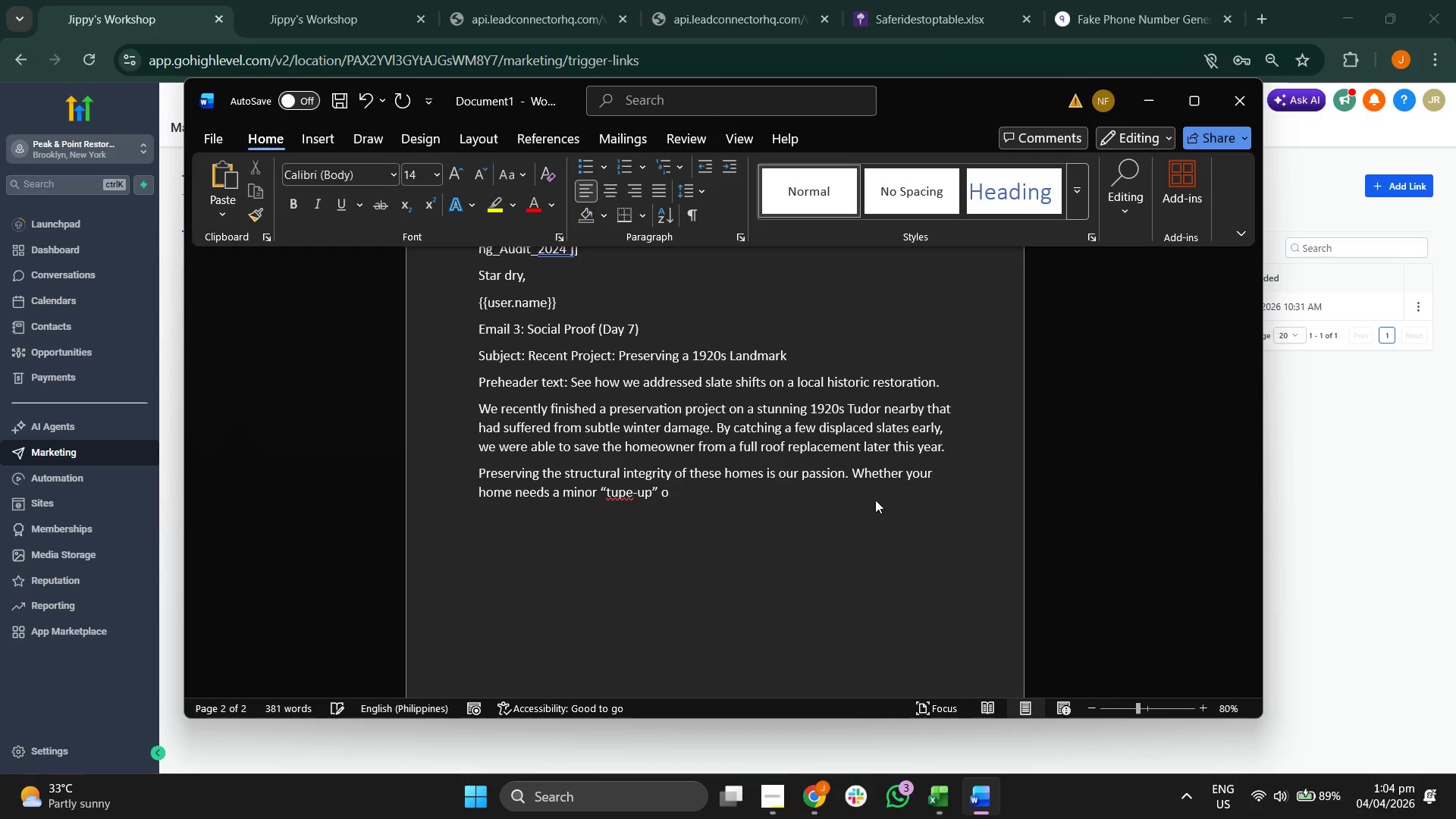 
key(ArrowLeft)
 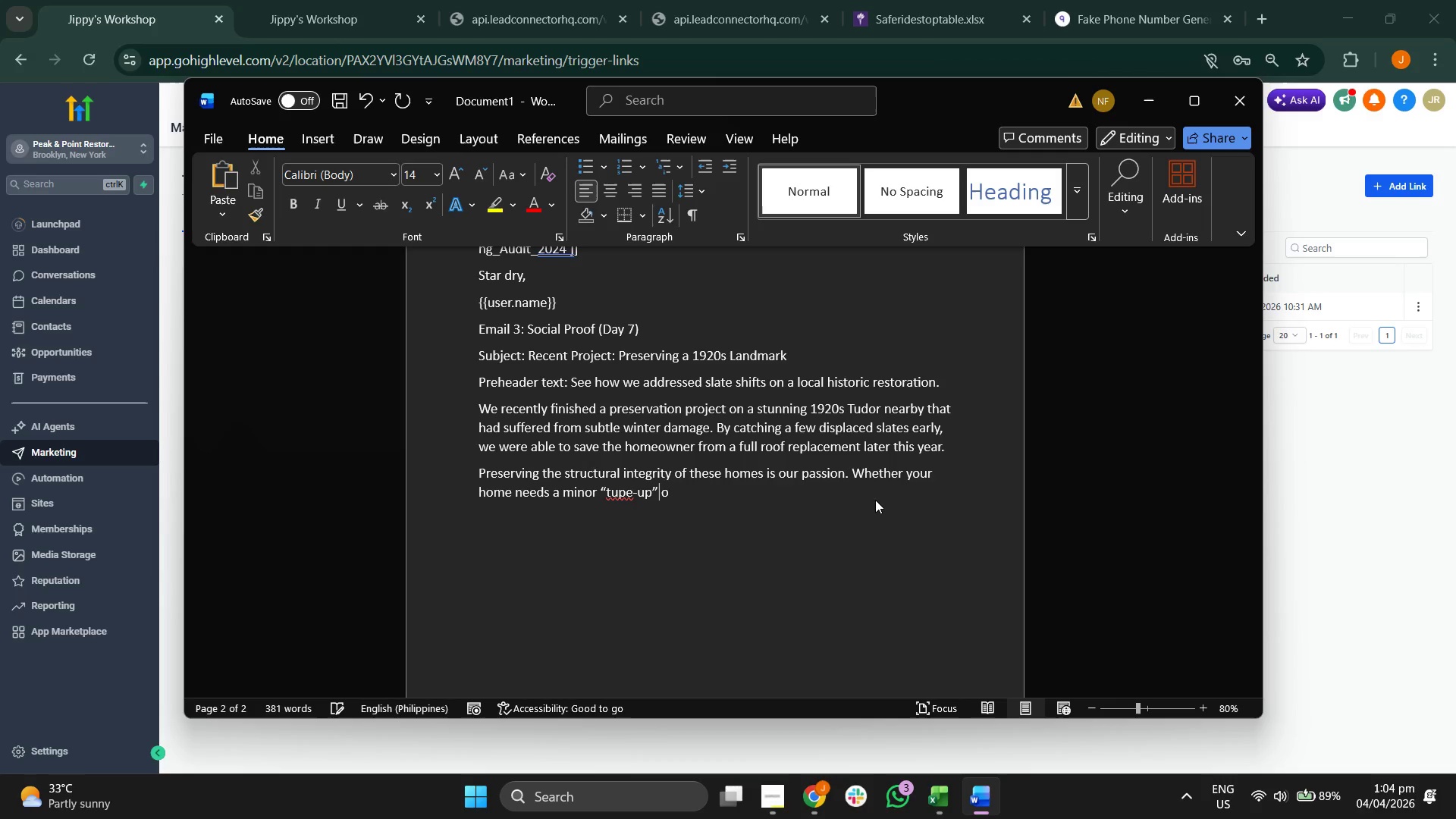 
key(ArrowLeft)
 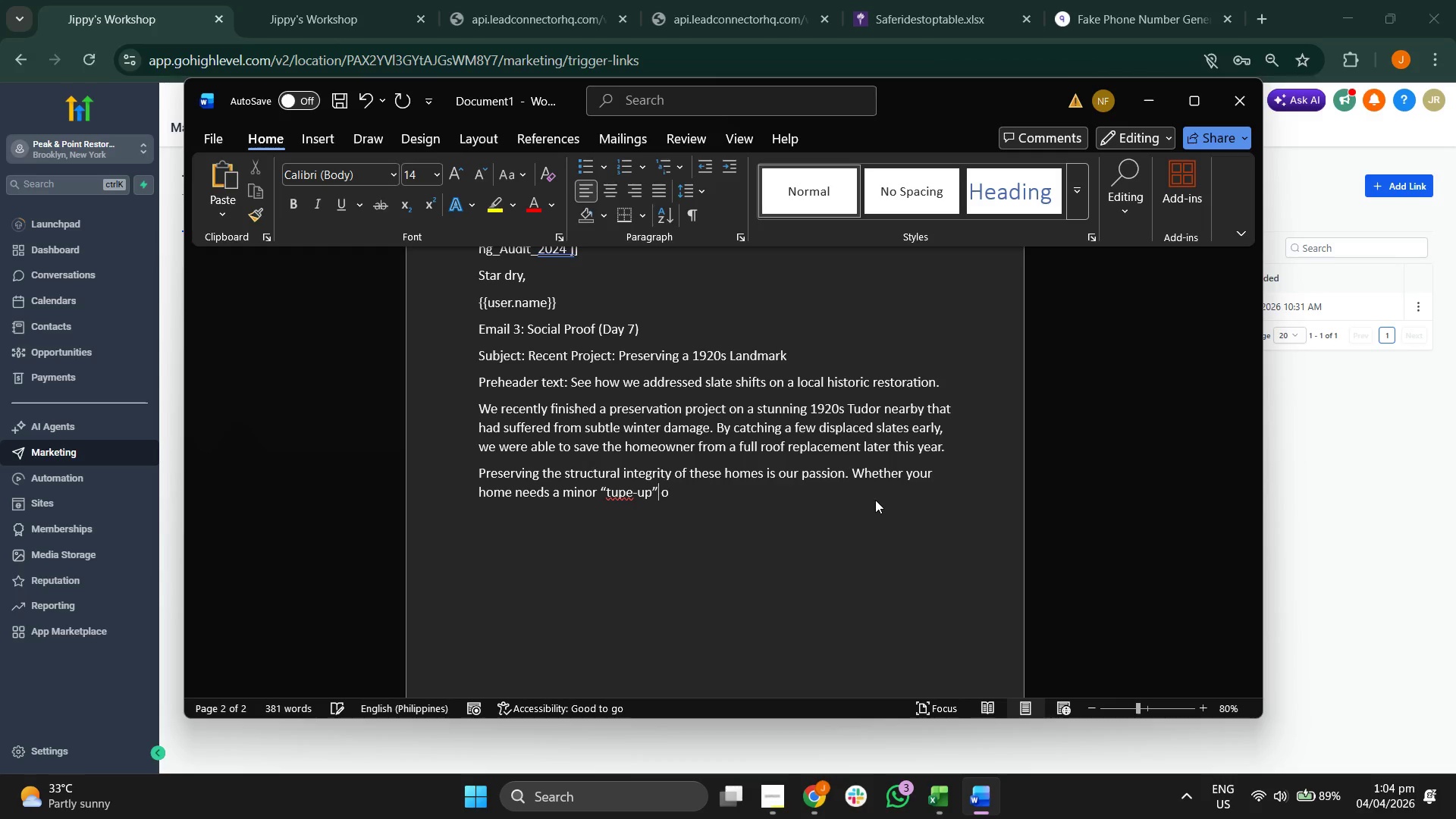 
key(ArrowLeft)
 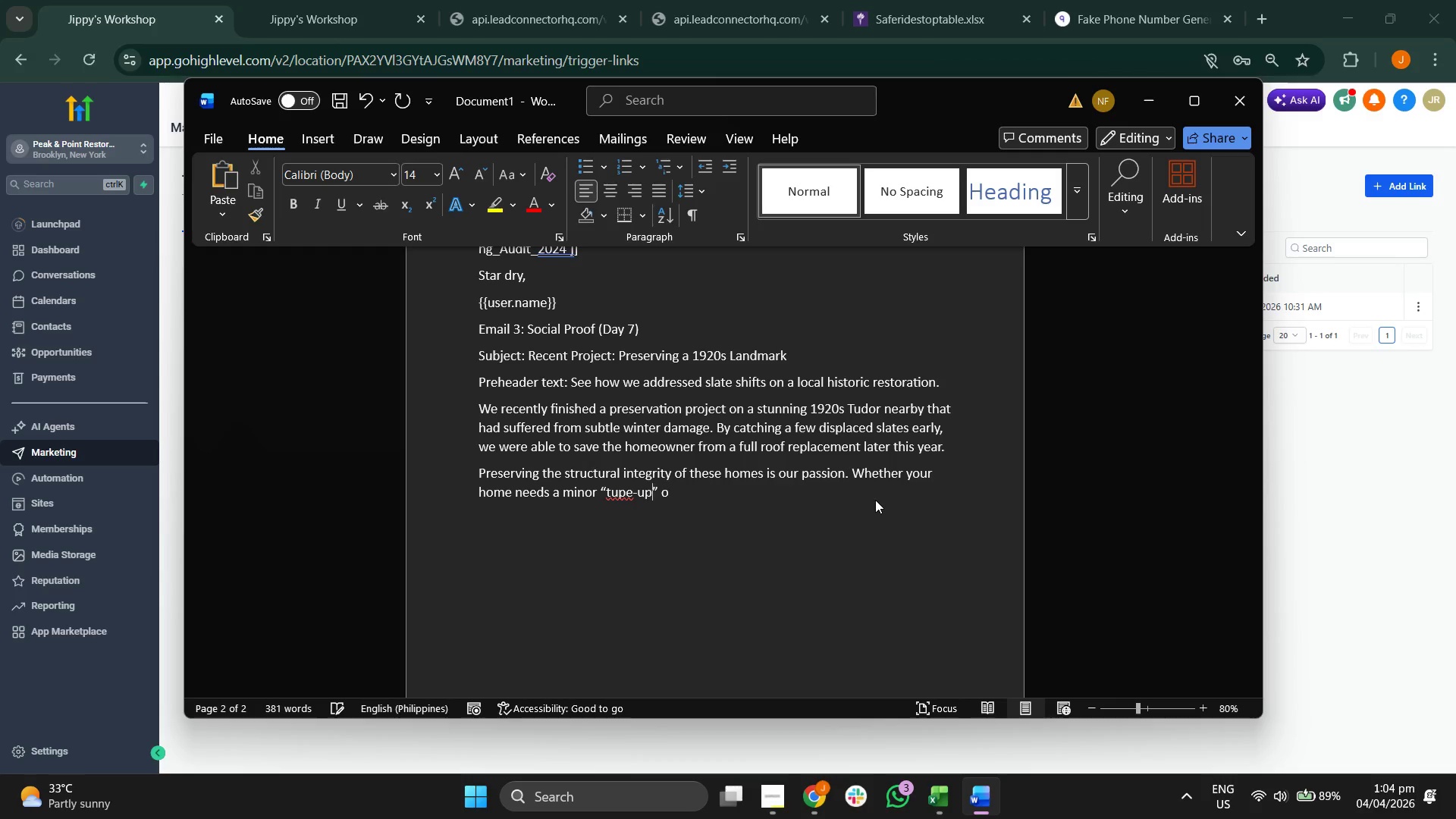 
key(ArrowLeft)
 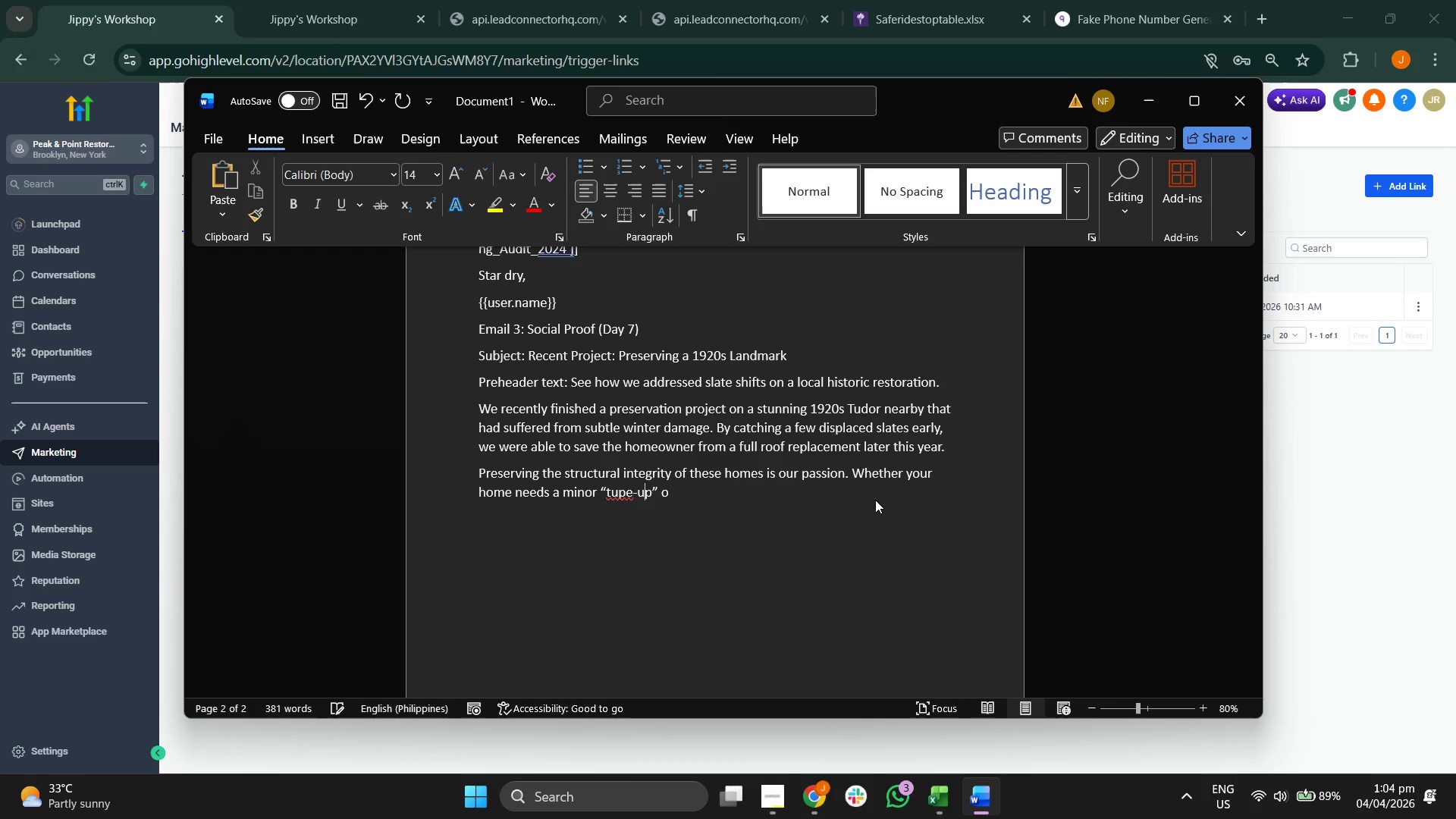 
key(ArrowLeft)
 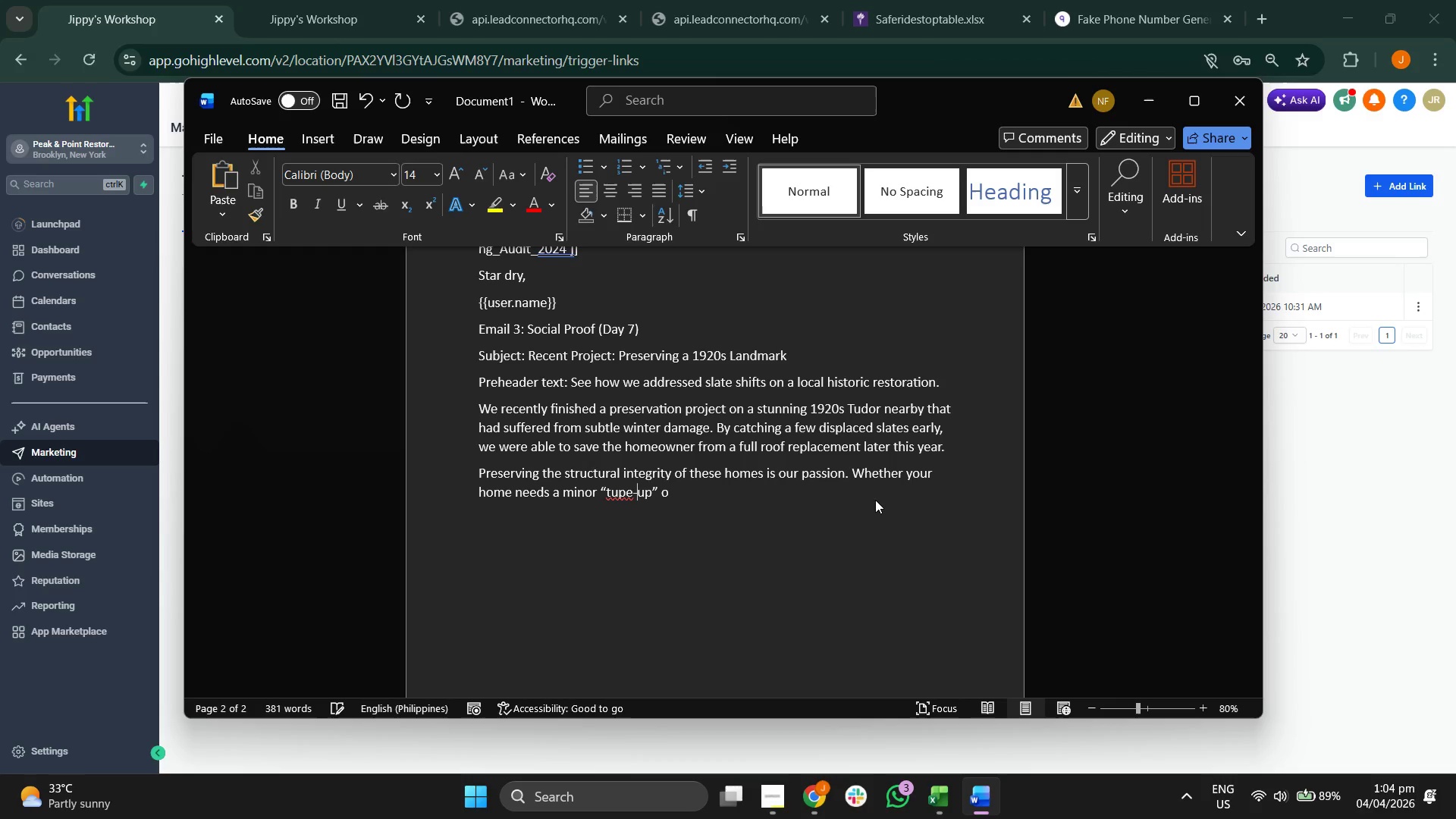 
key(ArrowLeft)
 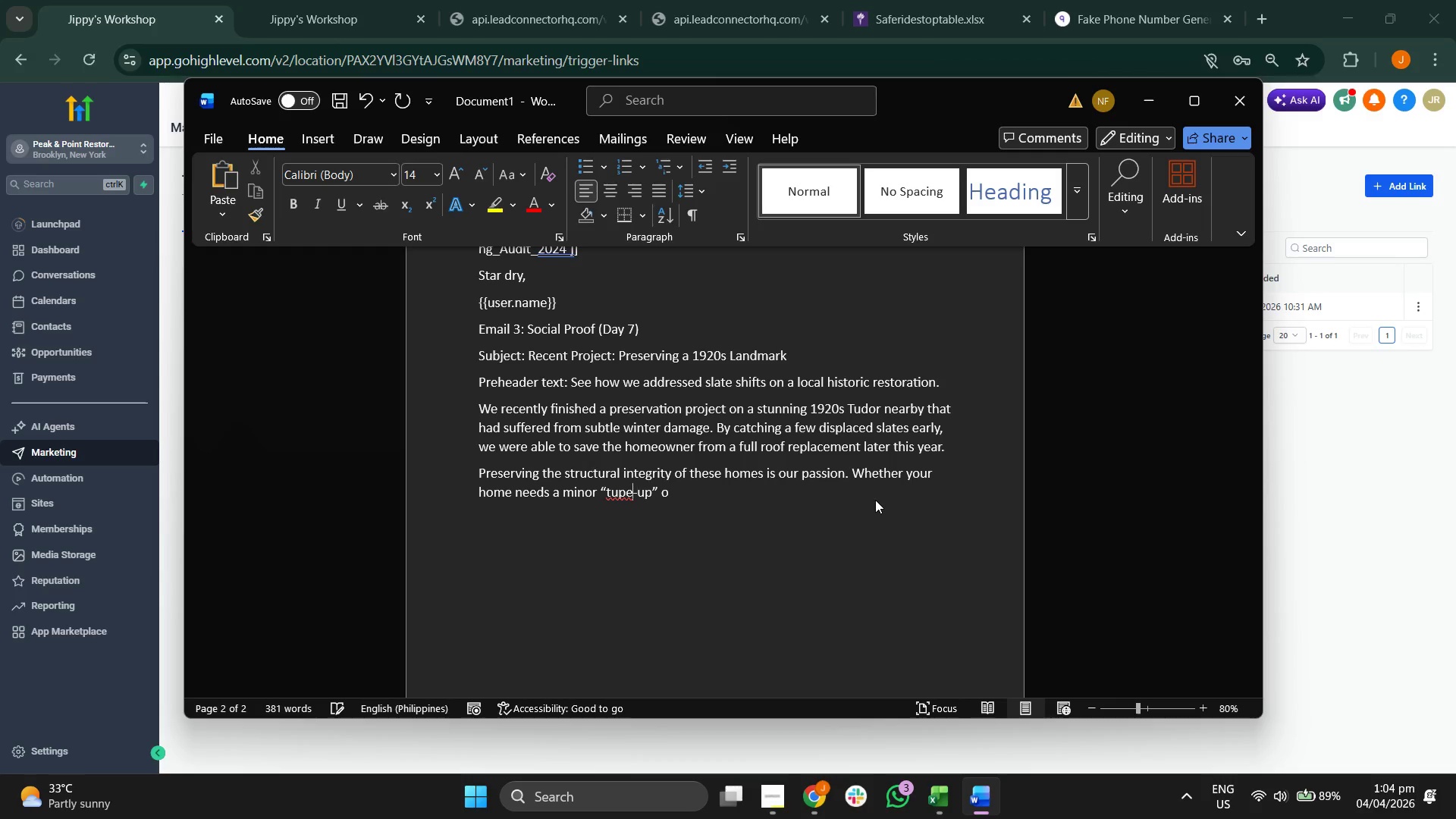 
key(ArrowLeft)
 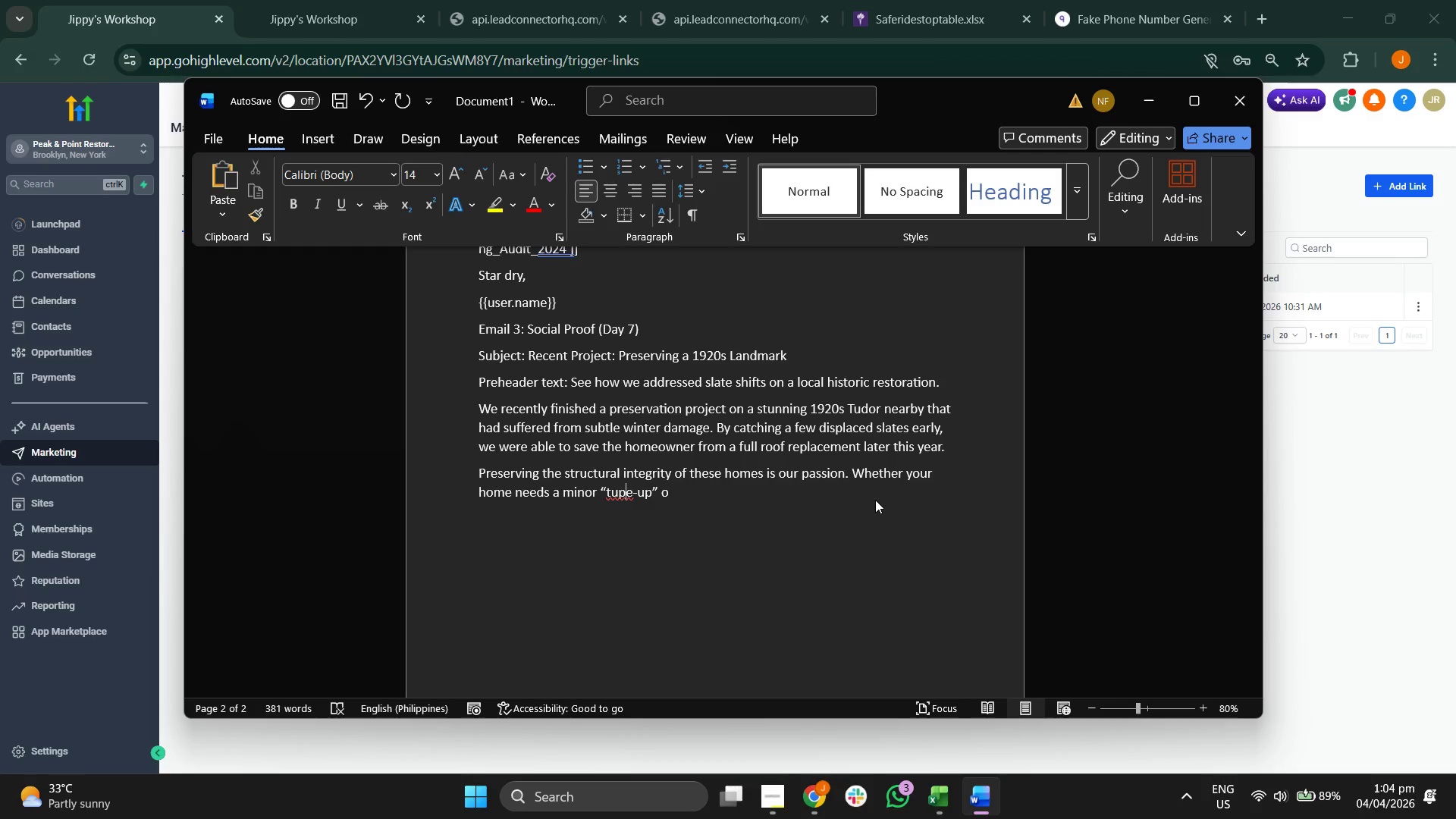 
key(Backspace)
 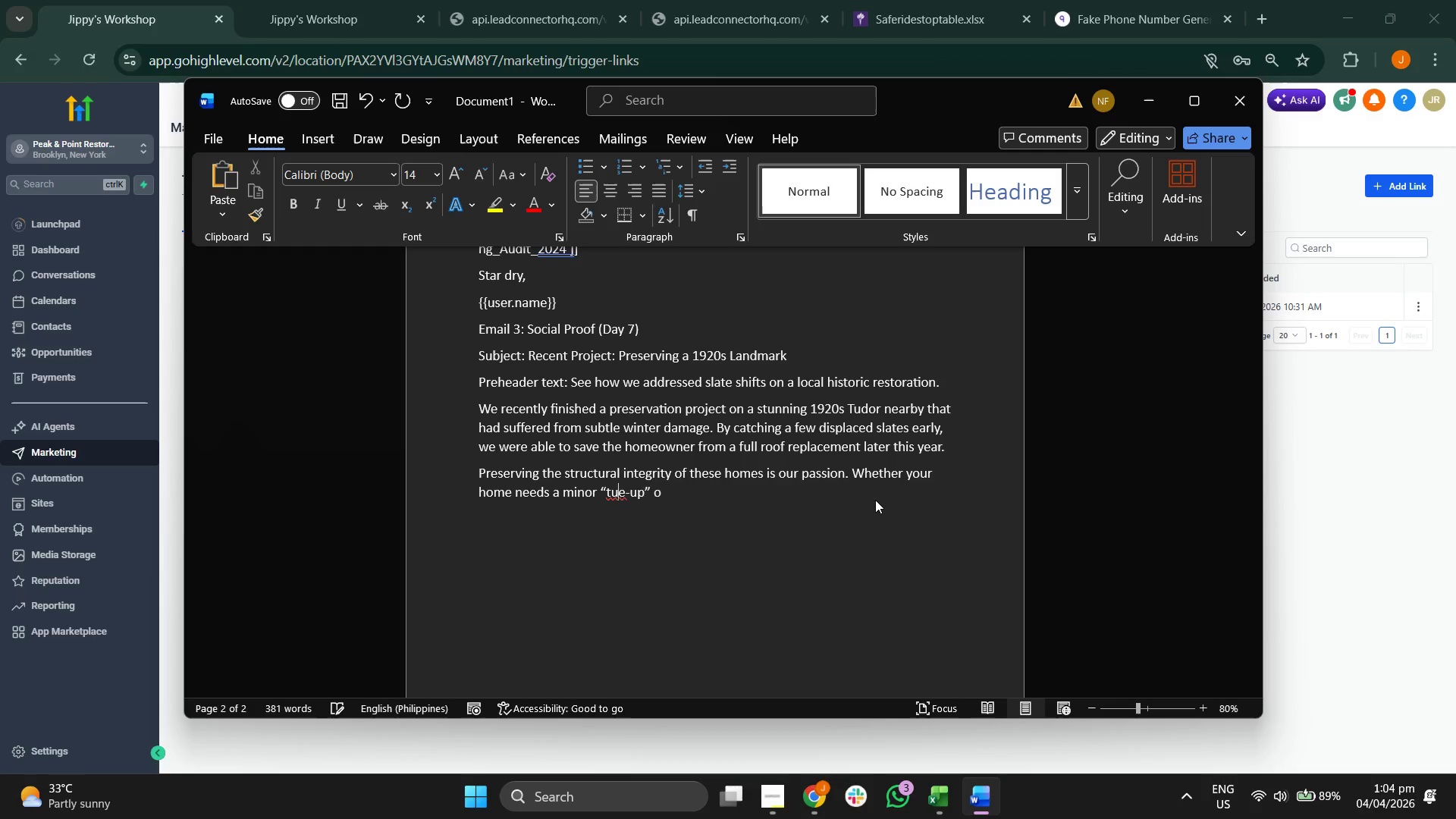 
key(N)
 